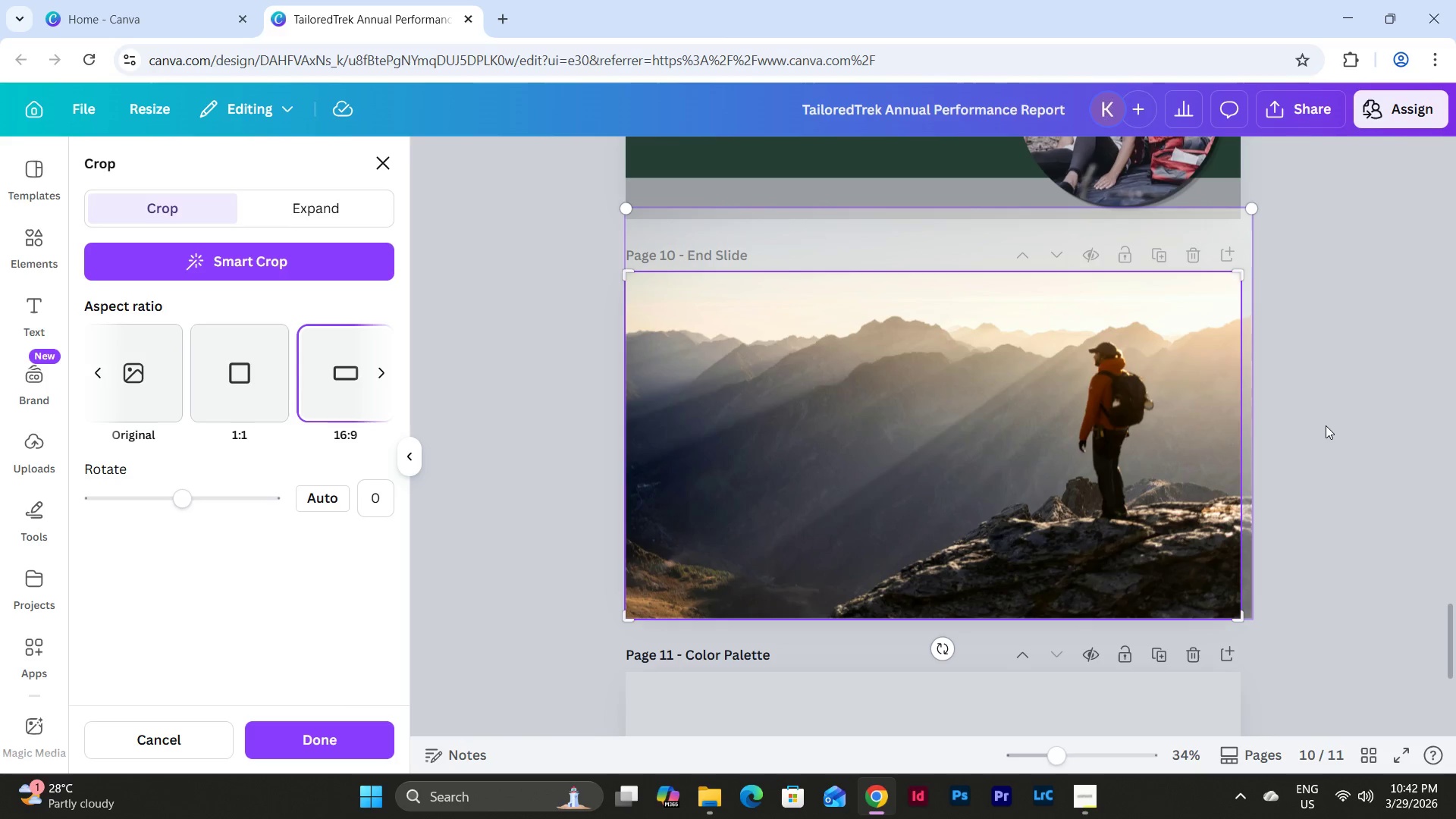 
left_click([1326, 425])
 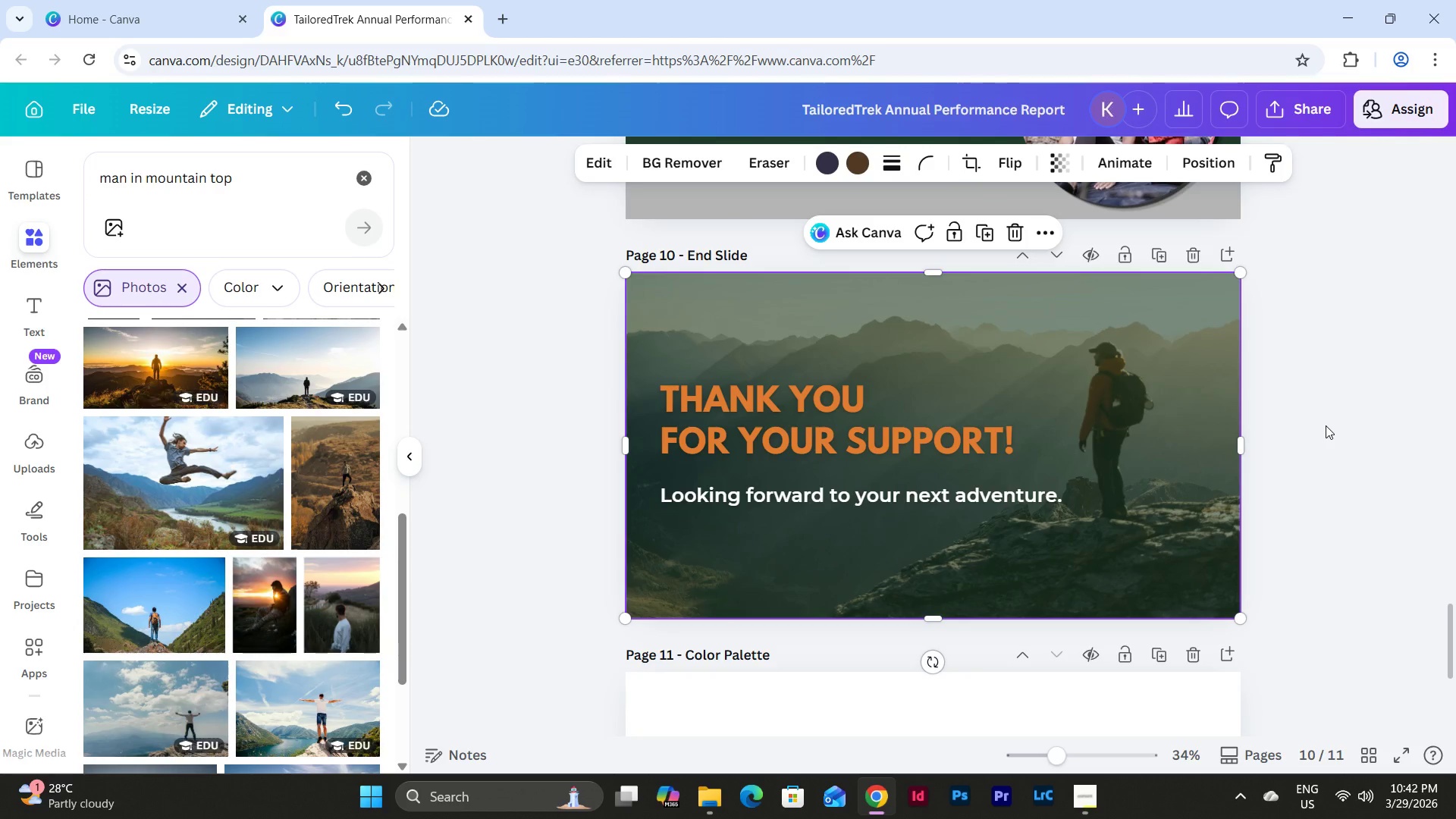 
left_click([1326, 425])
 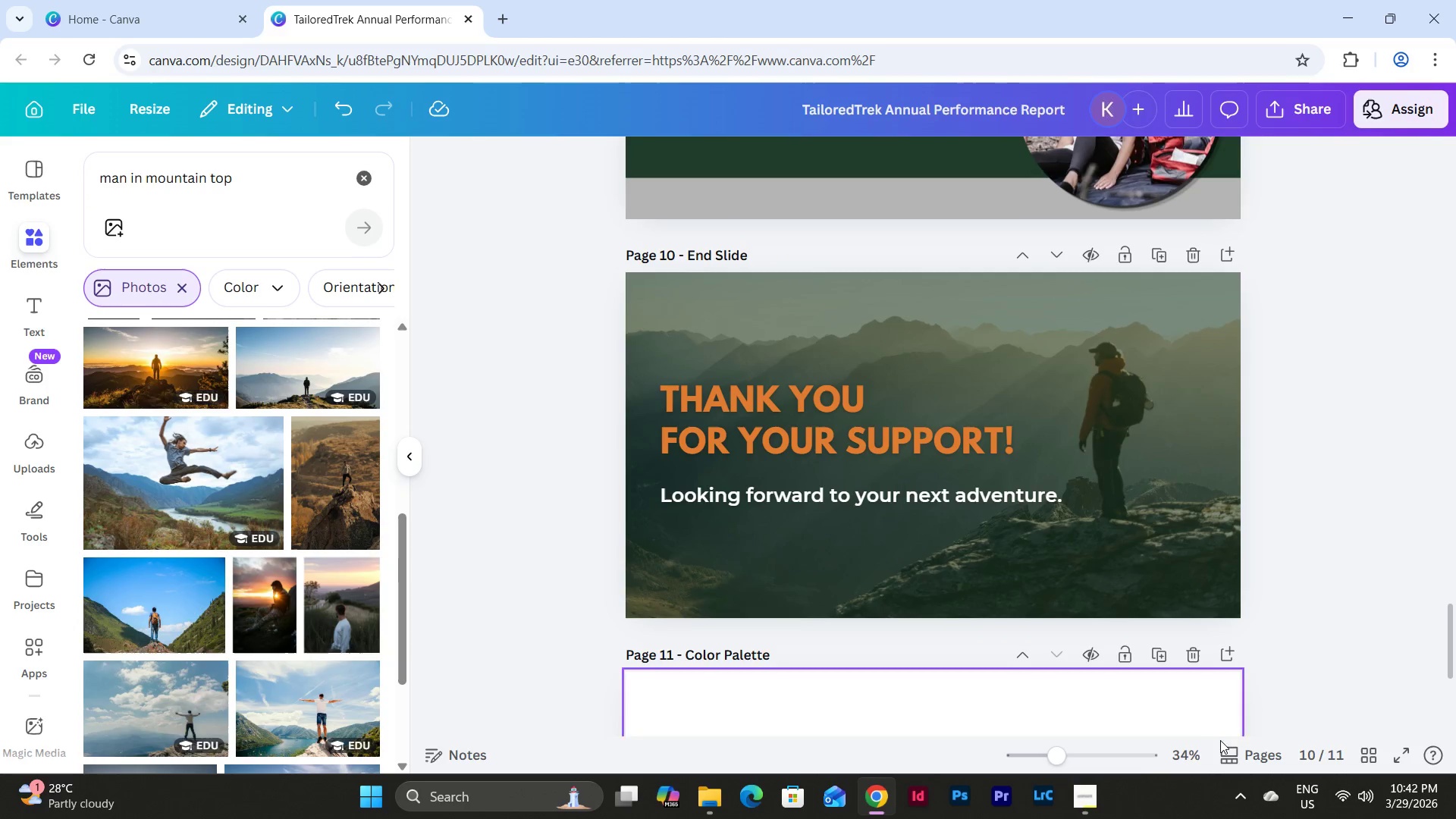 
left_click_drag(start_coordinate=[1058, 756], to_coordinate=[1066, 750])
 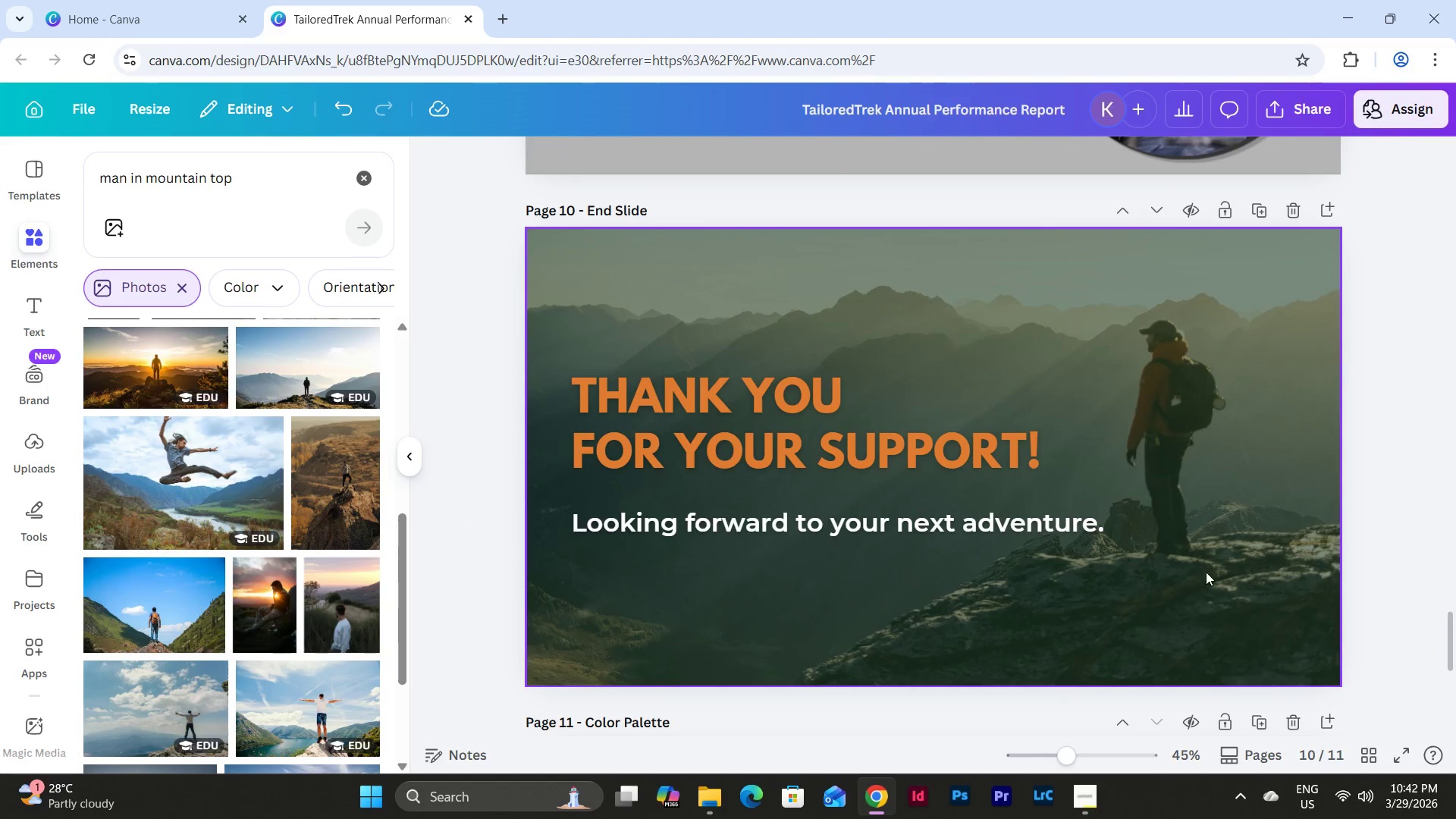 
scroll: coordinate [1206, 570], scroll_direction: up, amount: 13.0
 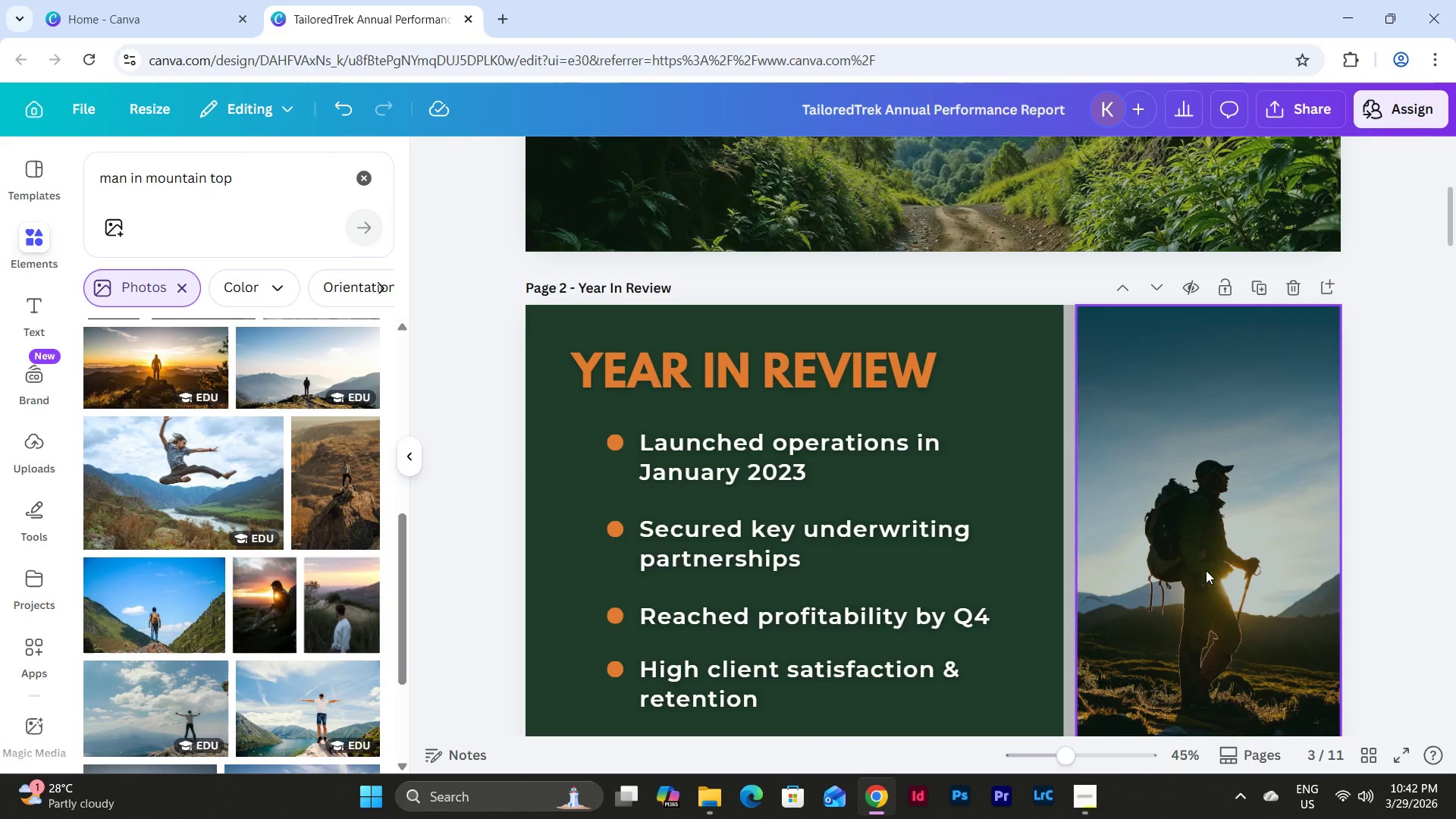 
scroll: coordinate [1206, 570], scroll_direction: down, amount: 42.0
 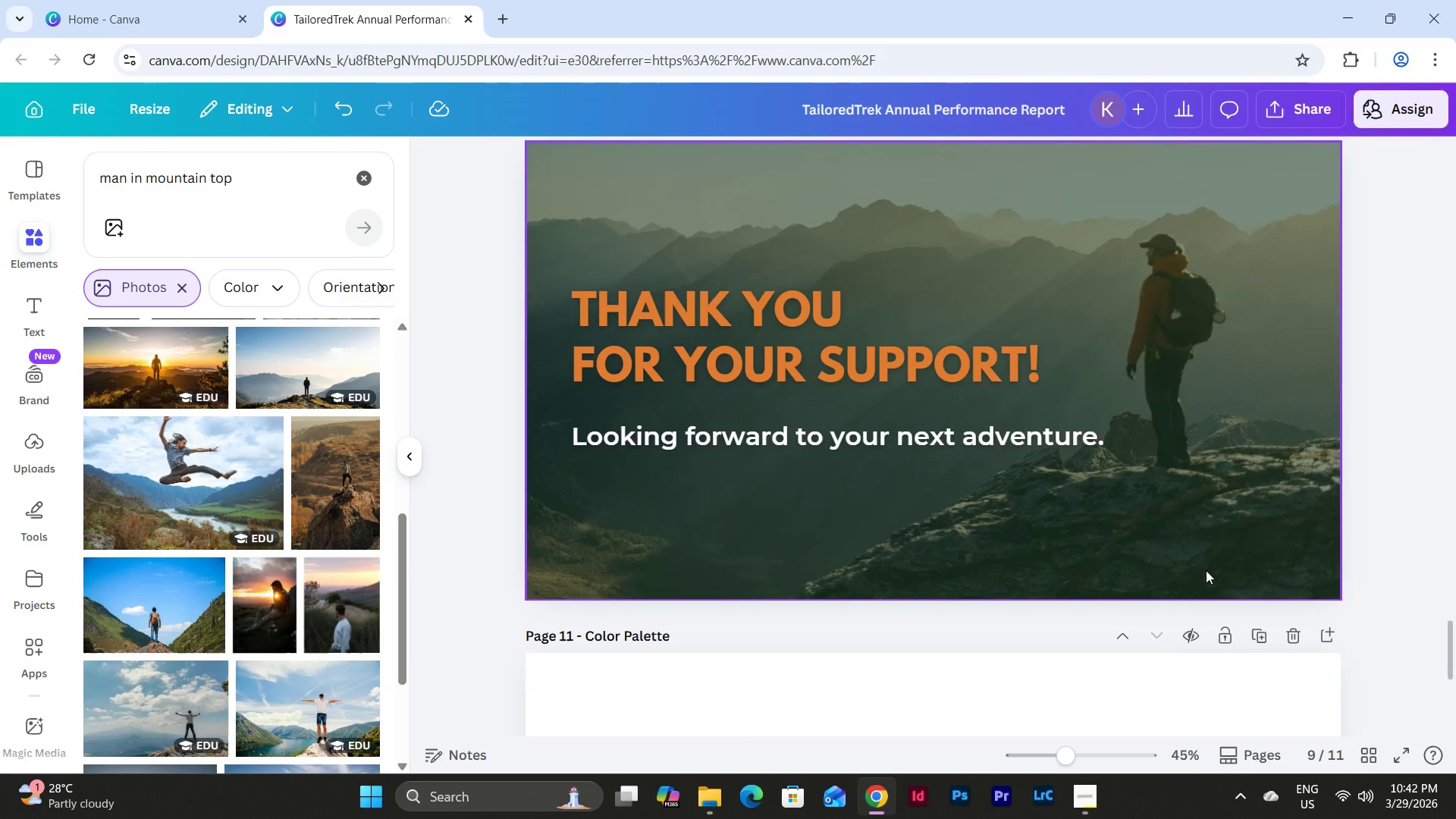 
scroll: coordinate [1206, 570], scroll_direction: up, amount: 1.0
 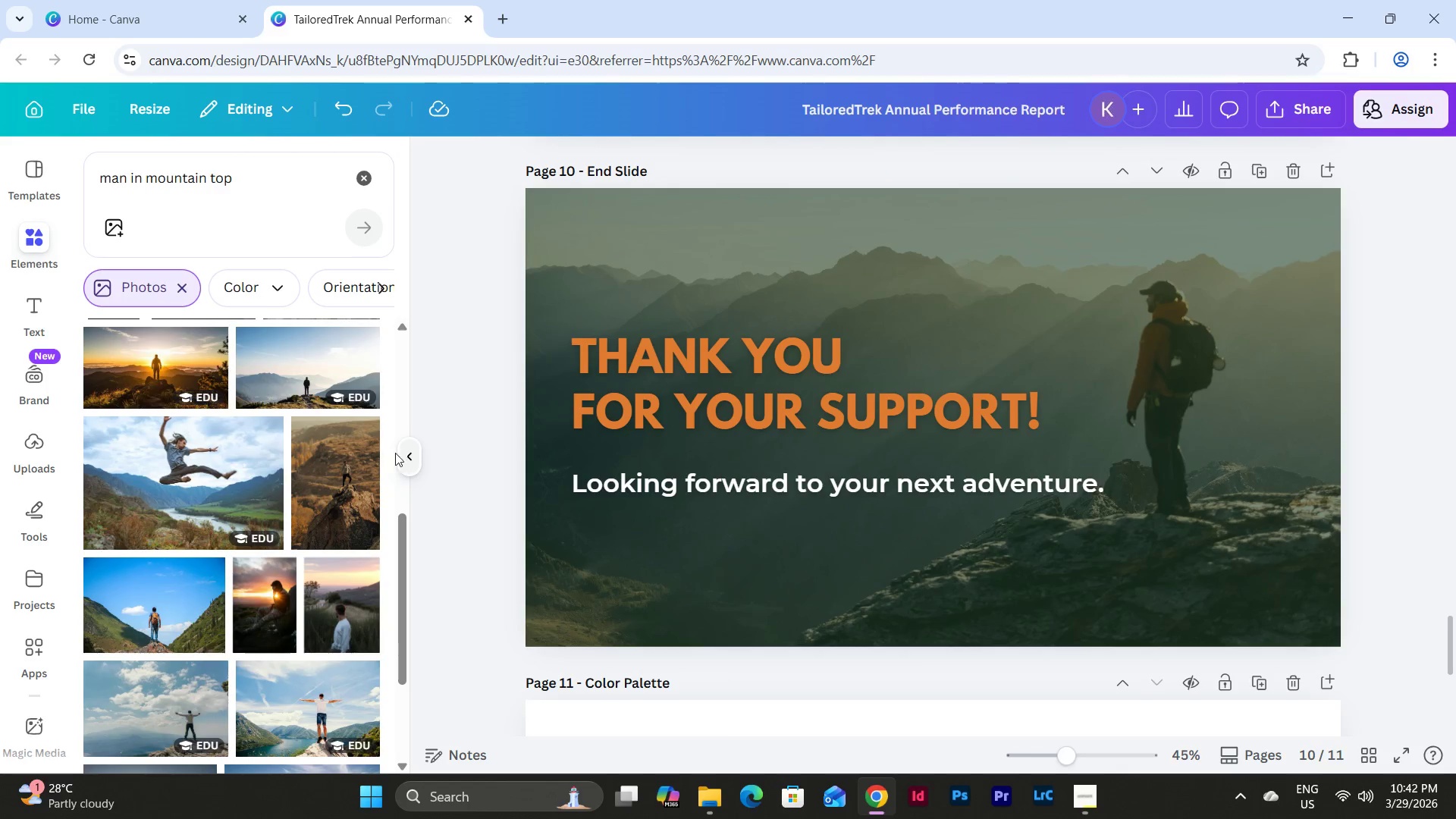 
scroll: coordinate [292, 458], scroll_direction: down, amount: 2.0
 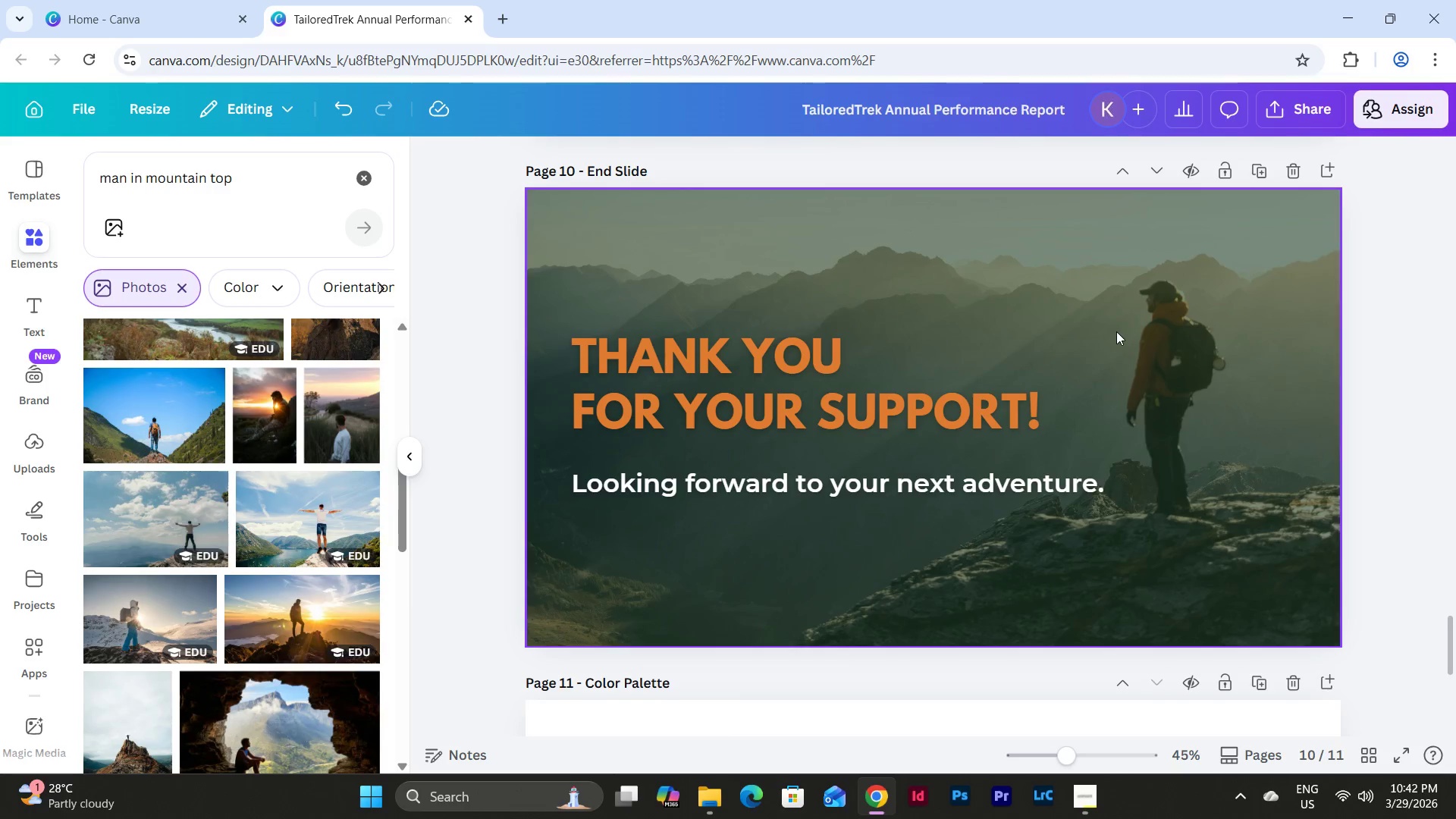 
left_click([1152, 308])
 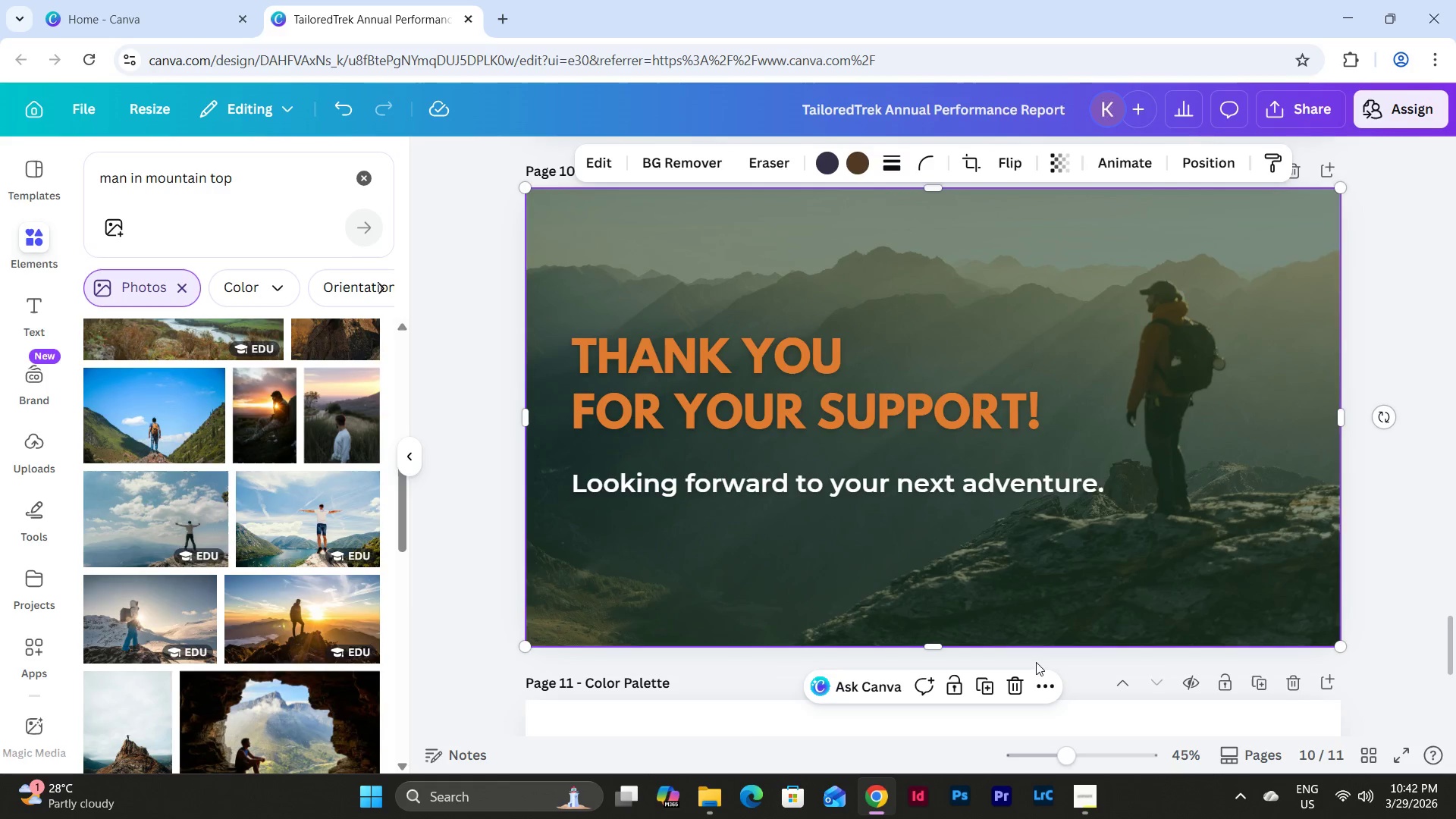 
left_click([1016, 680])
 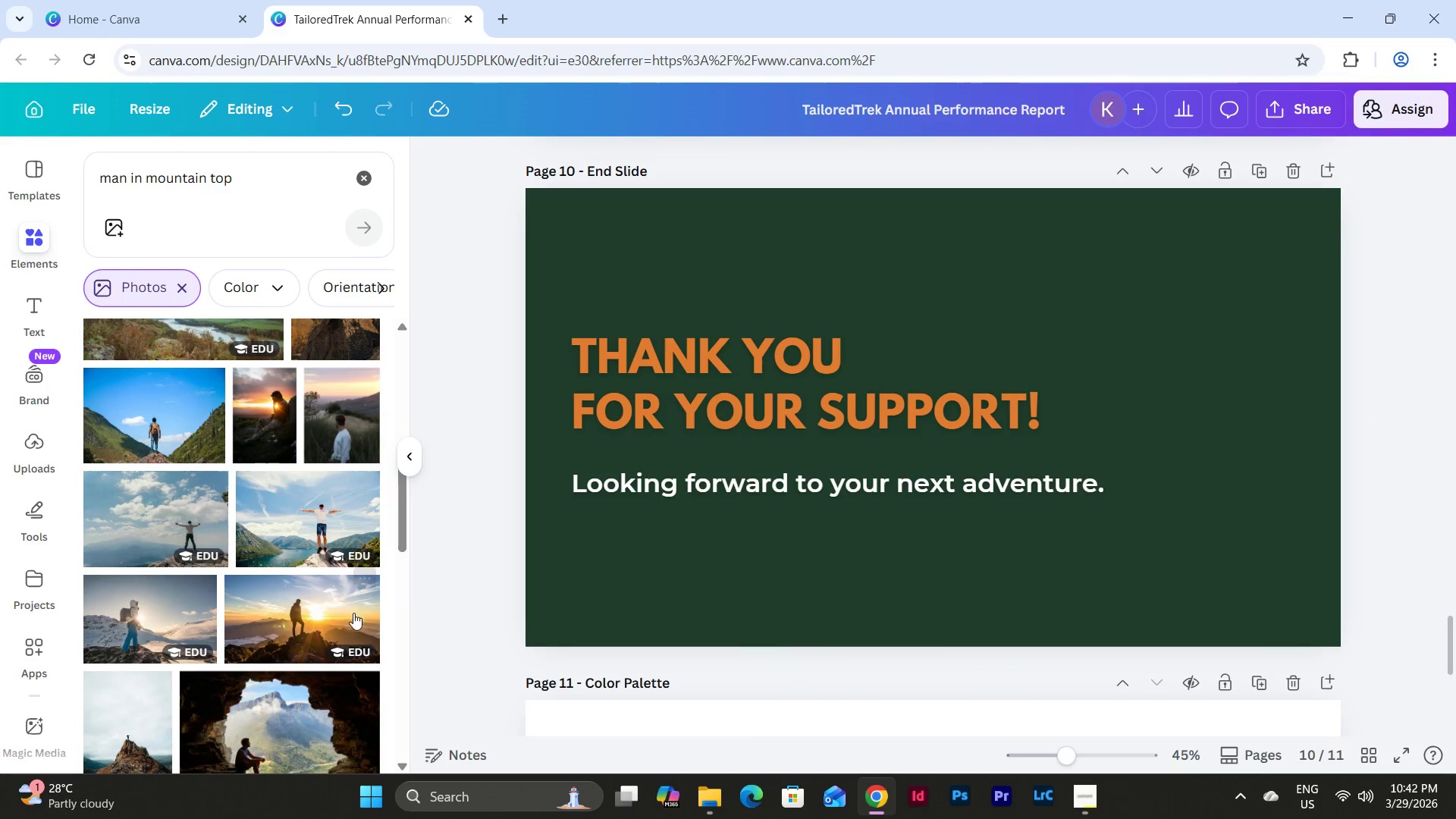 
left_click([311, 623])
 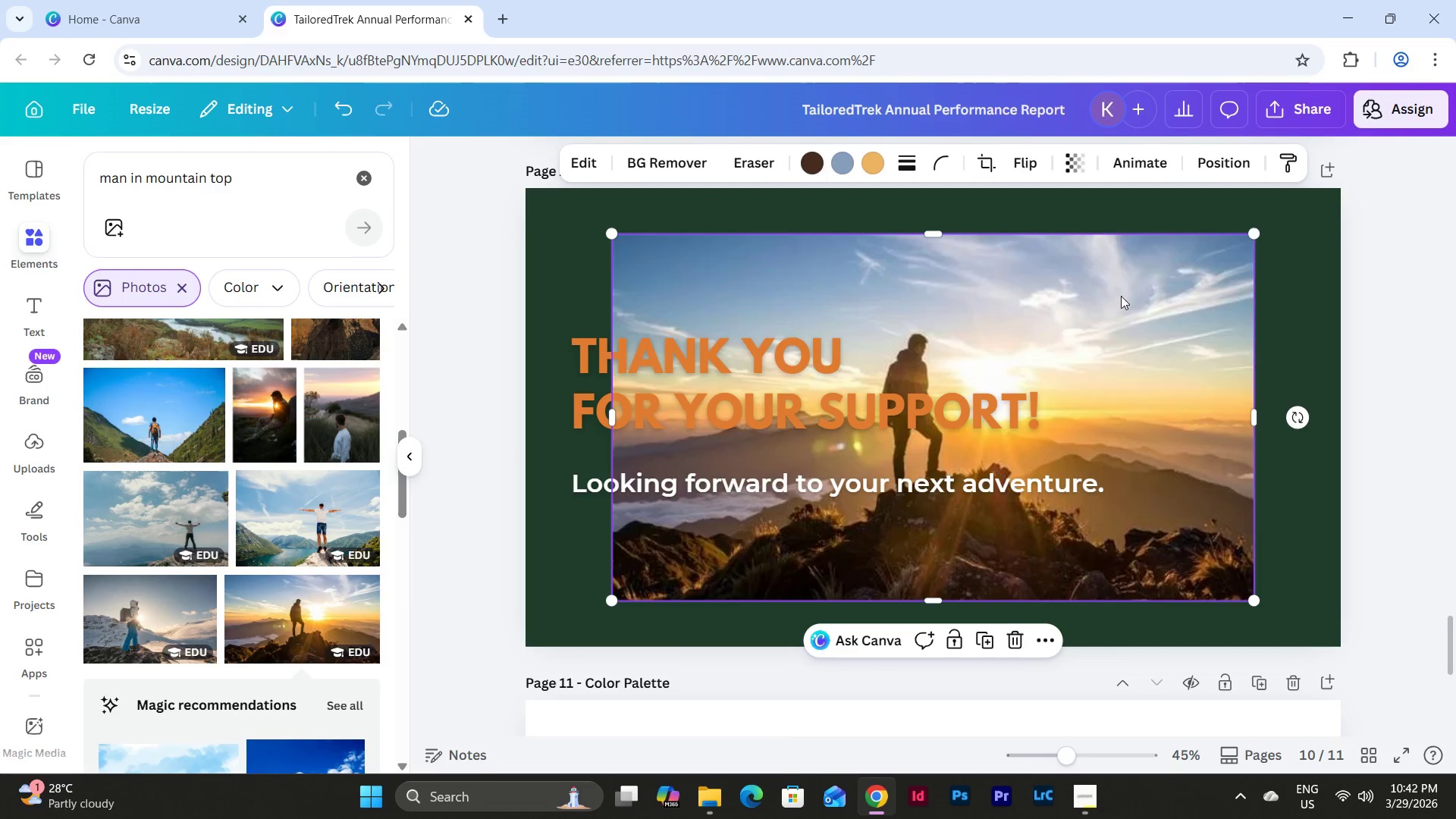 
left_click_drag(start_coordinate=[1131, 288], to_coordinate=[1068, 256])
 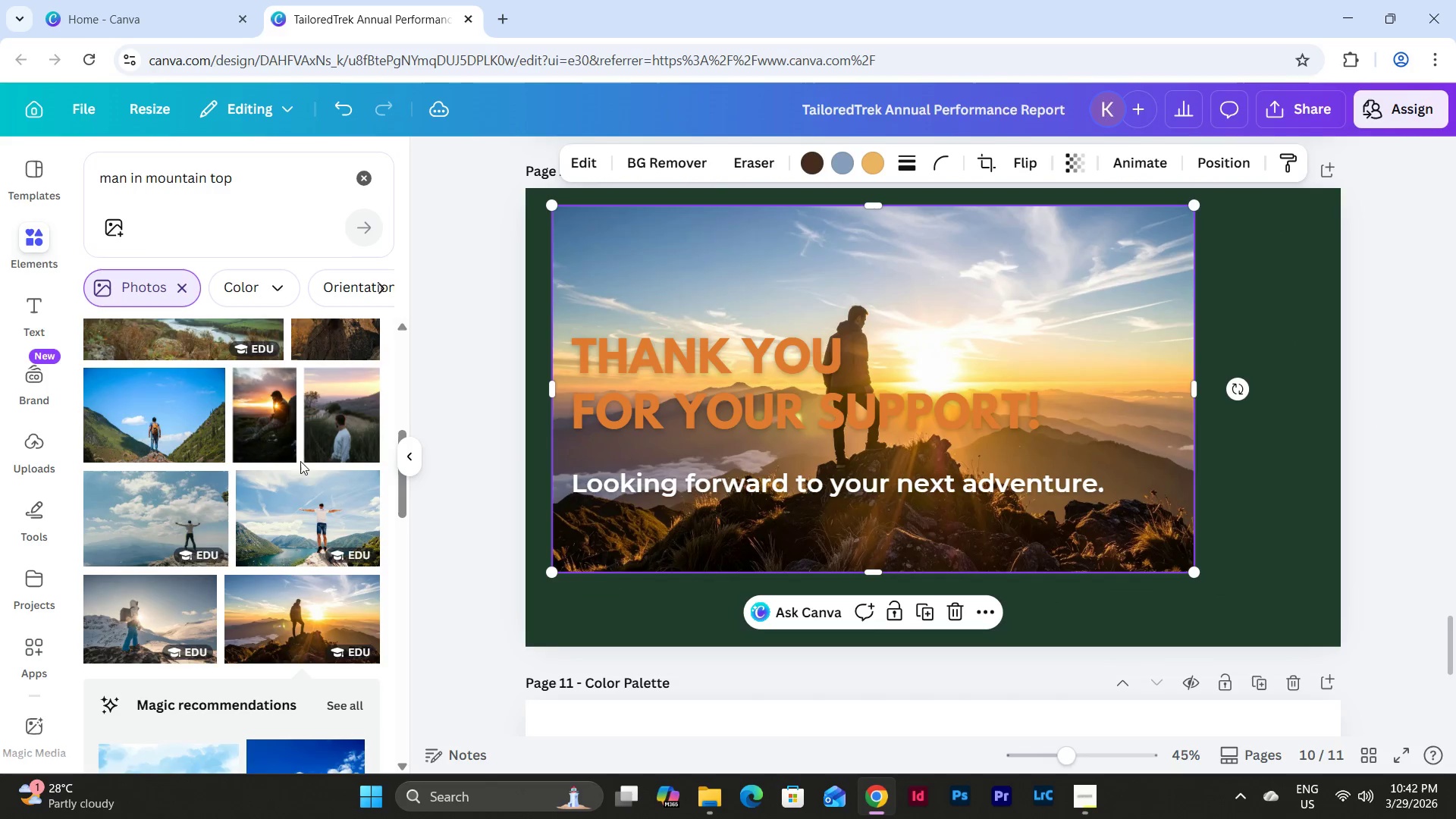 
scroll: coordinate [297, 452], scroll_direction: down, amount: 6.0
 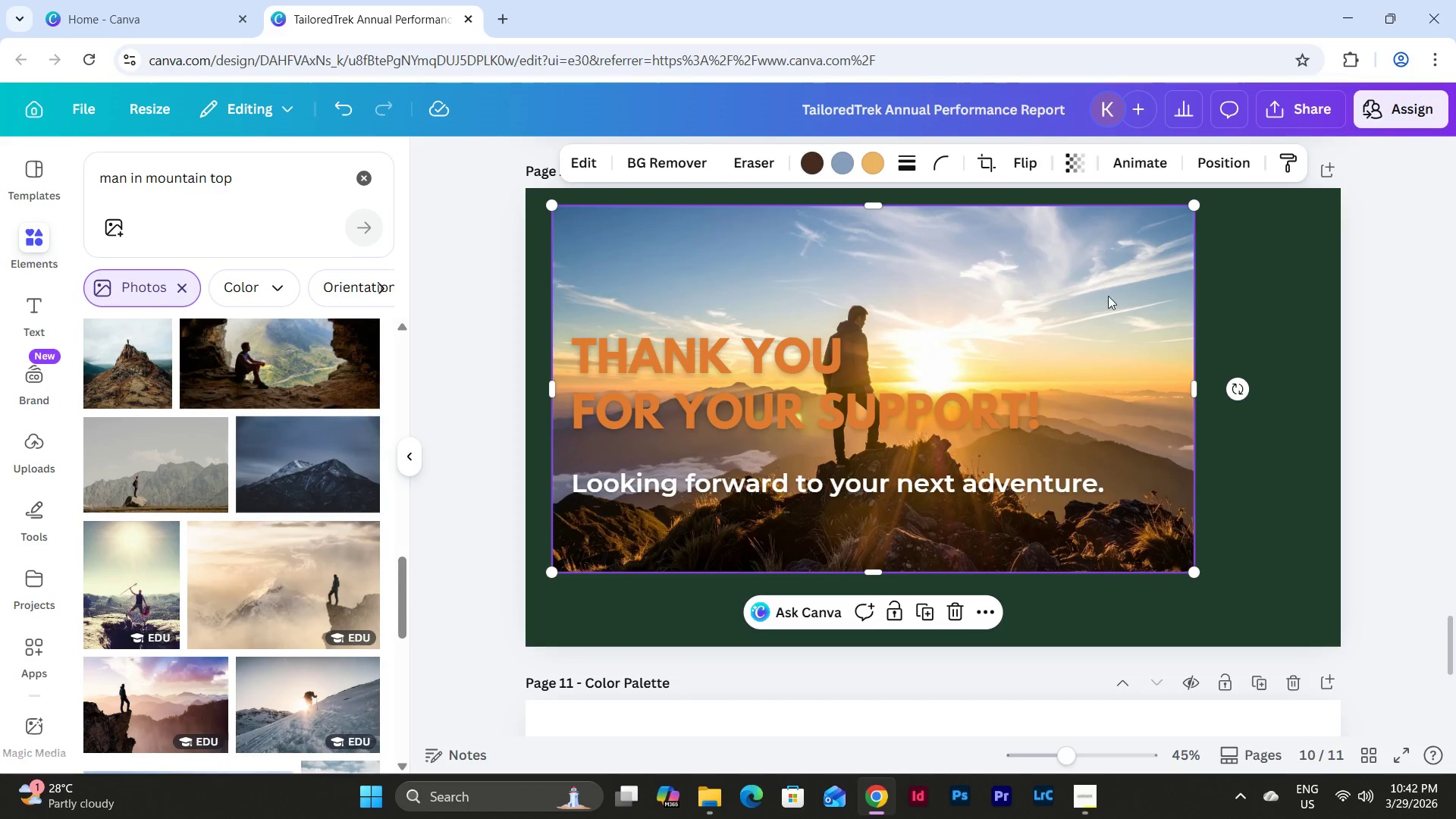 
left_click_drag(start_coordinate=[1093, 281], to_coordinate=[1065, 265])
 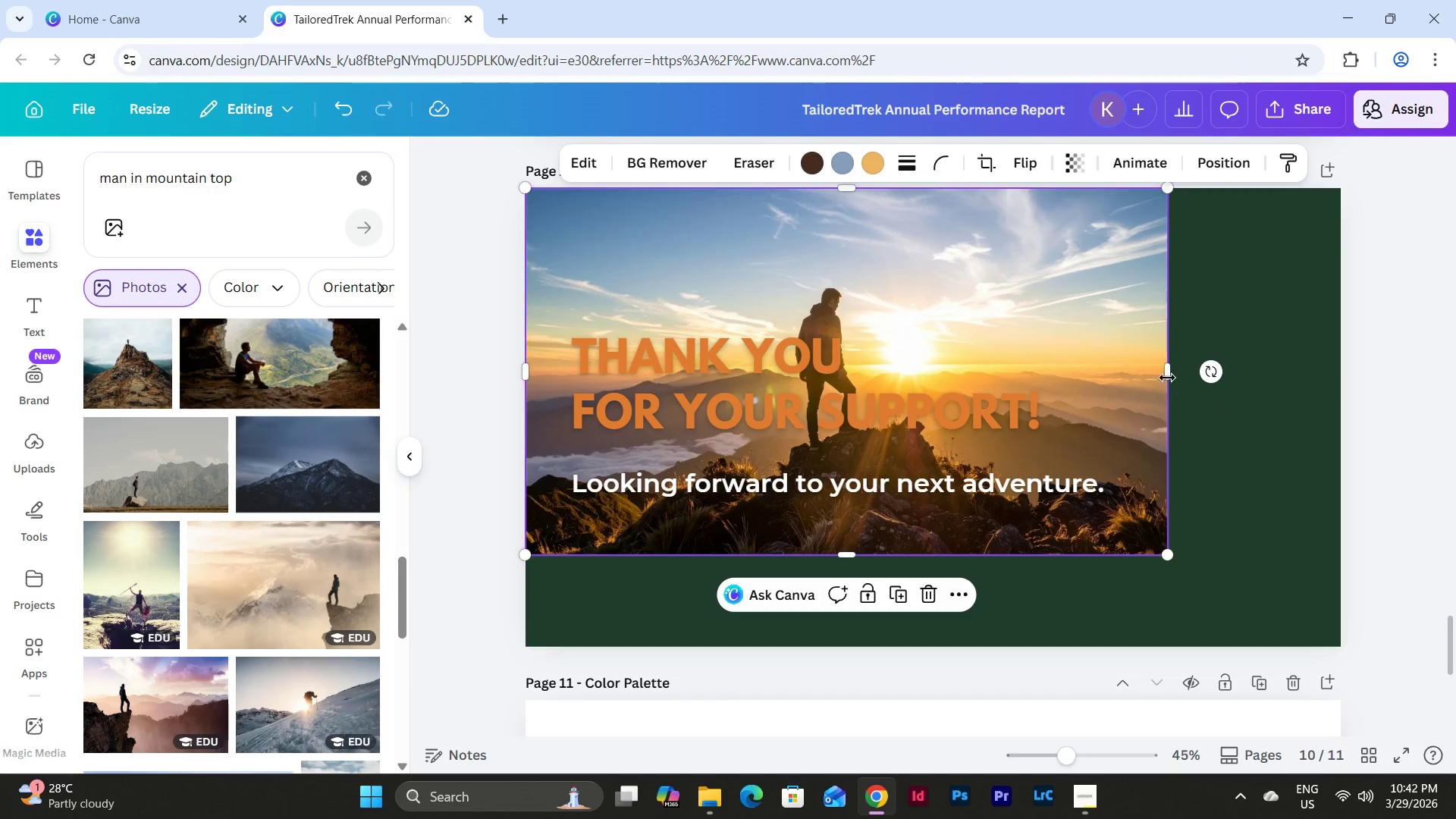 
left_click_drag(start_coordinate=[1164, 371], to_coordinate=[1340, 392])
 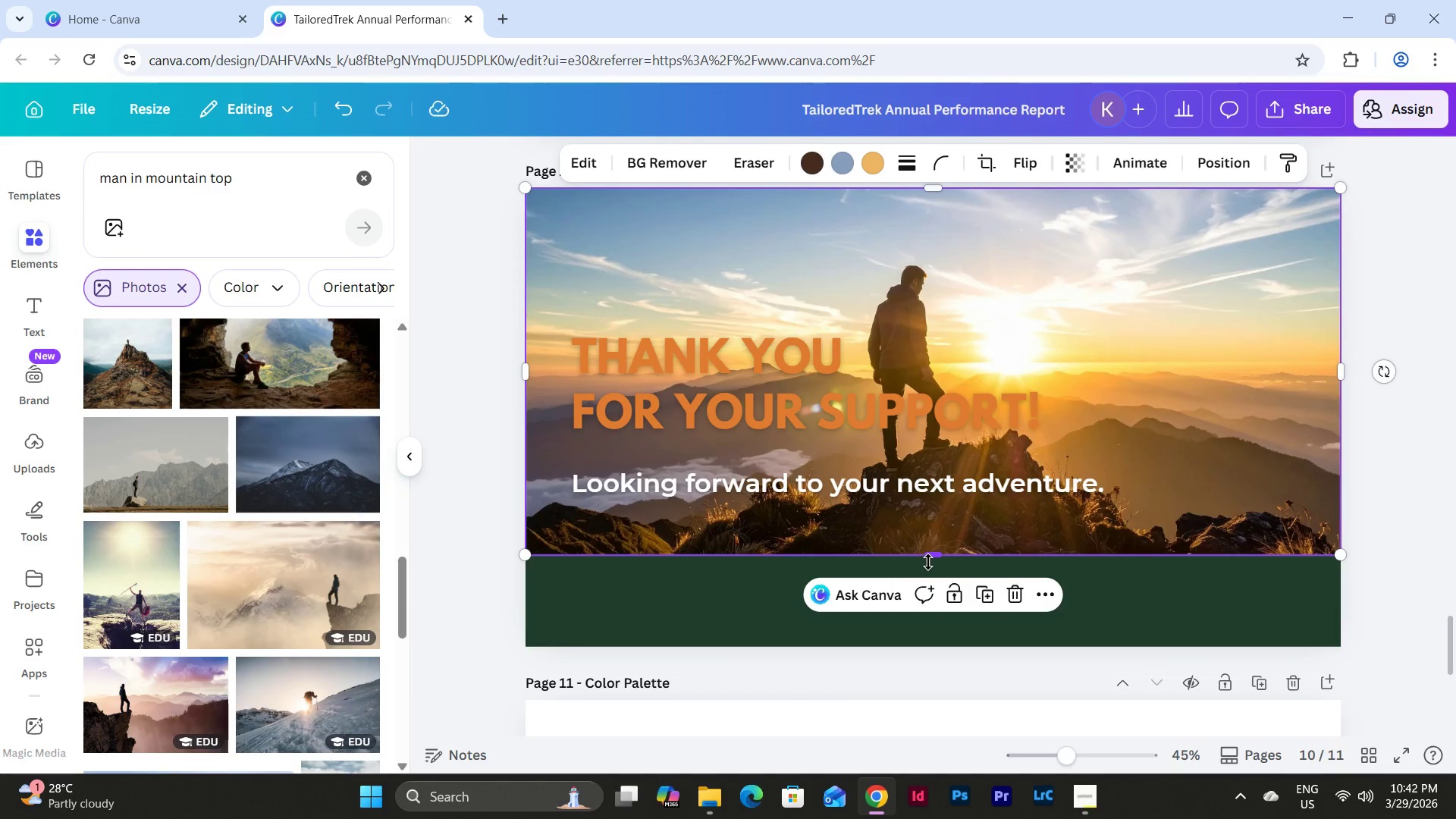 
left_click_drag(start_coordinate=[932, 555], to_coordinate=[938, 648])
 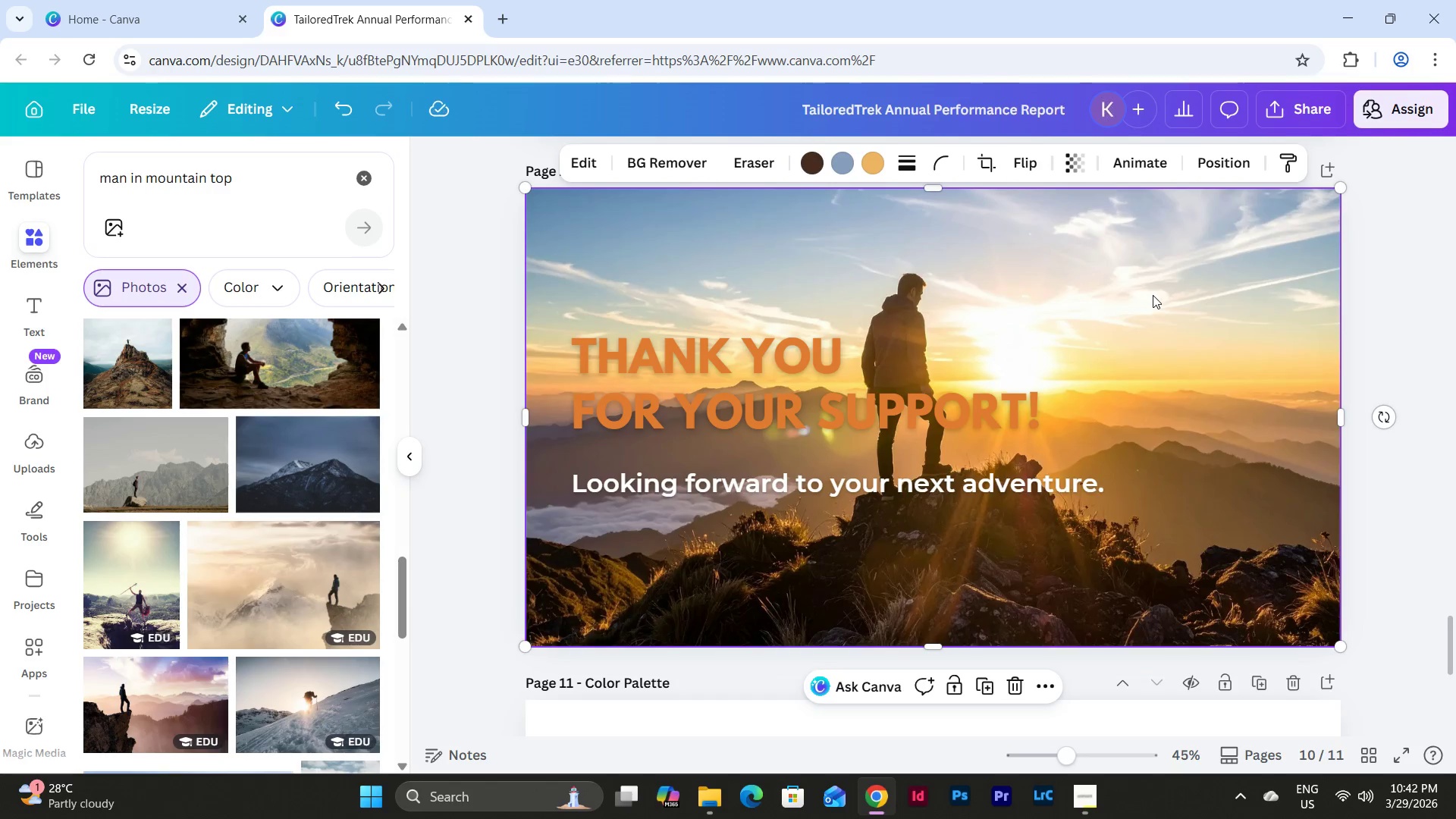 
double_click([1153, 294])
 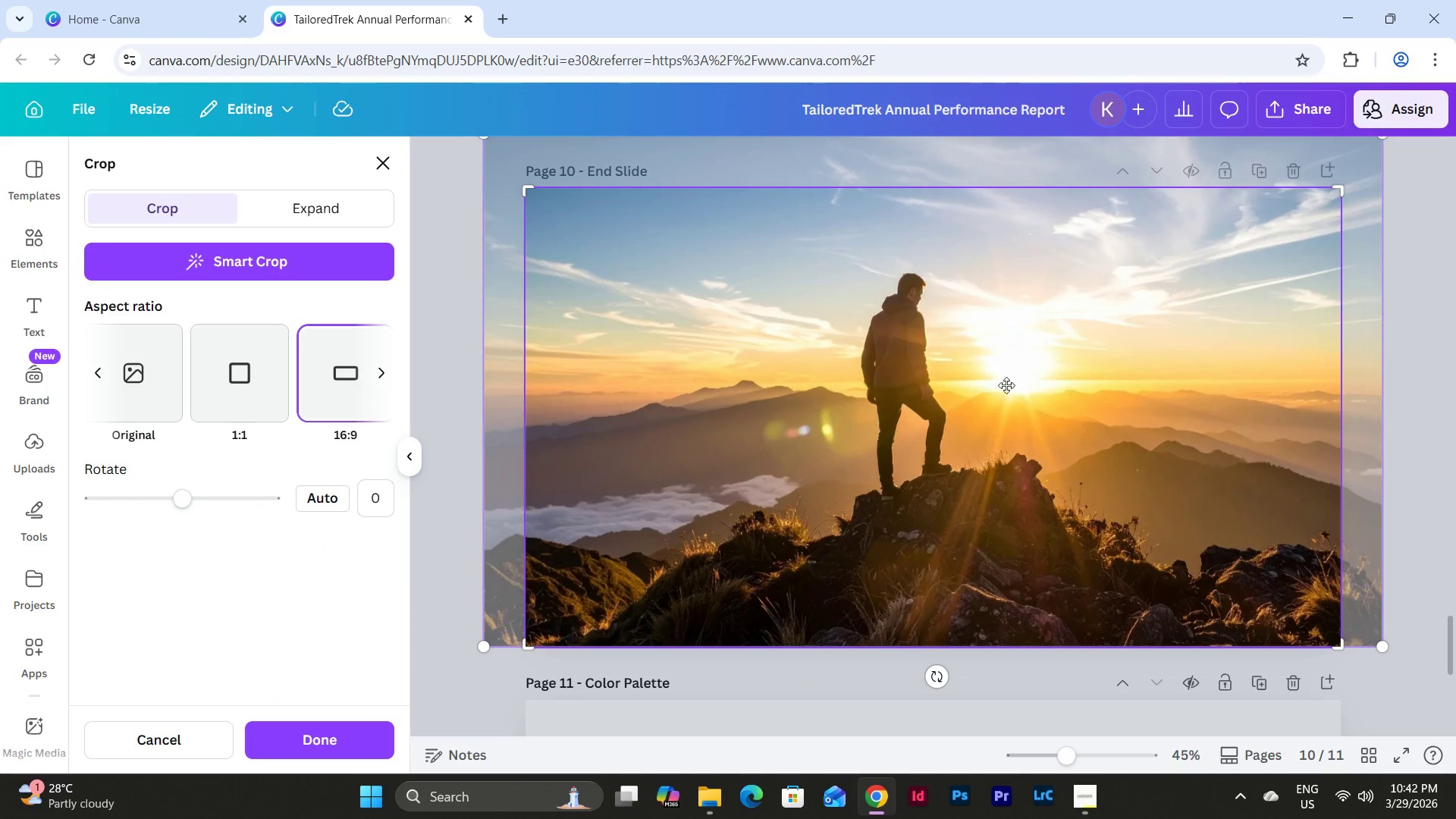 
left_click_drag(start_coordinate=[1338, 649], to_coordinate=[1412, 682])
 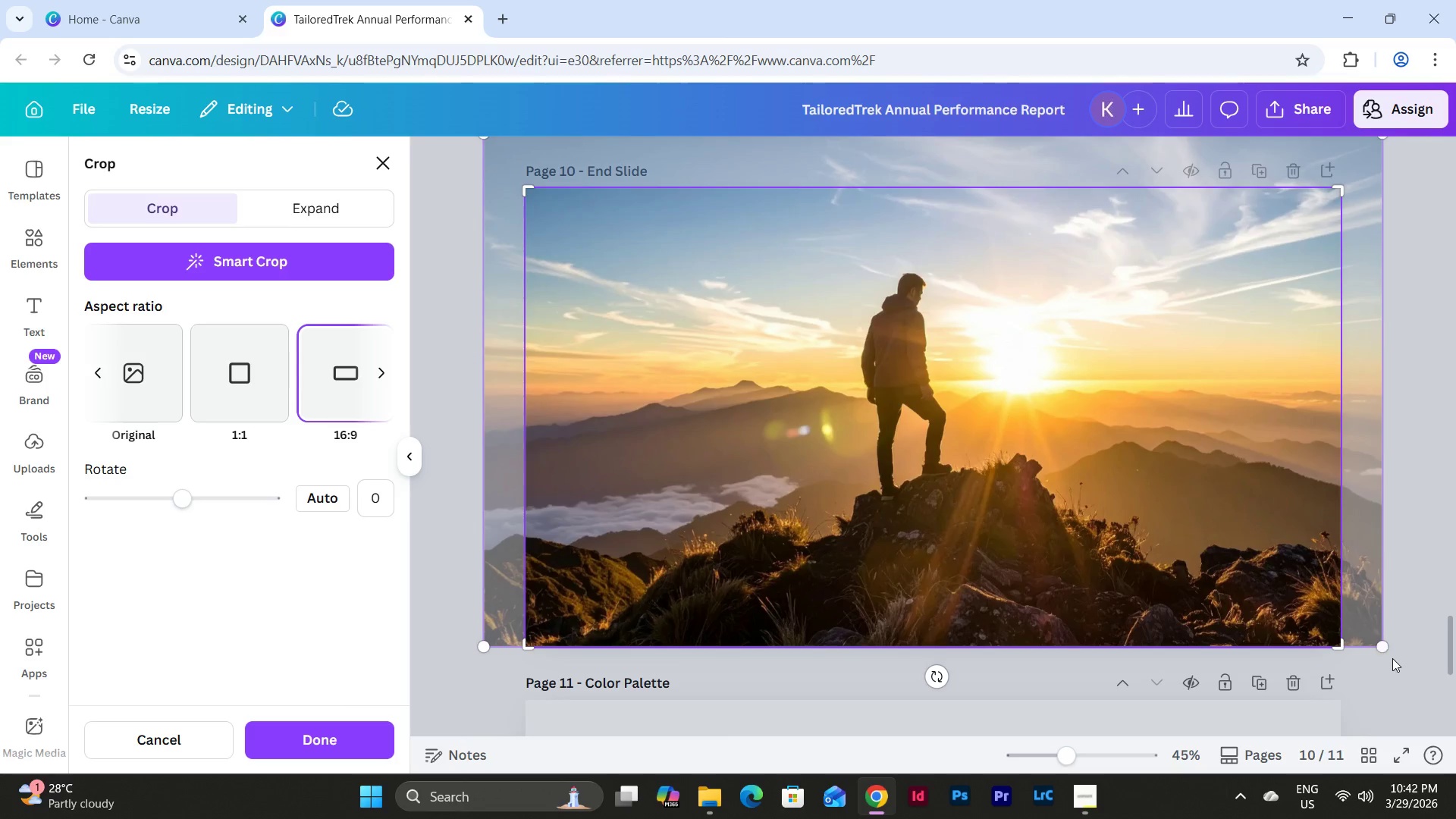 
left_click_drag(start_coordinate=[1377, 651], to_coordinate=[1455, 741])
 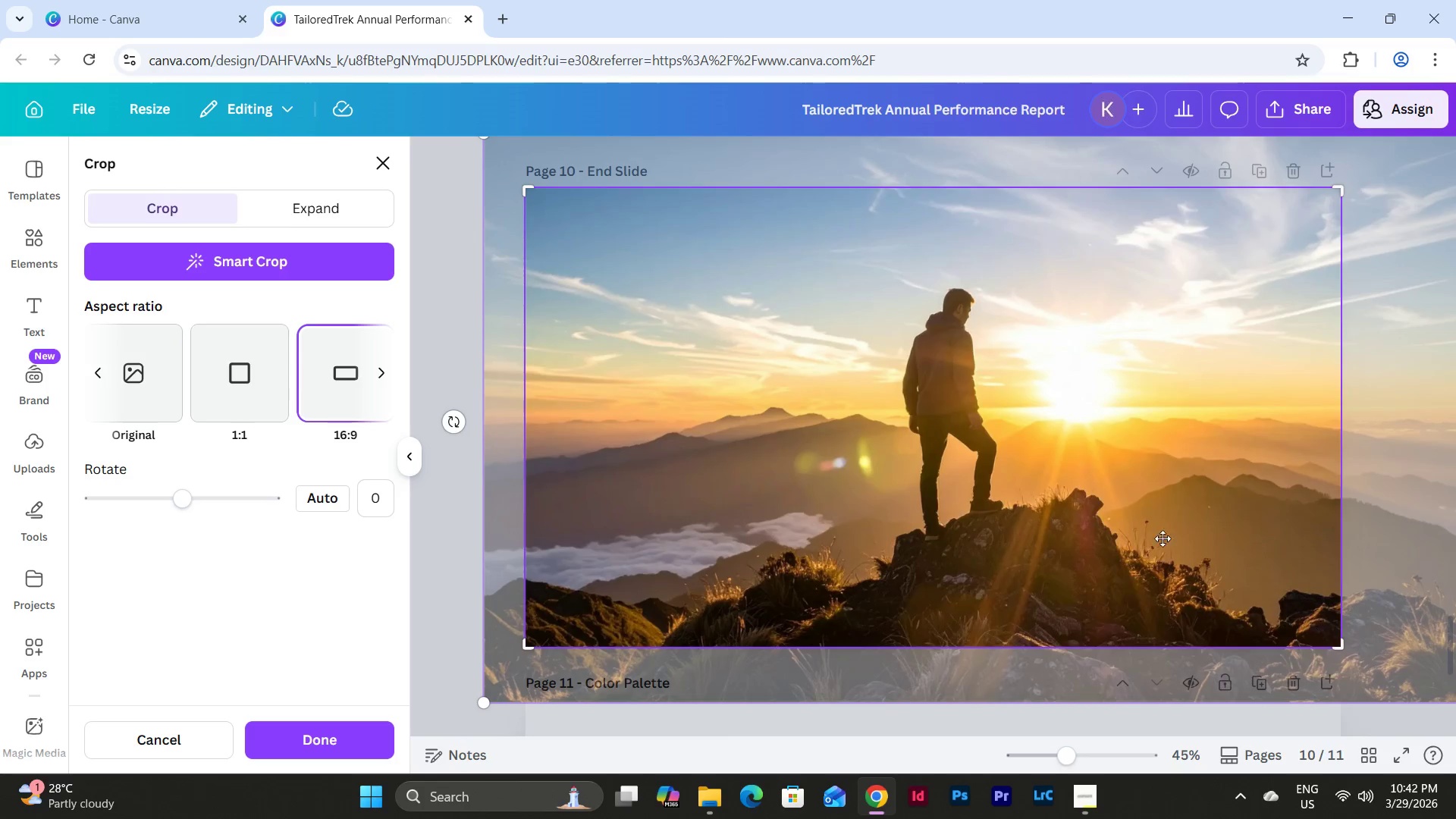 
left_click_drag(start_coordinate=[1131, 518], to_coordinate=[1249, 522])
 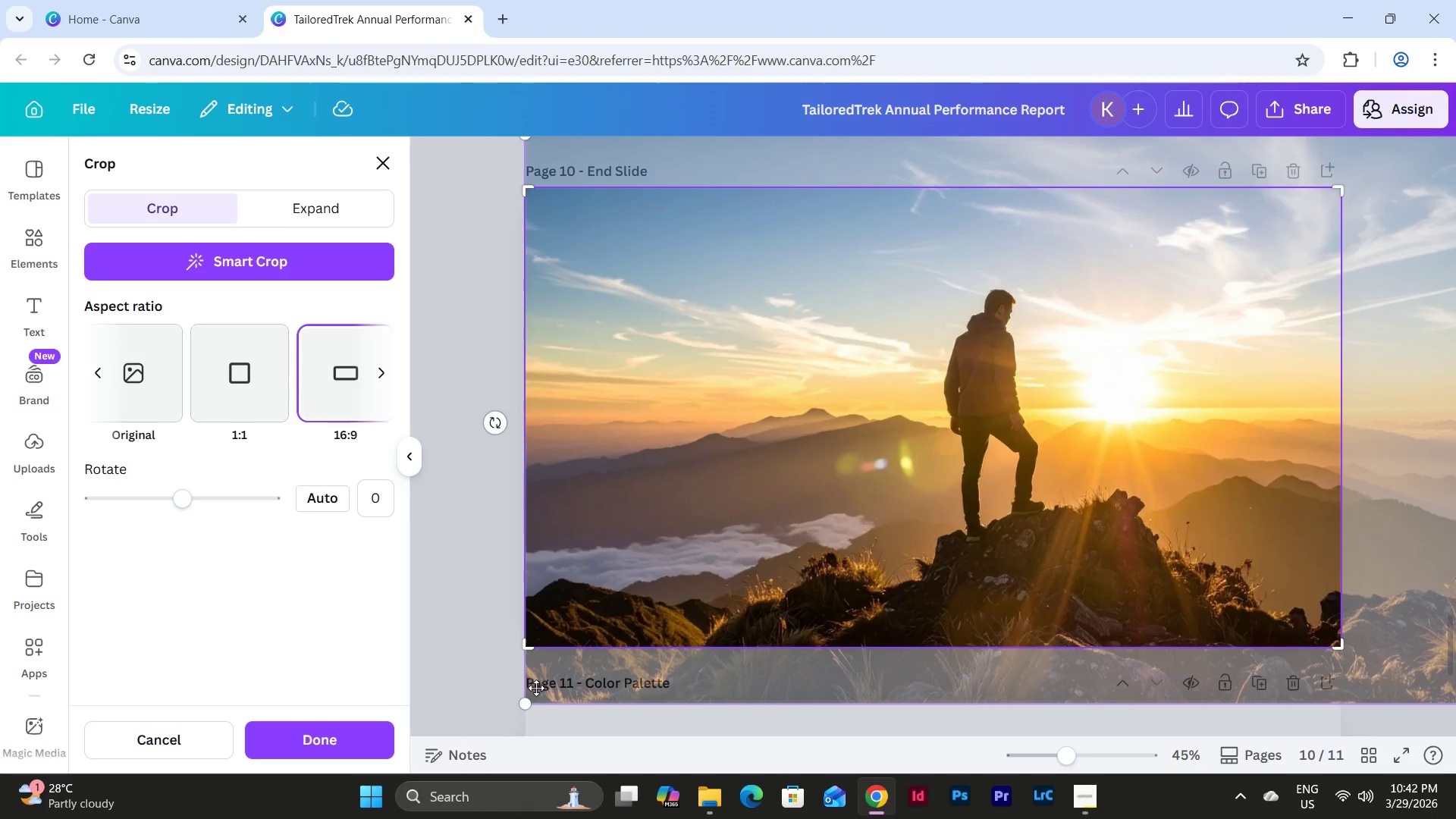 
left_click_drag(start_coordinate=[526, 702], to_coordinate=[422, 742])
 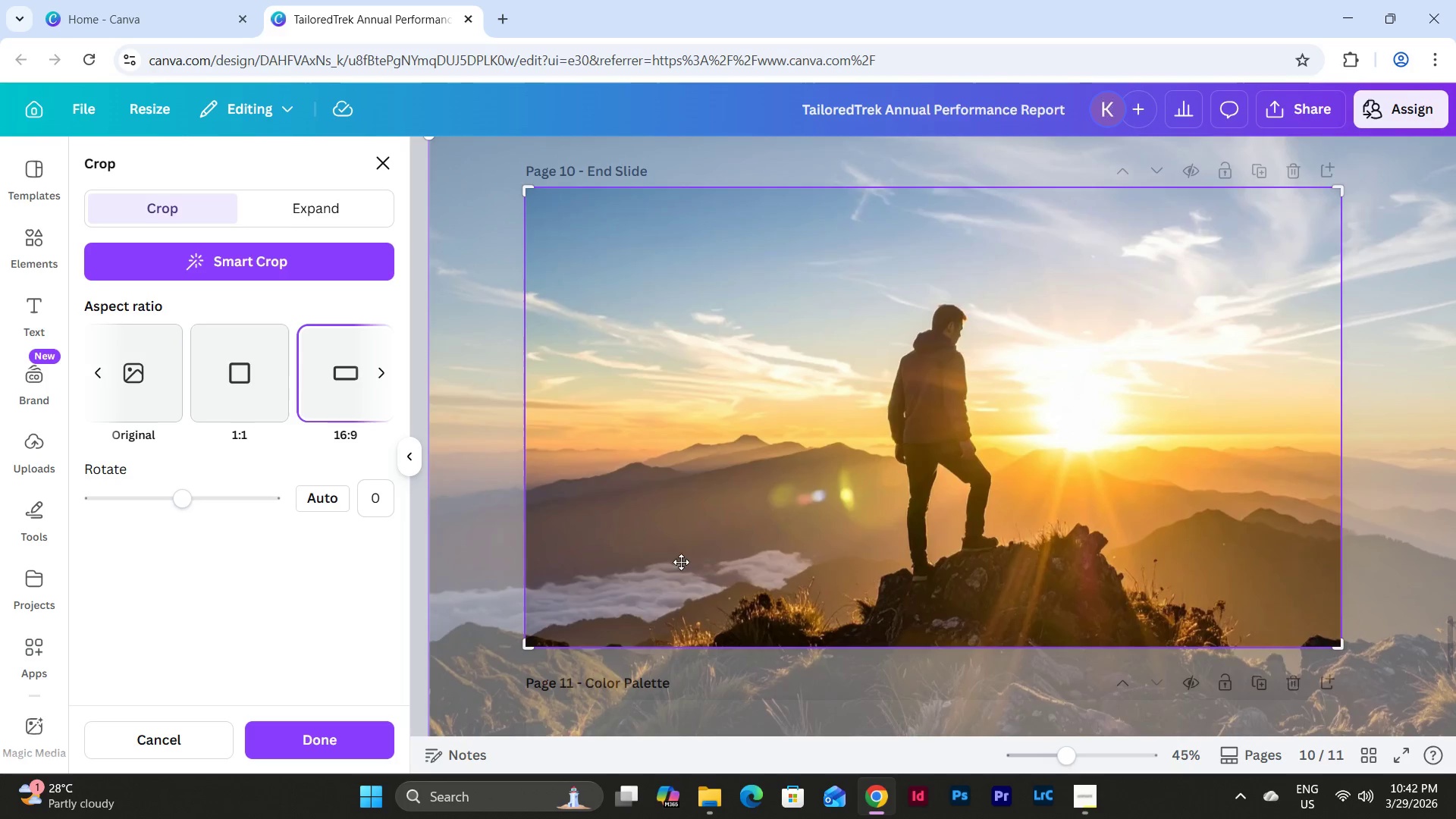 
left_click_drag(start_coordinate=[702, 548], to_coordinate=[890, 497])
 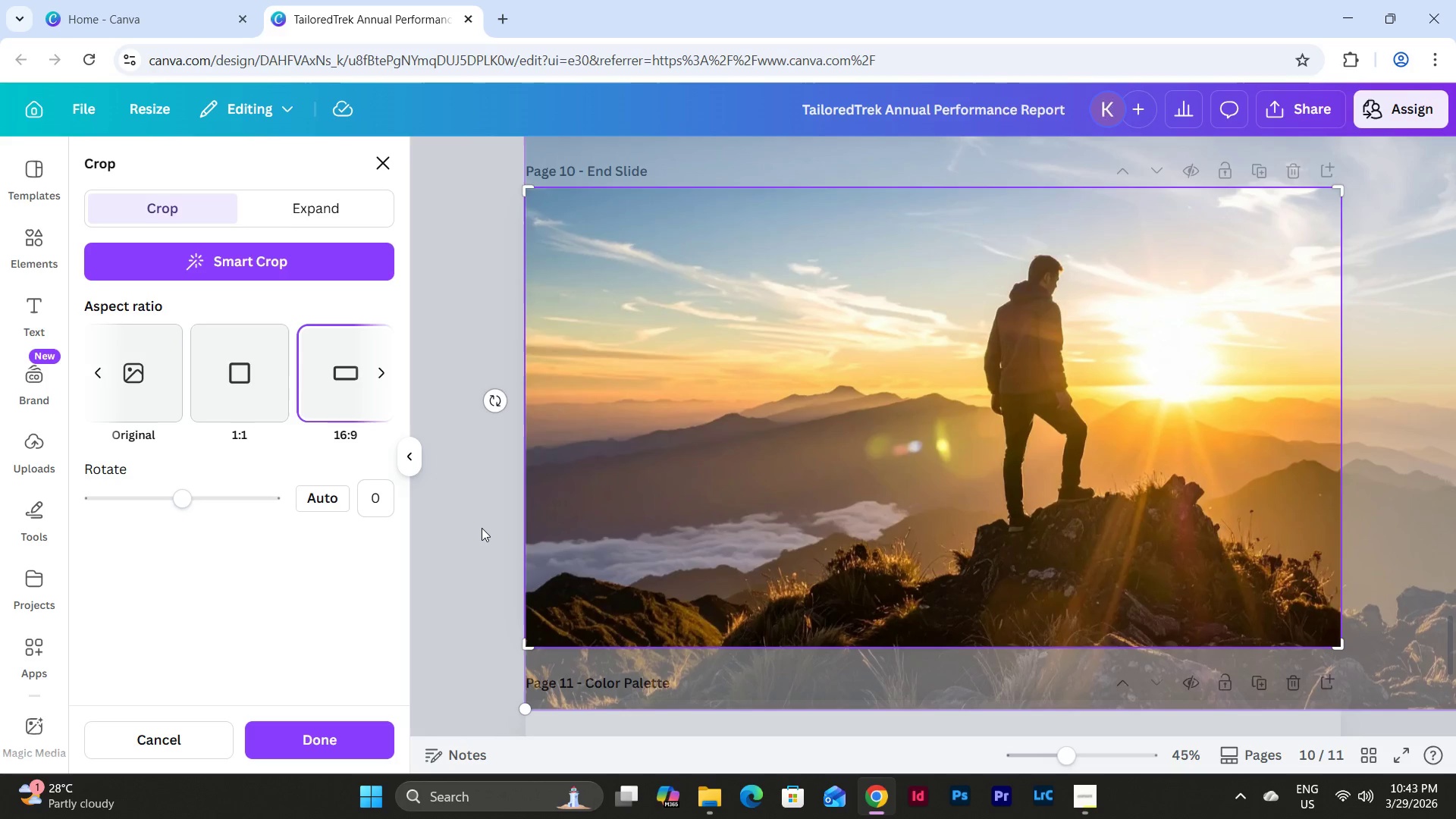 
left_click([476, 526])
 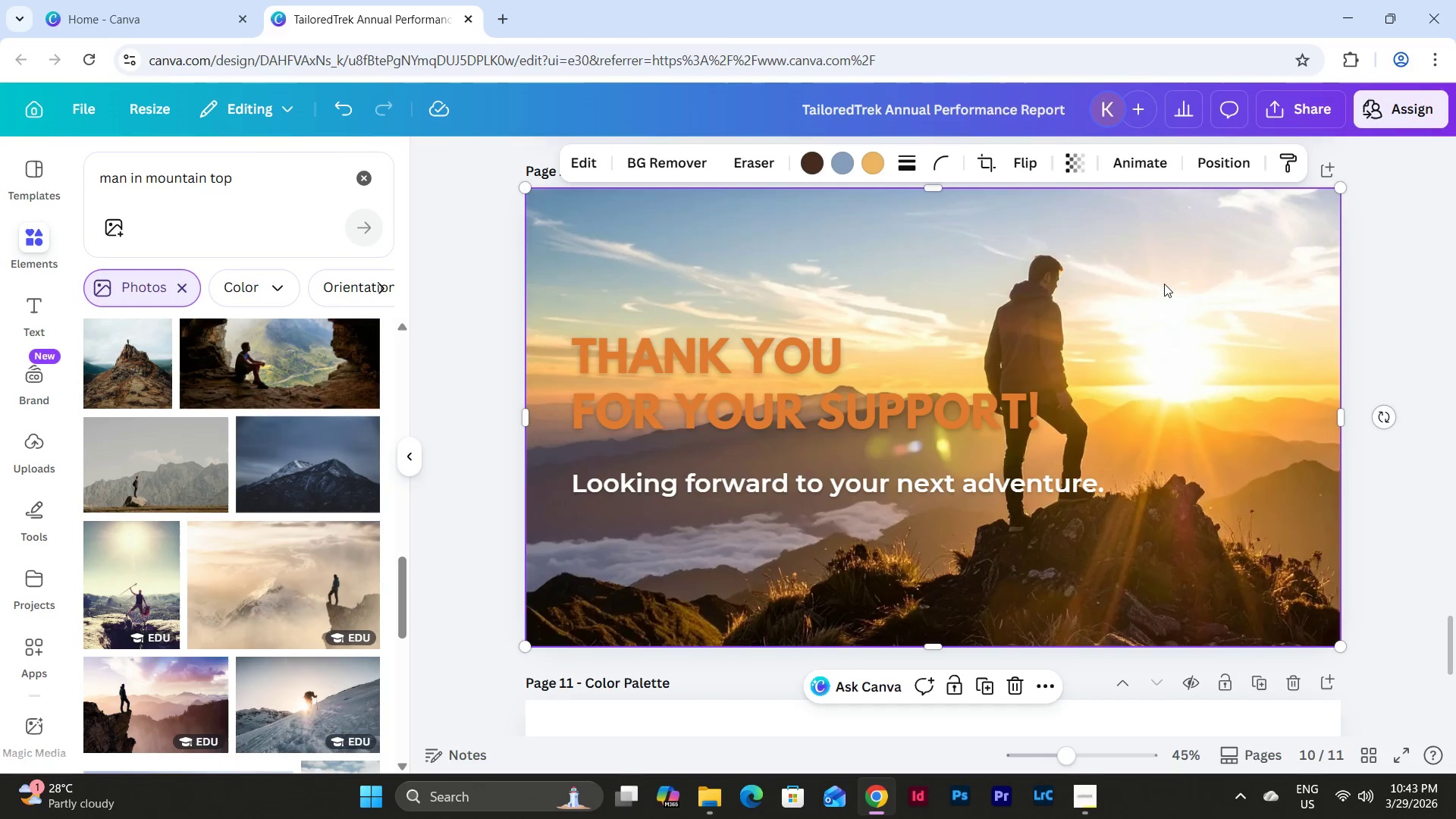 
double_click([1164, 283])
 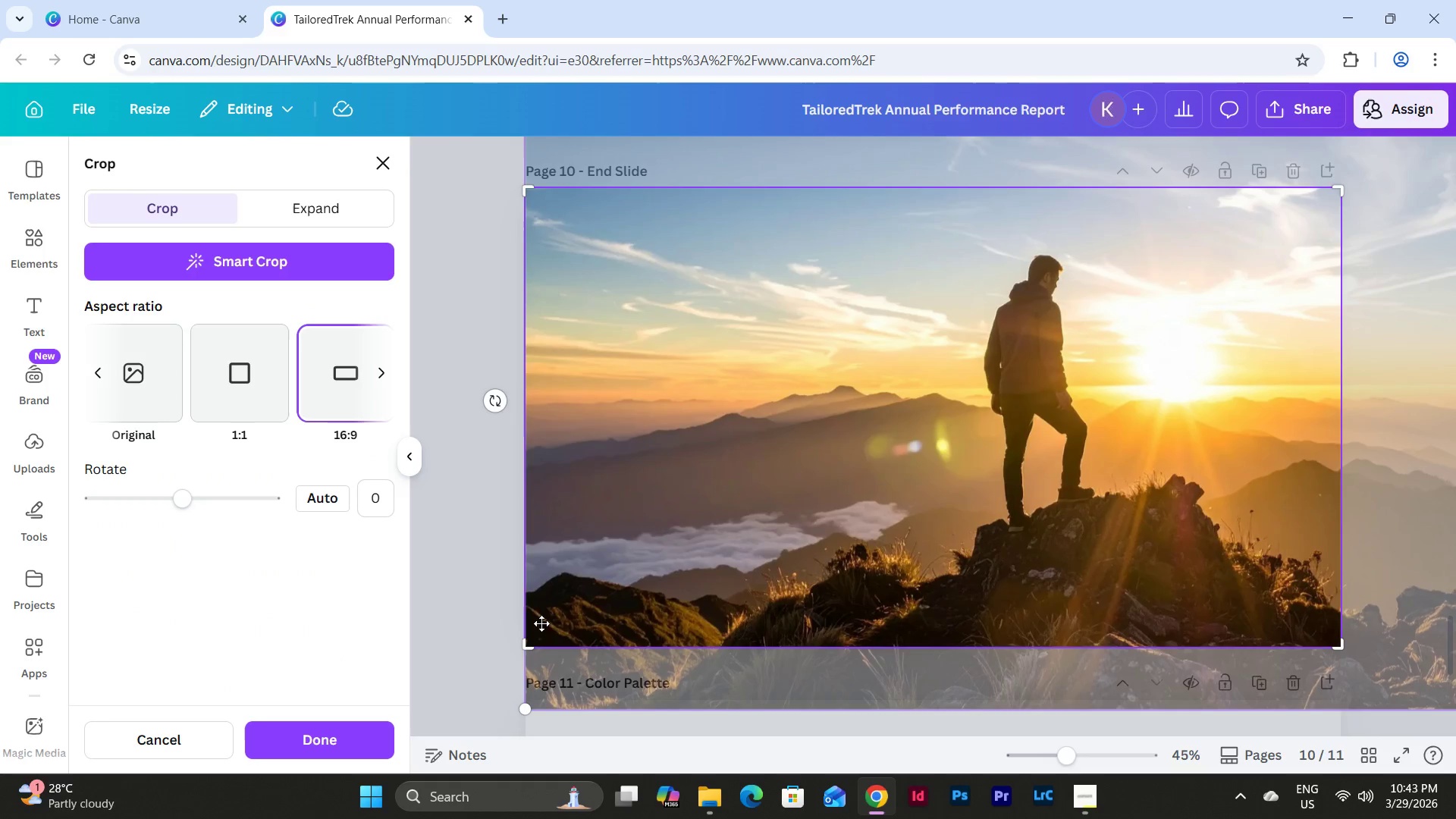 
left_click_drag(start_coordinate=[528, 644], to_coordinate=[468, 676])
 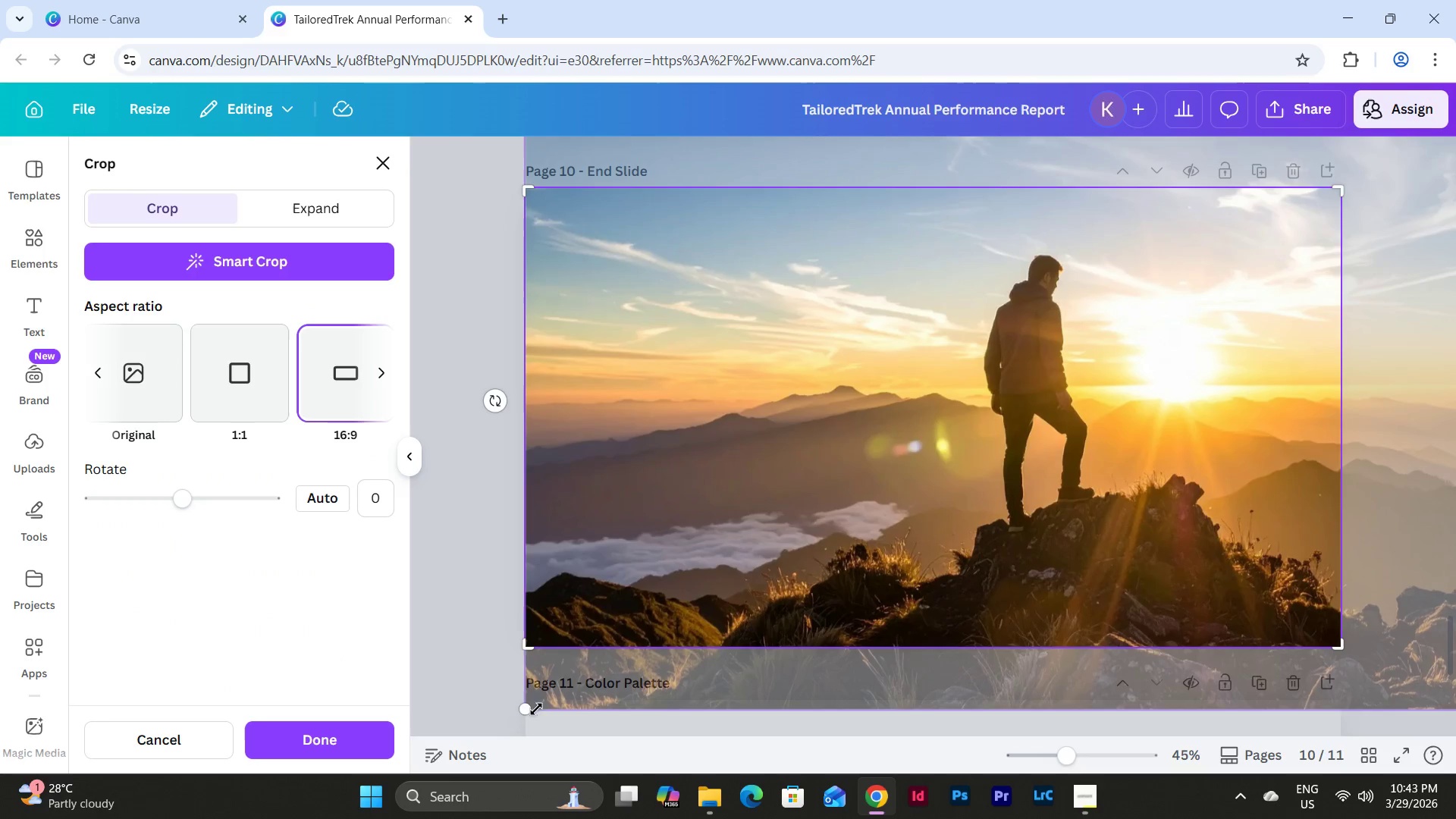 
left_click_drag(start_coordinate=[519, 712], to_coordinate=[393, 733])
 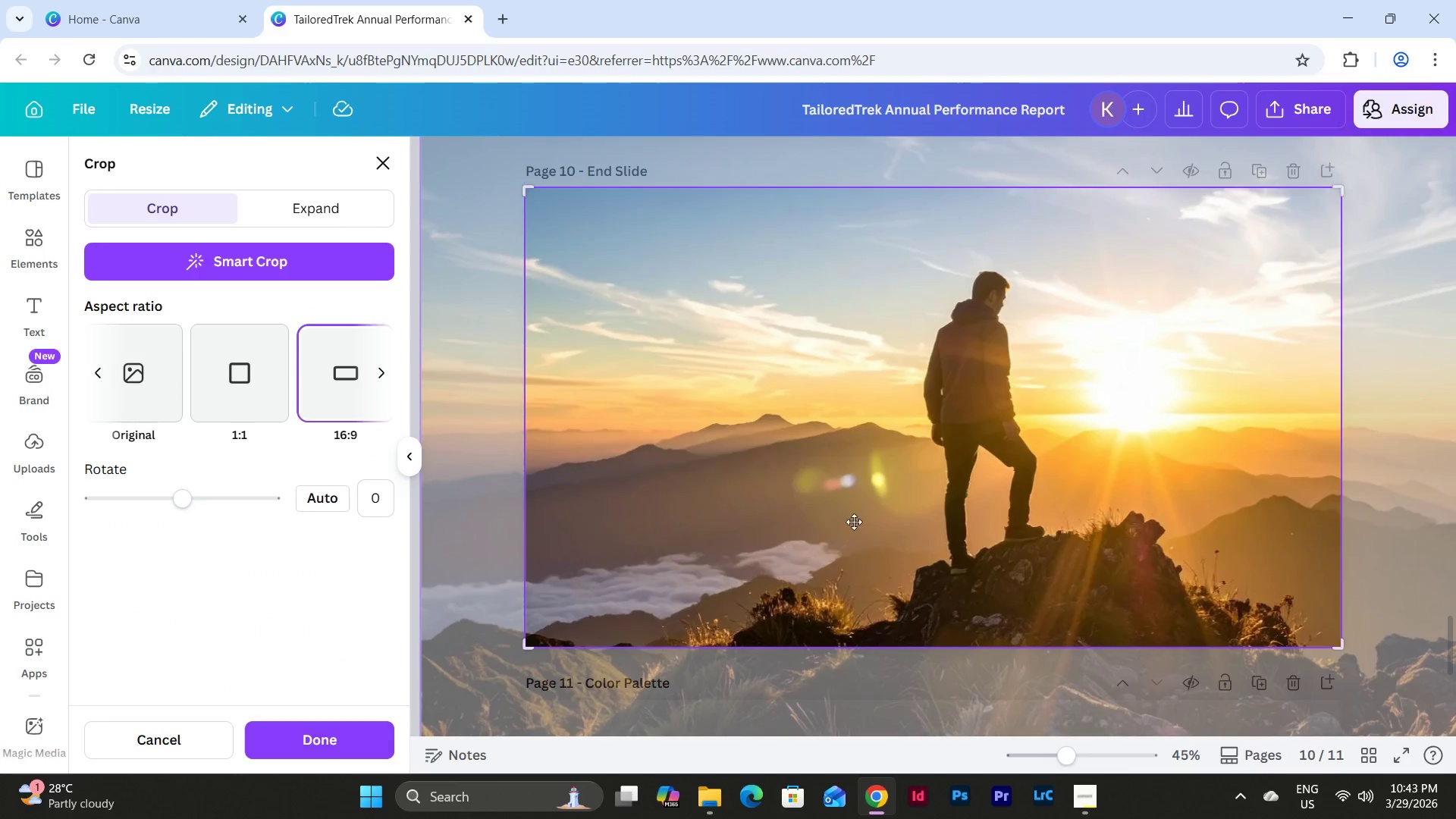 
left_click_drag(start_coordinate=[896, 491], to_coordinate=[1120, 480])
 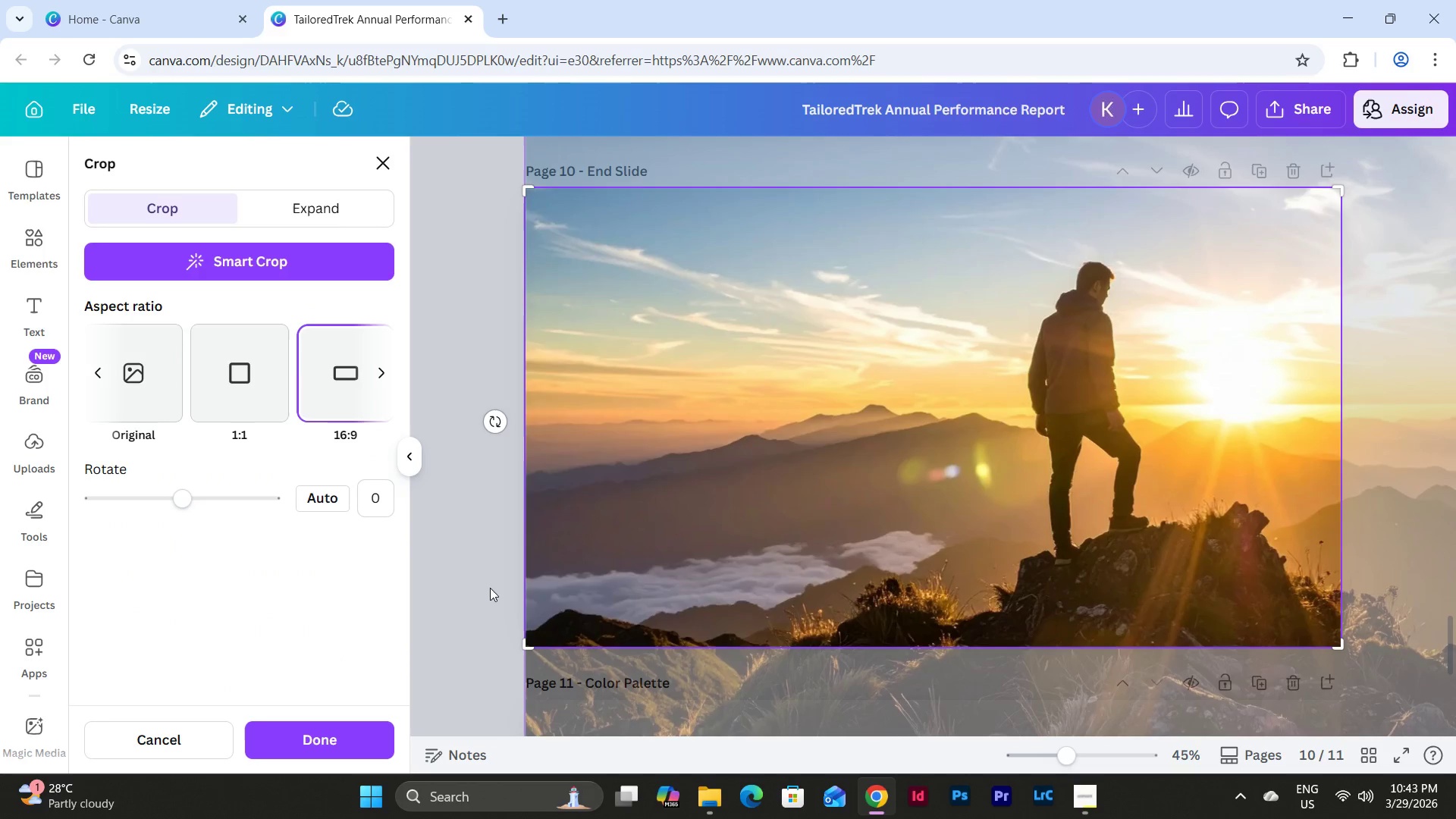 
left_click([472, 587])
 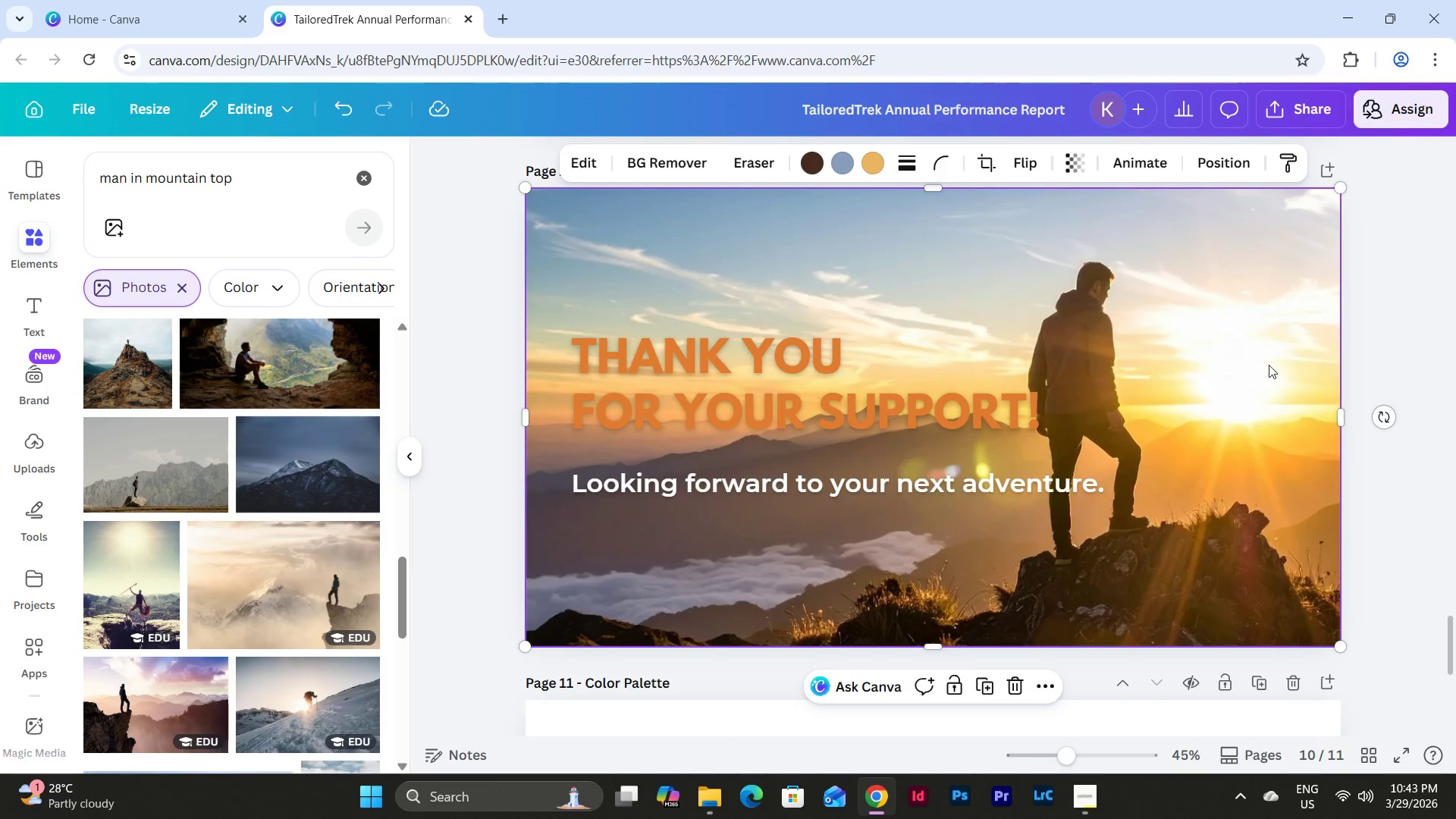 
double_click([1279, 353])
 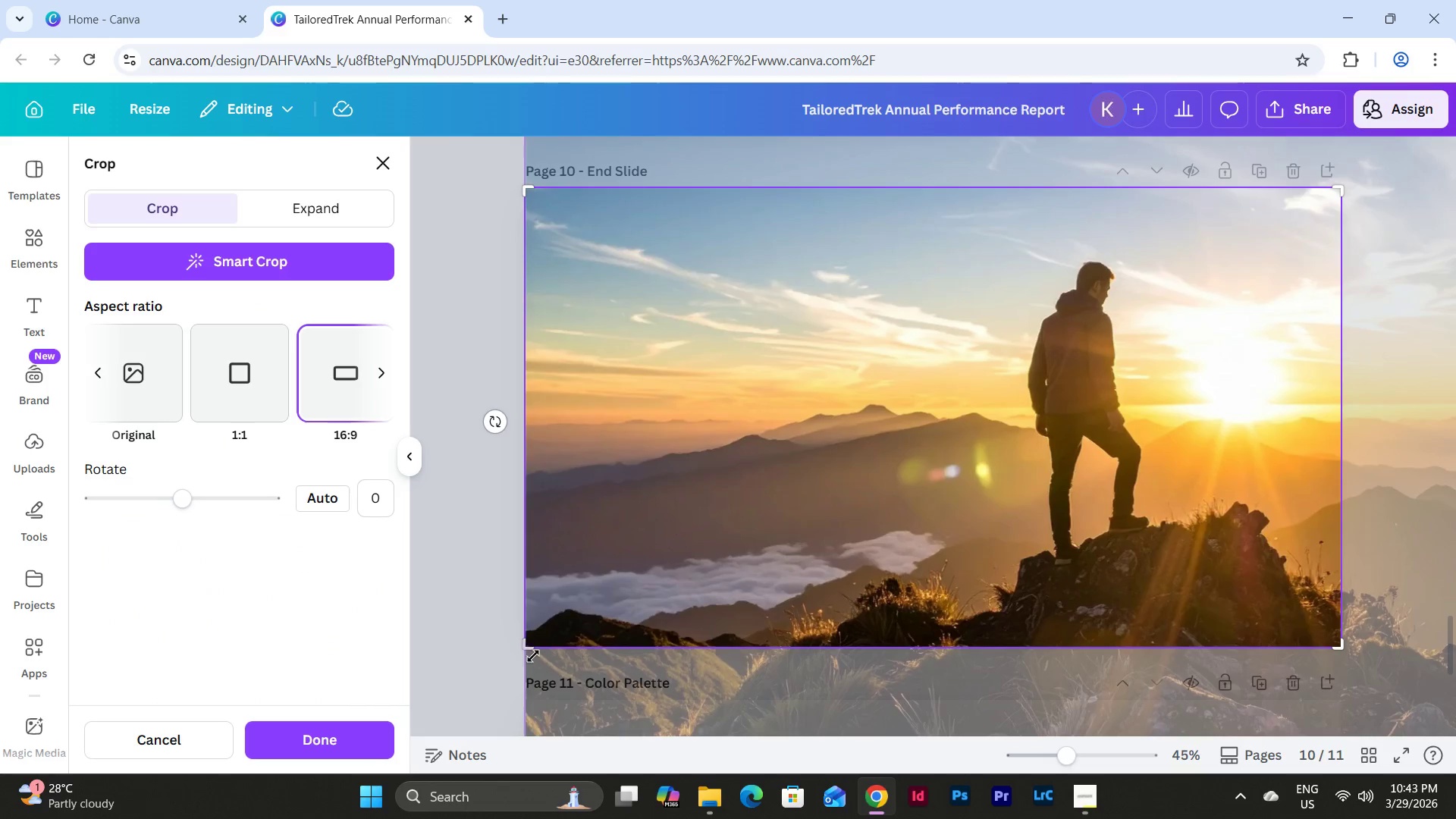 
scroll: coordinate [717, 548], scroll_direction: down, amount: 2.0
 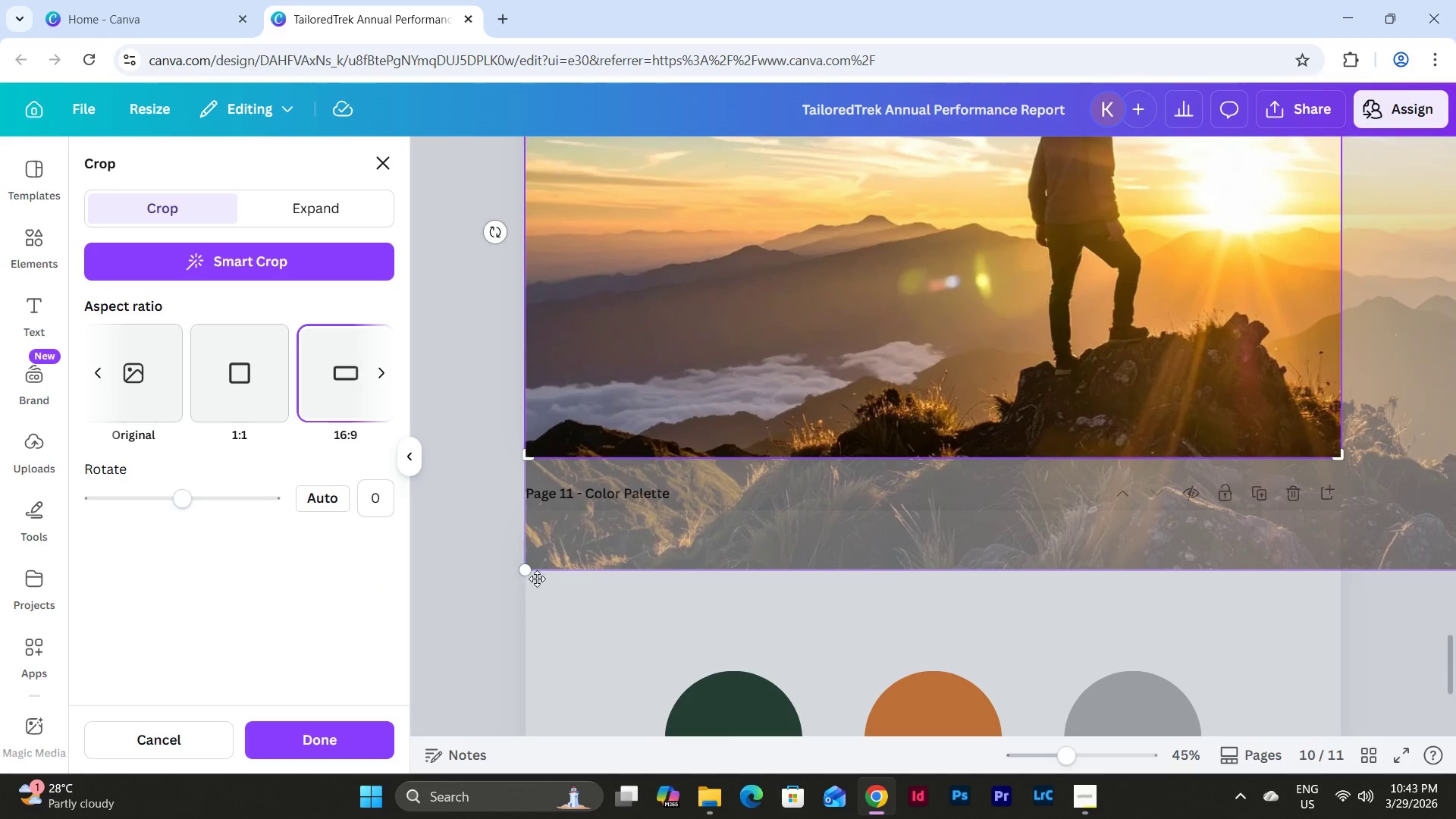 
left_click_drag(start_coordinate=[530, 576], to_coordinate=[456, 615])
 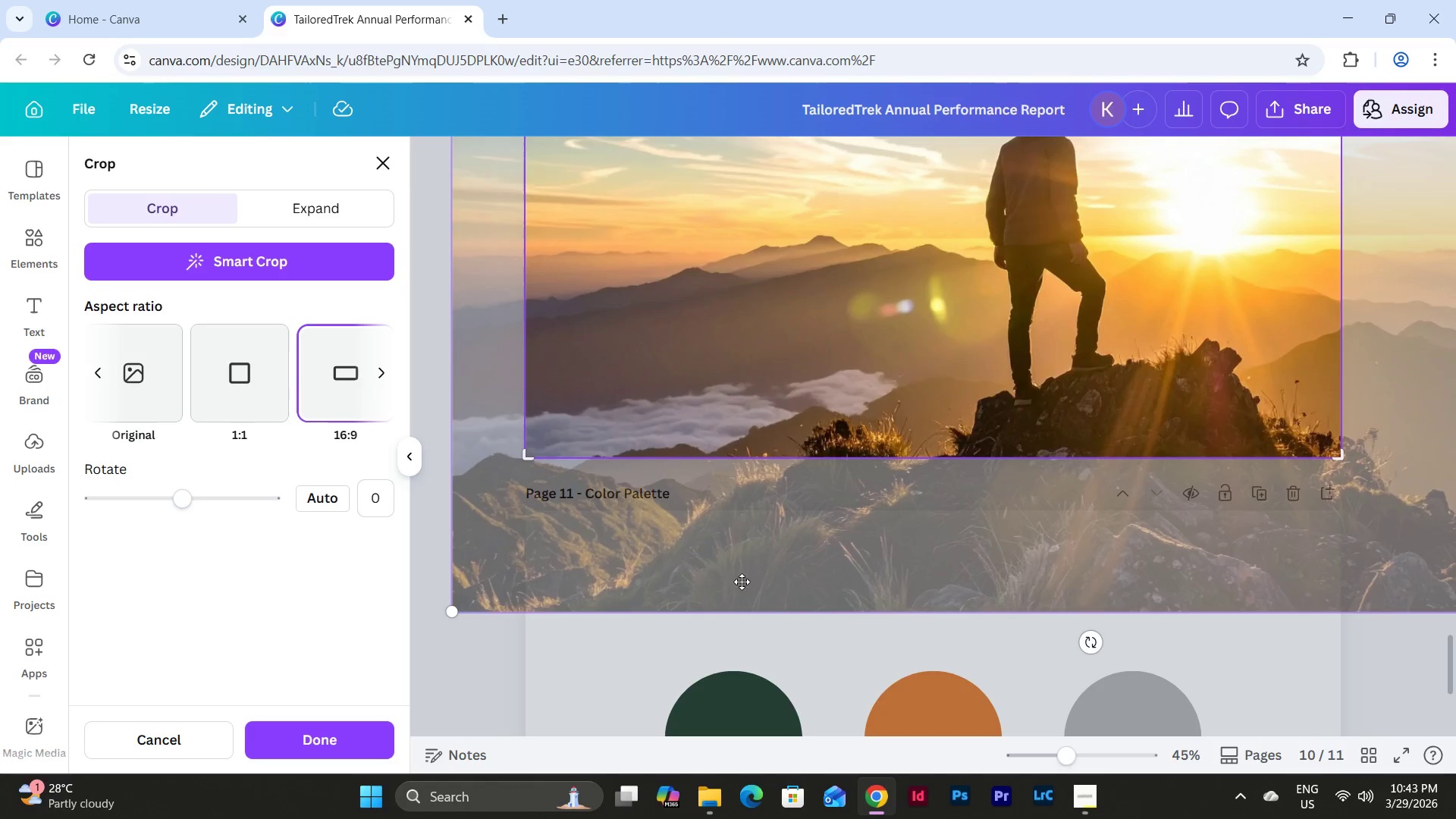 
scroll: coordinate [888, 582], scroll_direction: up, amount: 2.0
 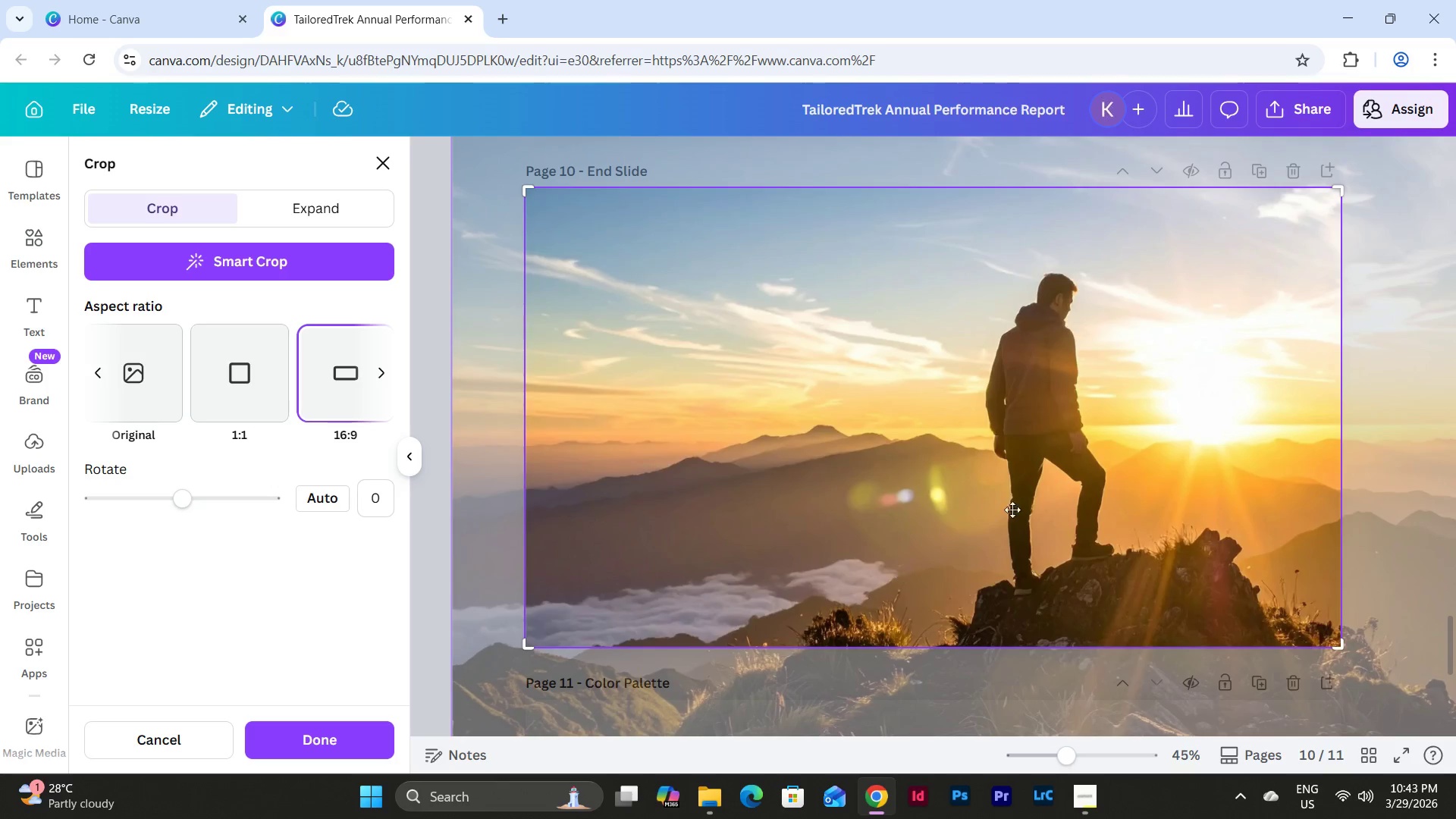 
left_click_drag(start_coordinate=[1240, 456], to_coordinate=[1319, 402])
 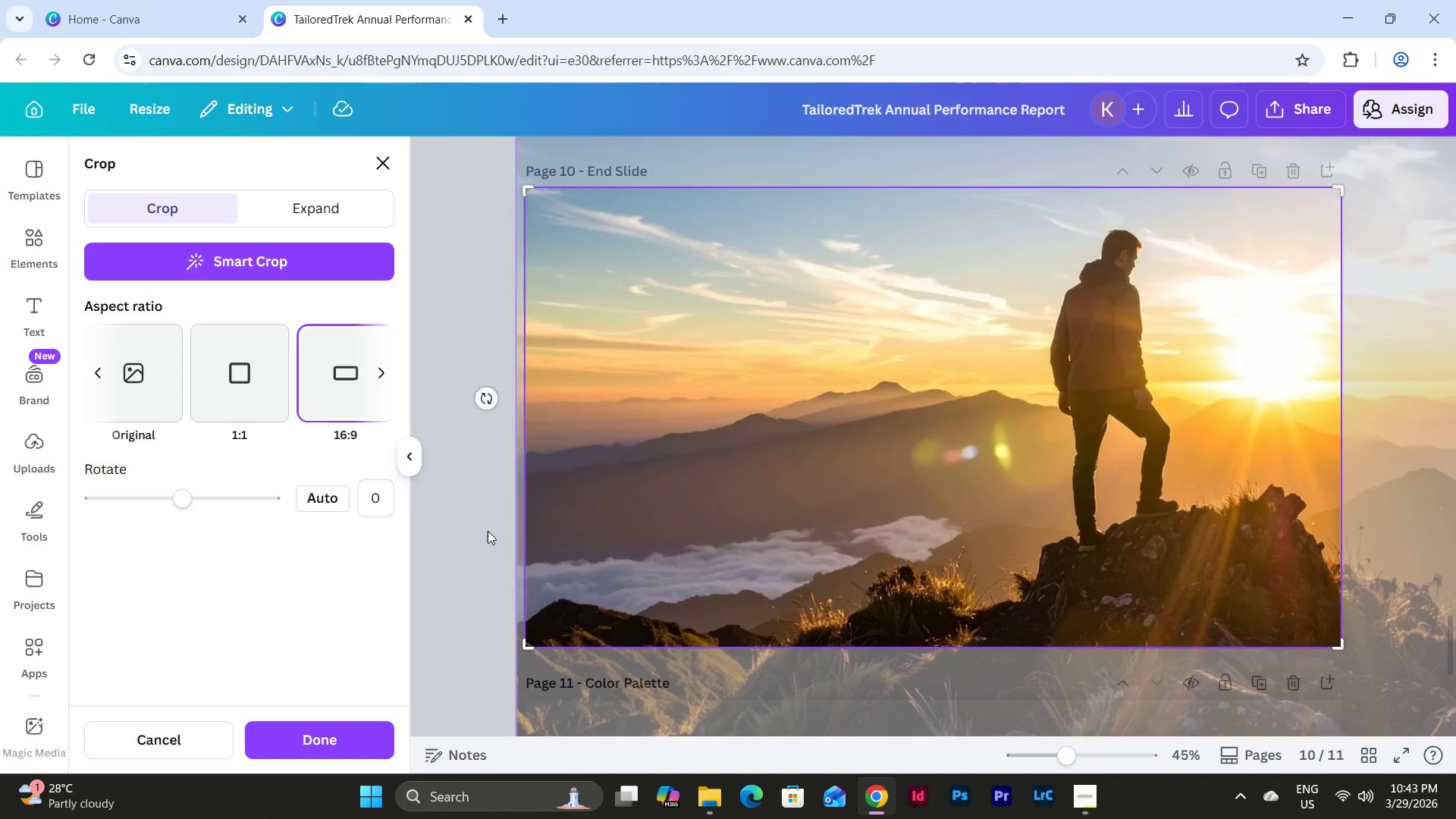 
left_click([456, 532])
 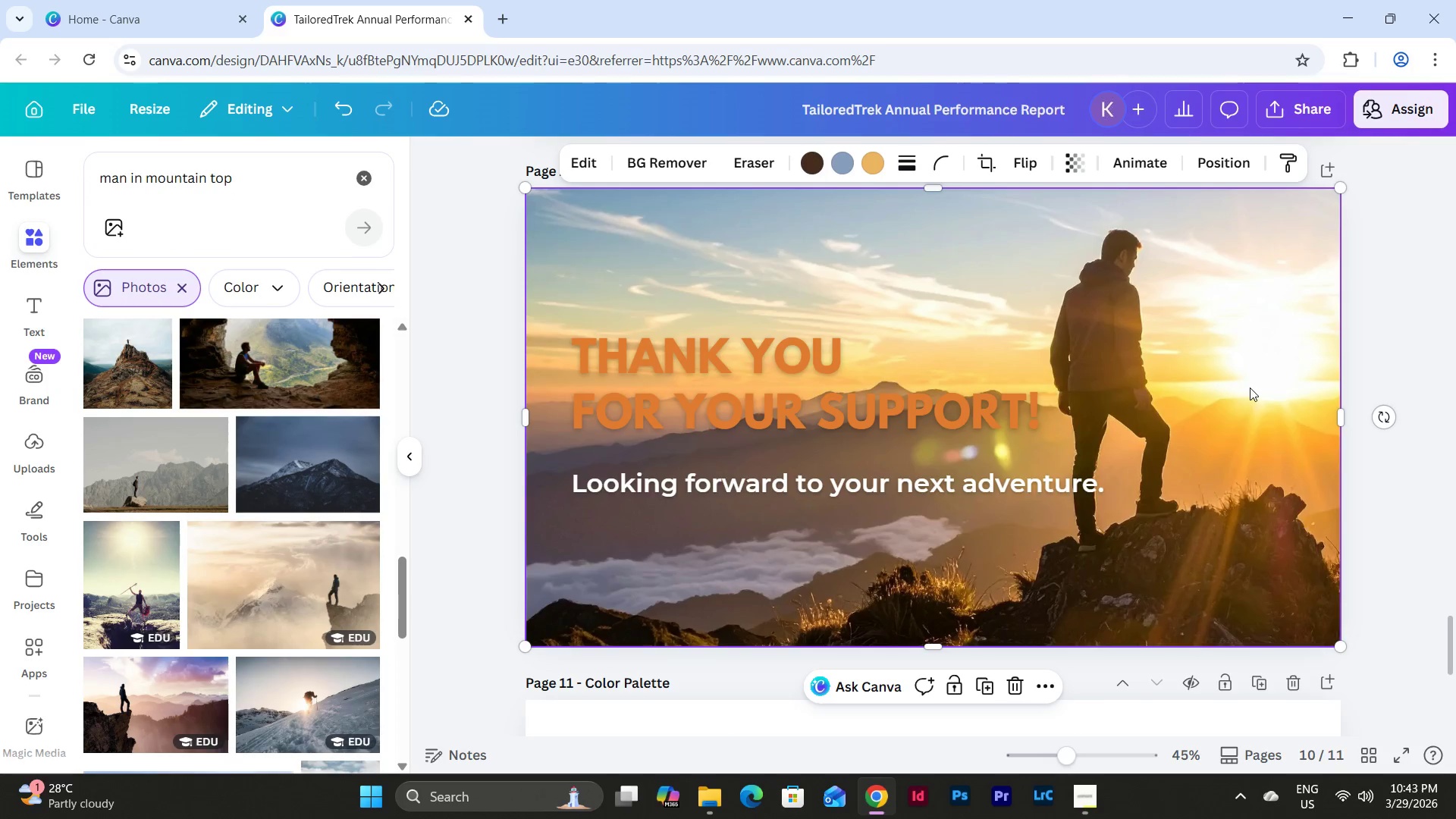 
double_click([1250, 388])
 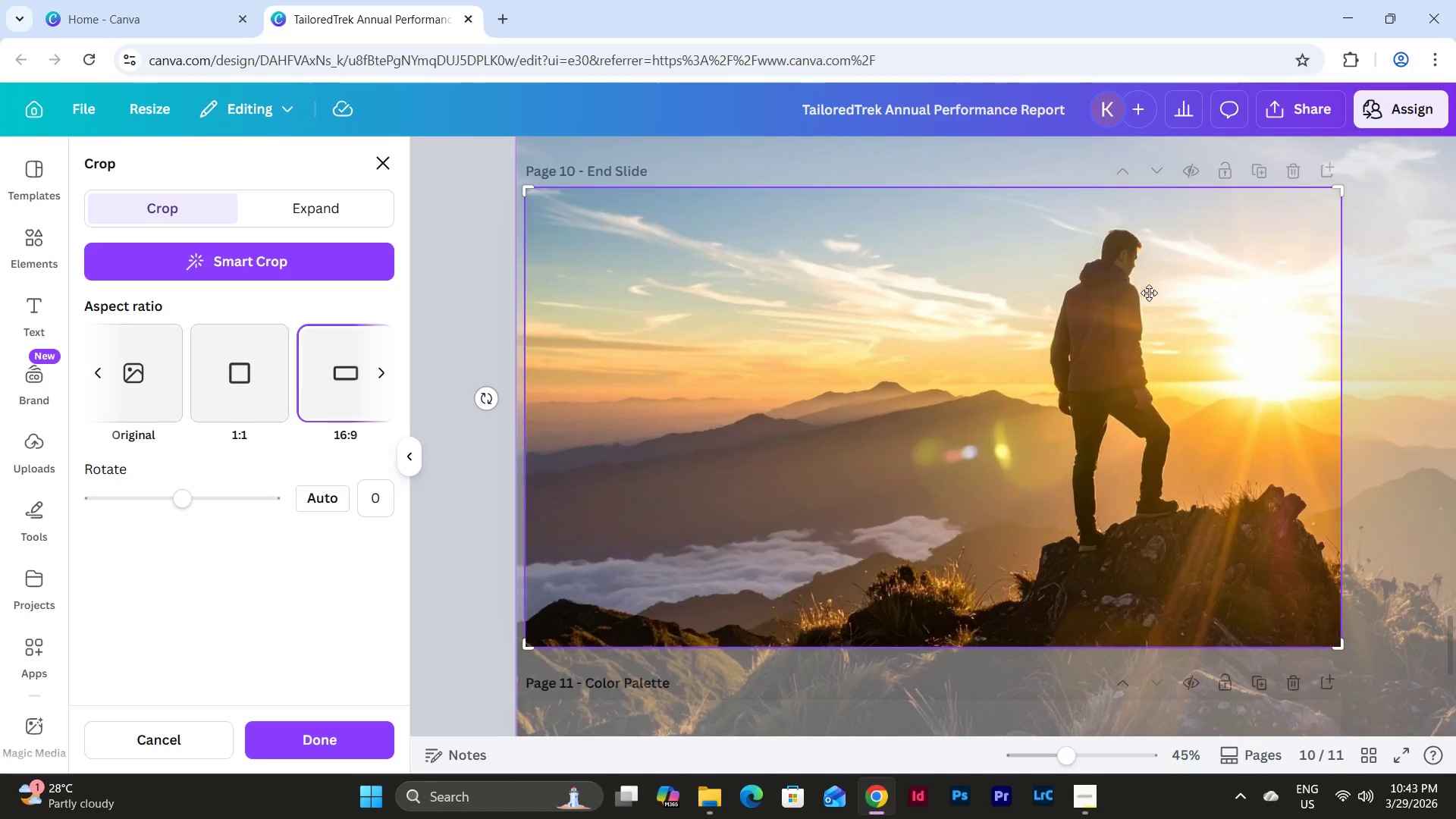 
left_click([1389, 339])
 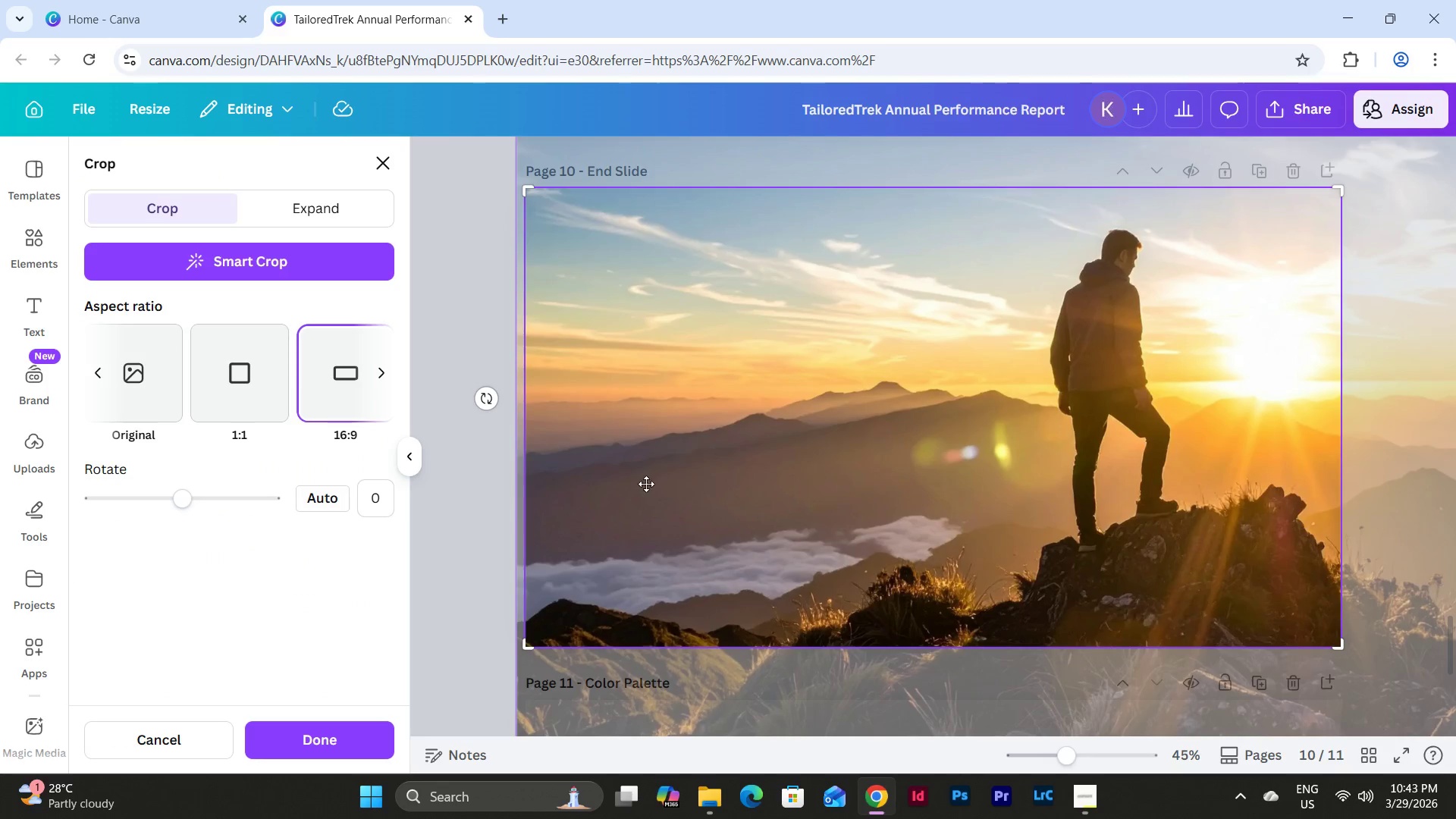 
left_click([502, 497])
 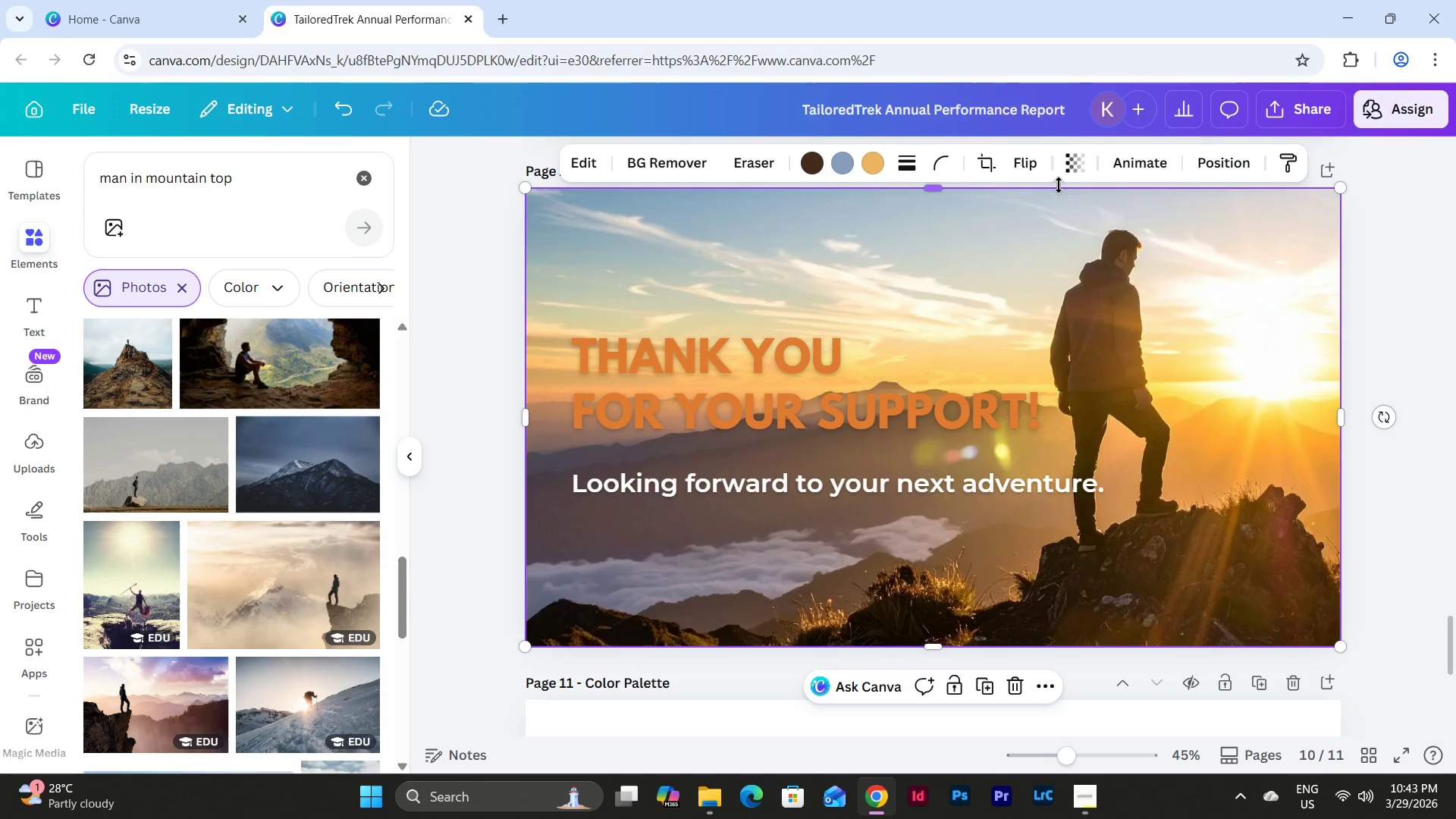 
left_click([1068, 169])
 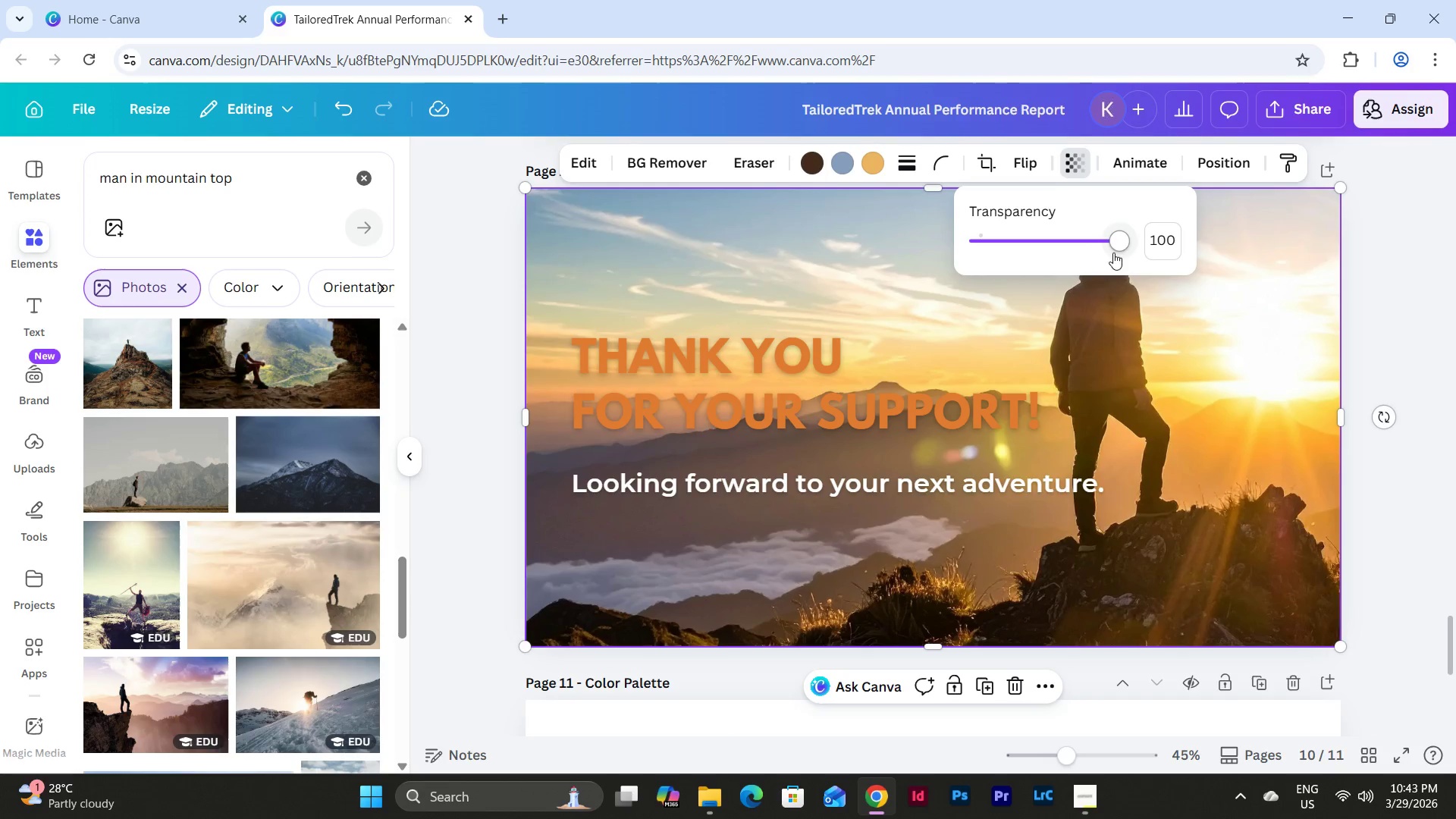 
left_click_drag(start_coordinate=[1116, 242], to_coordinate=[1020, 258])
 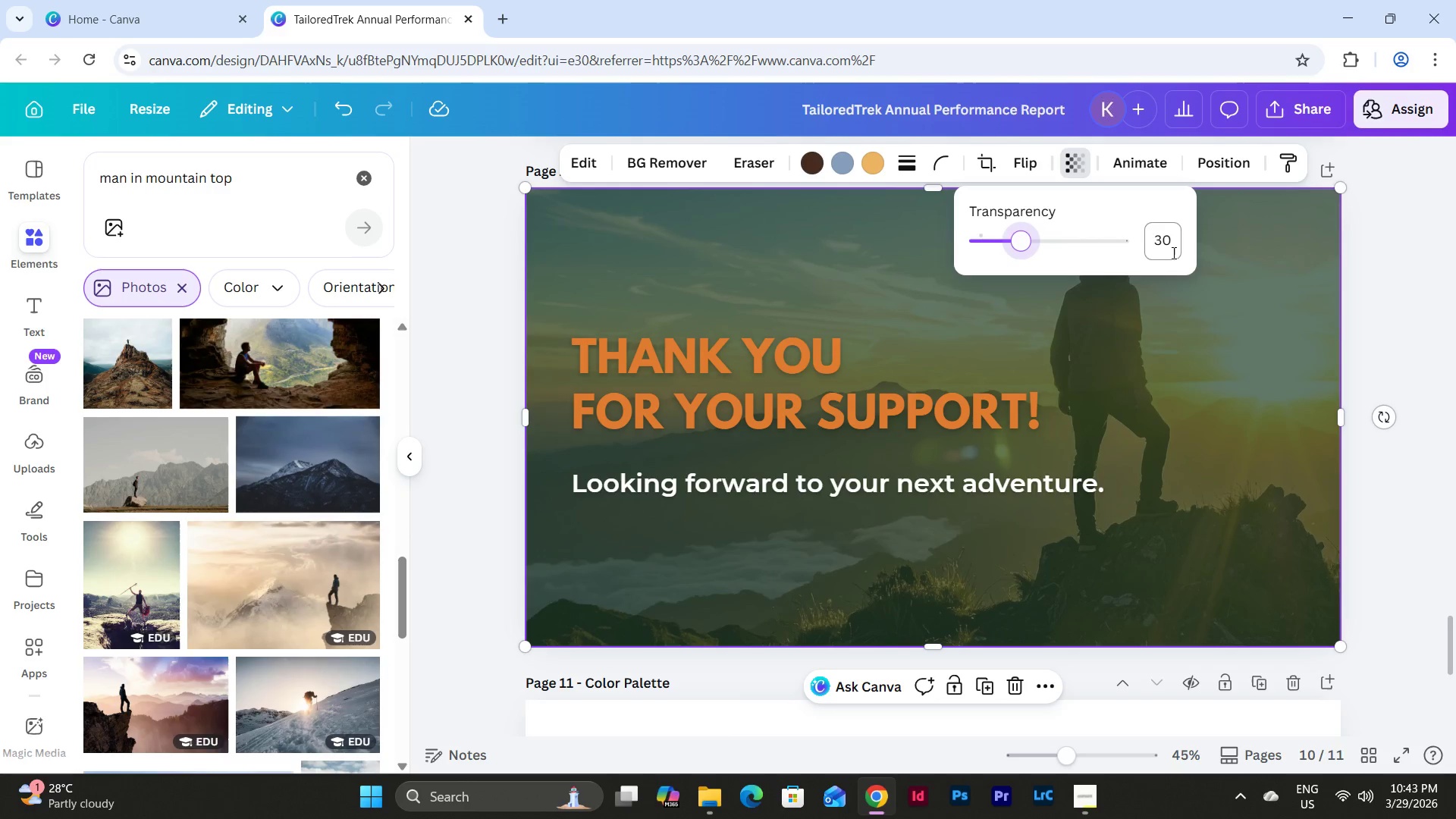 
left_click([1172, 246])
 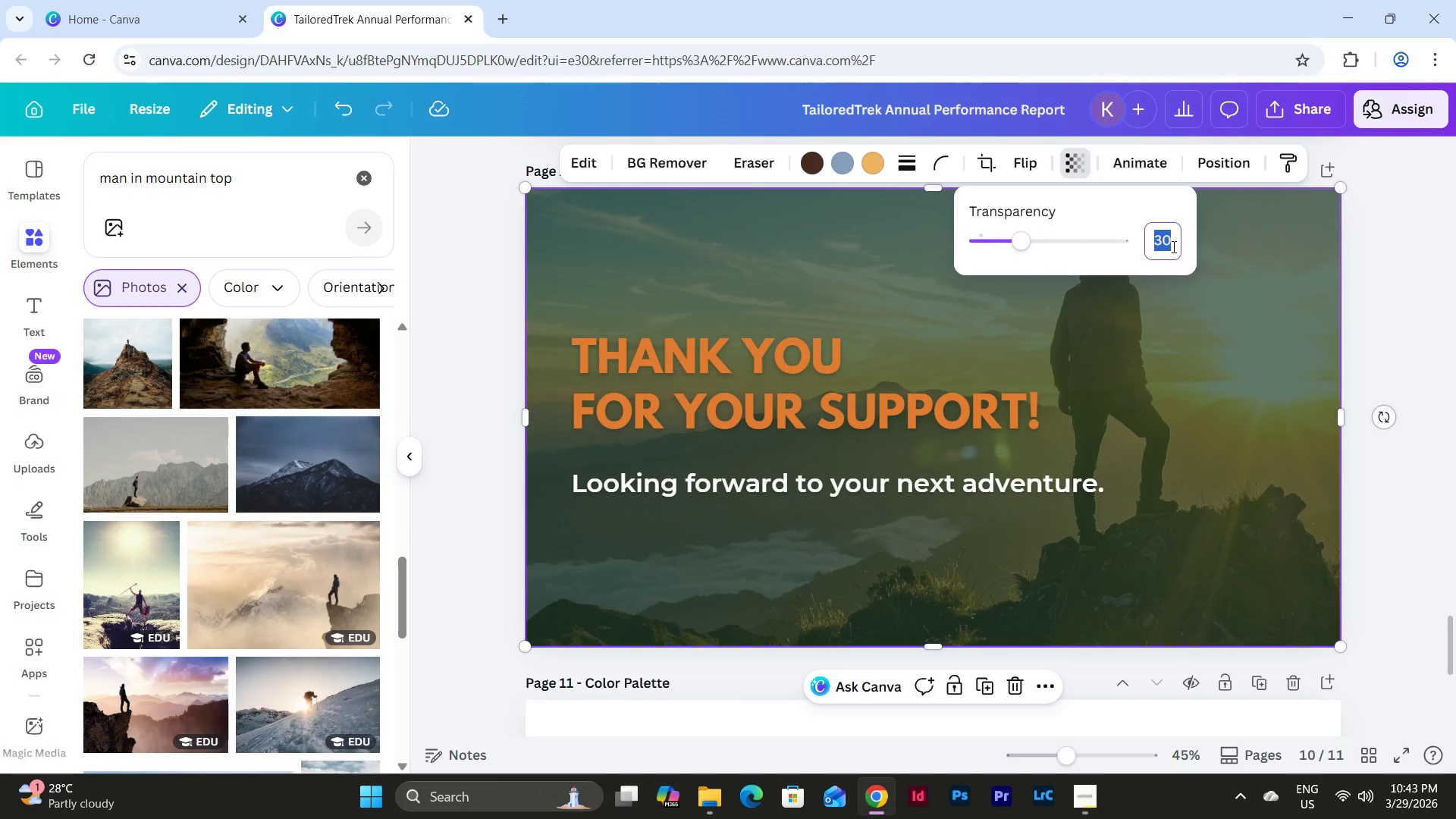 
key(Numpad2)
 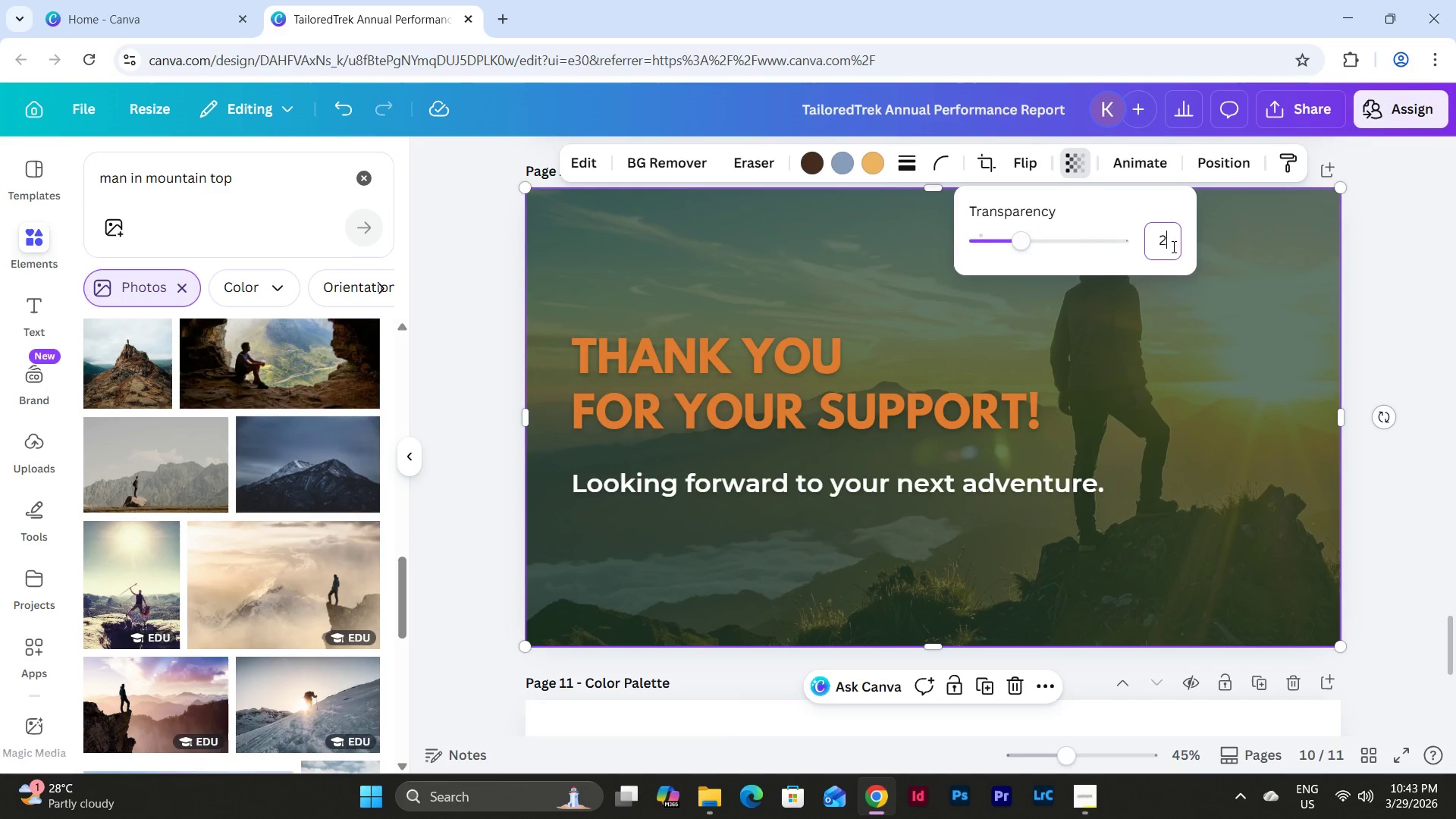 
key(Numpad5)
 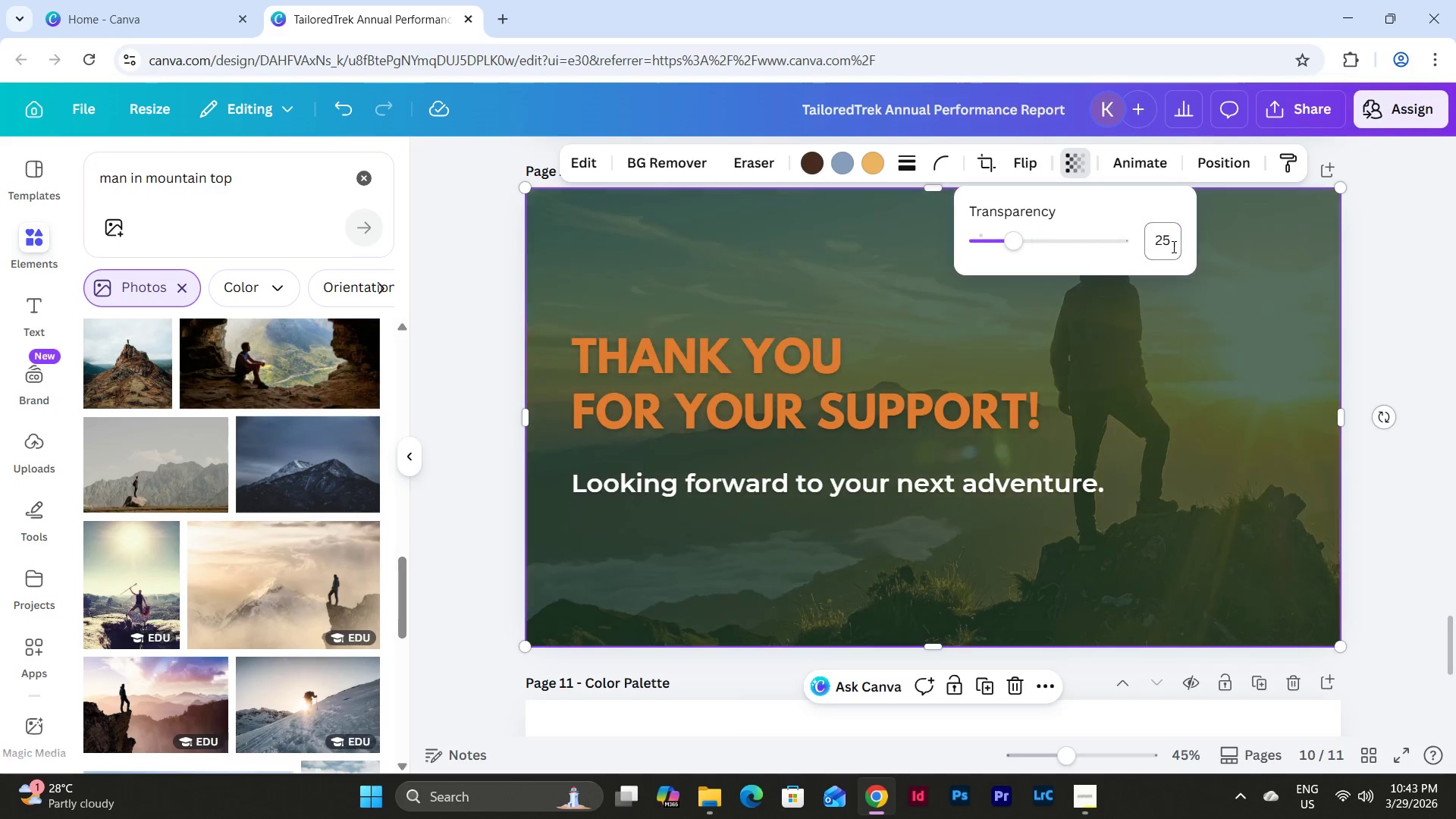 
key(NumpadEnter)
 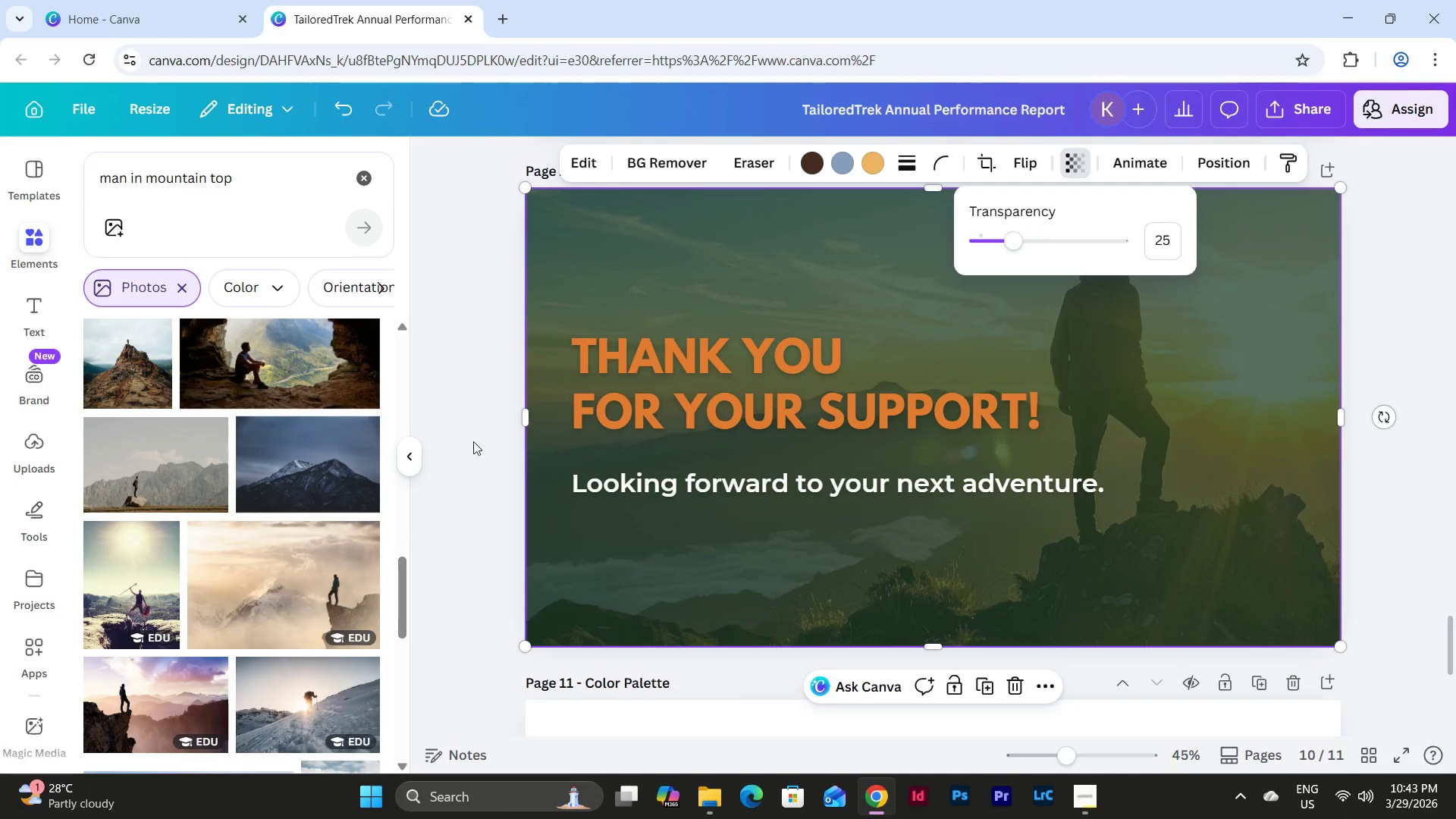 
double_click([498, 499])
 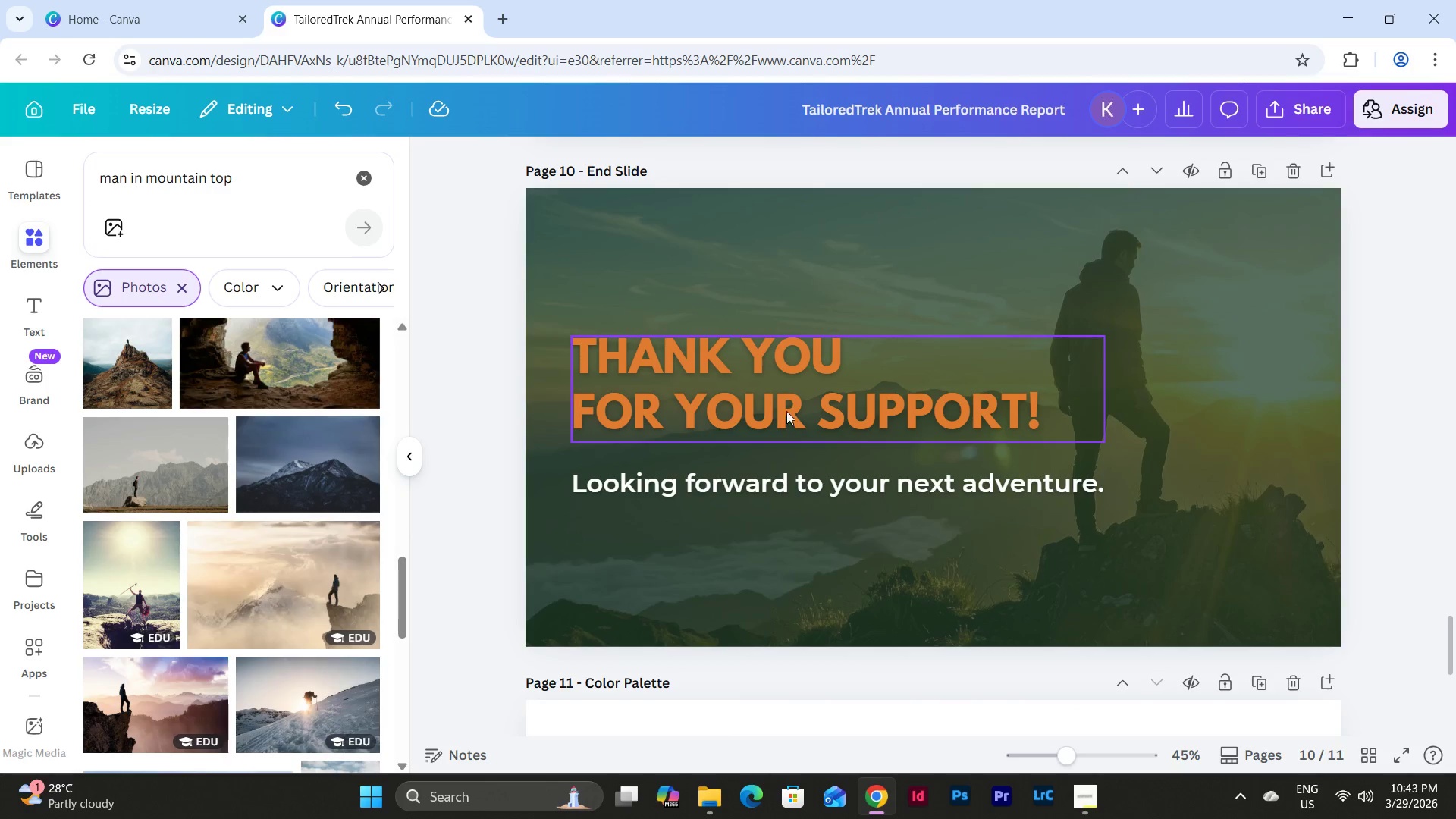 
scroll: coordinate [946, 328], scroll_direction: up, amount: 2.0
 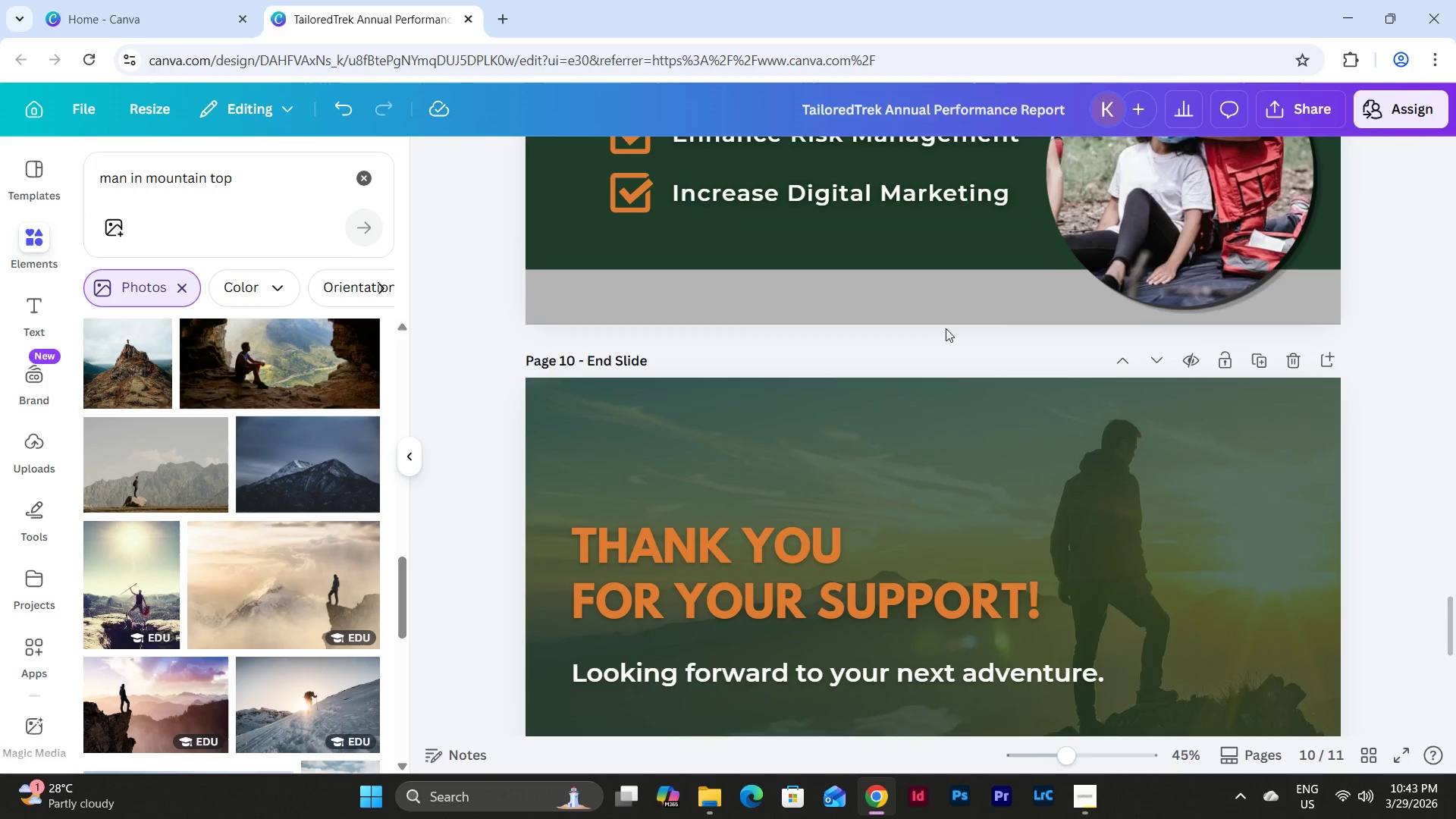 
scroll: coordinate [908, 335], scroll_direction: down, amount: 2.0
 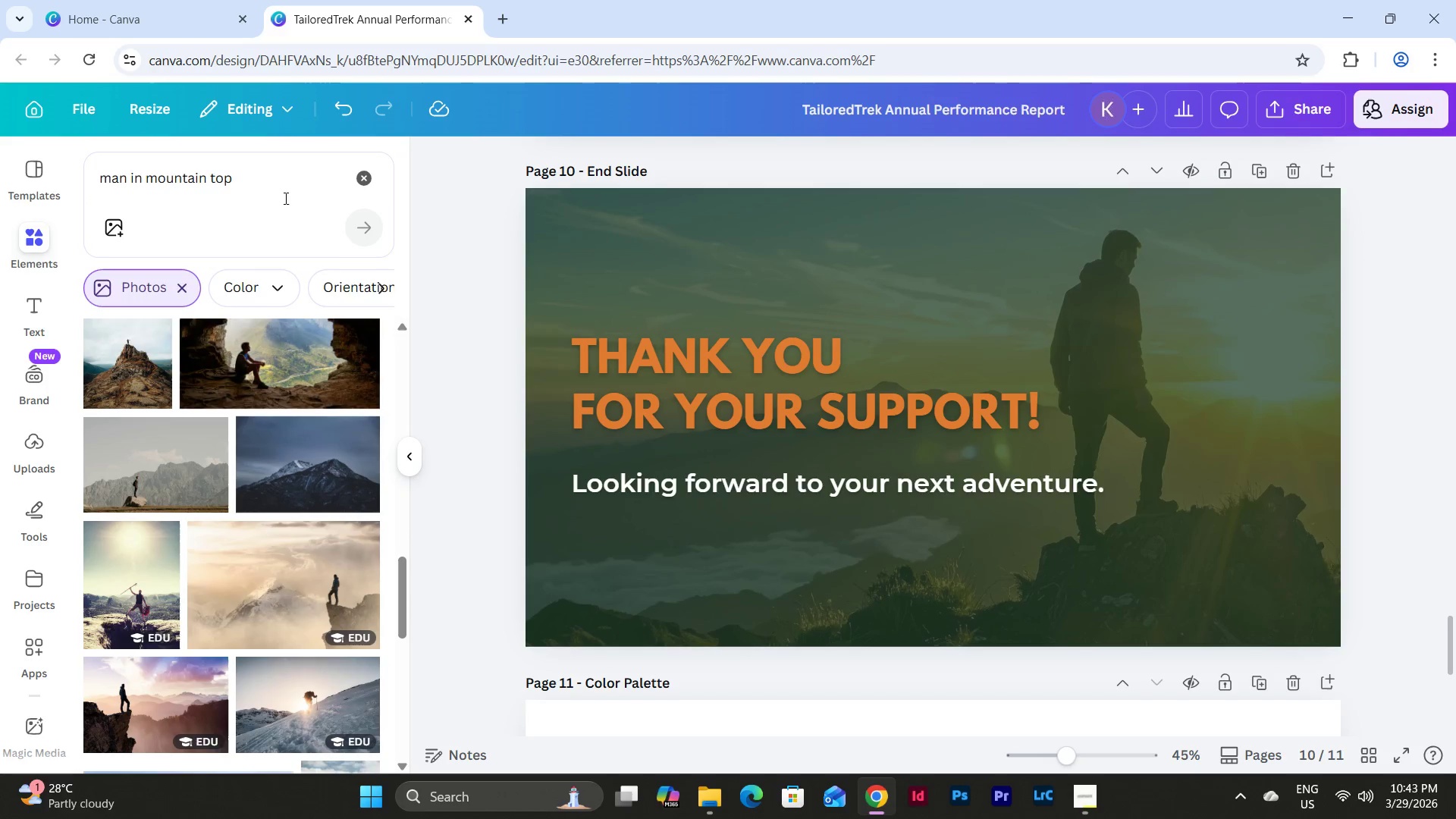 
left_click([287, 193])
 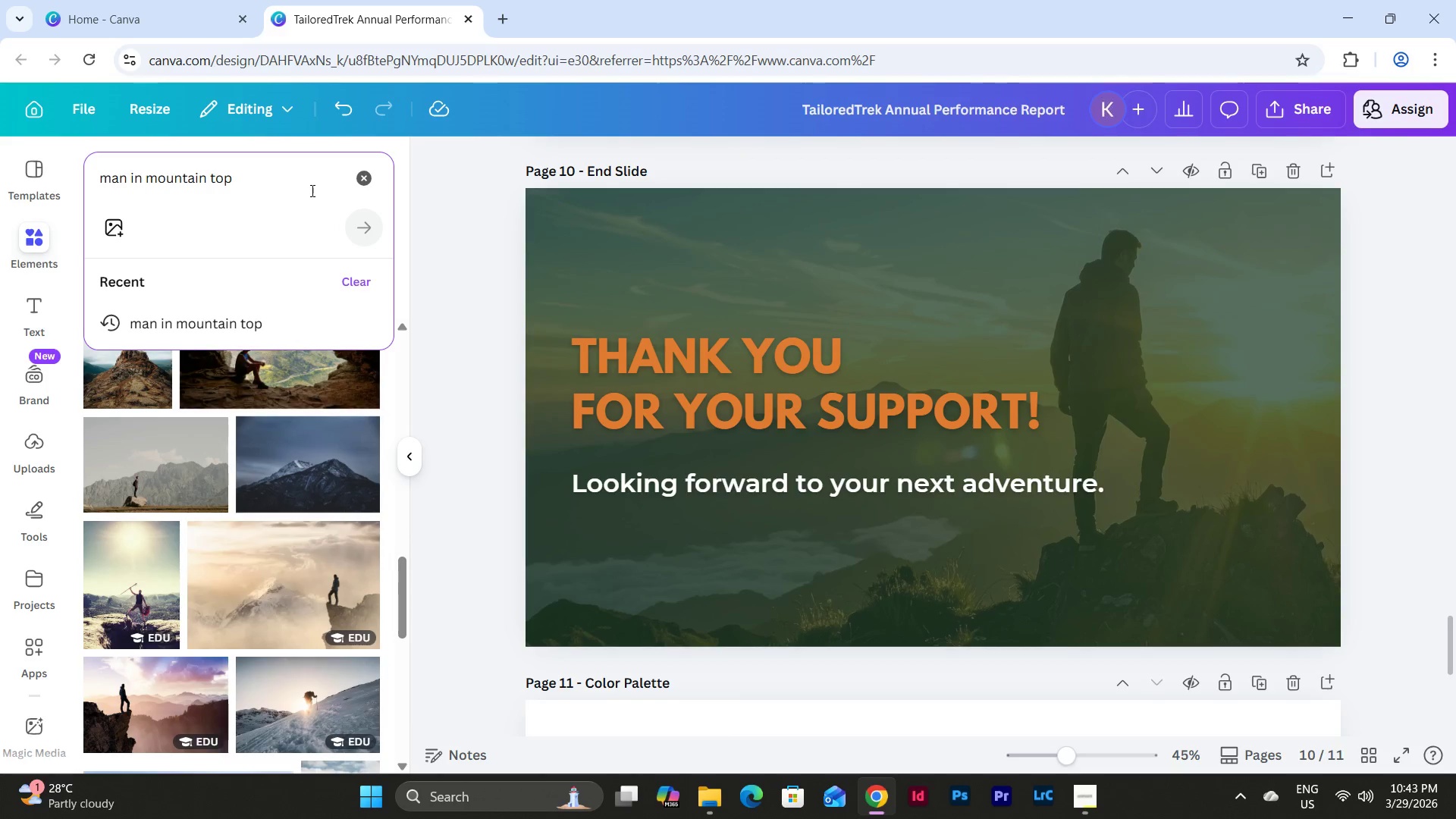 
left_click_drag(start_coordinate=[297, 184], to_coordinate=[47, 179])
 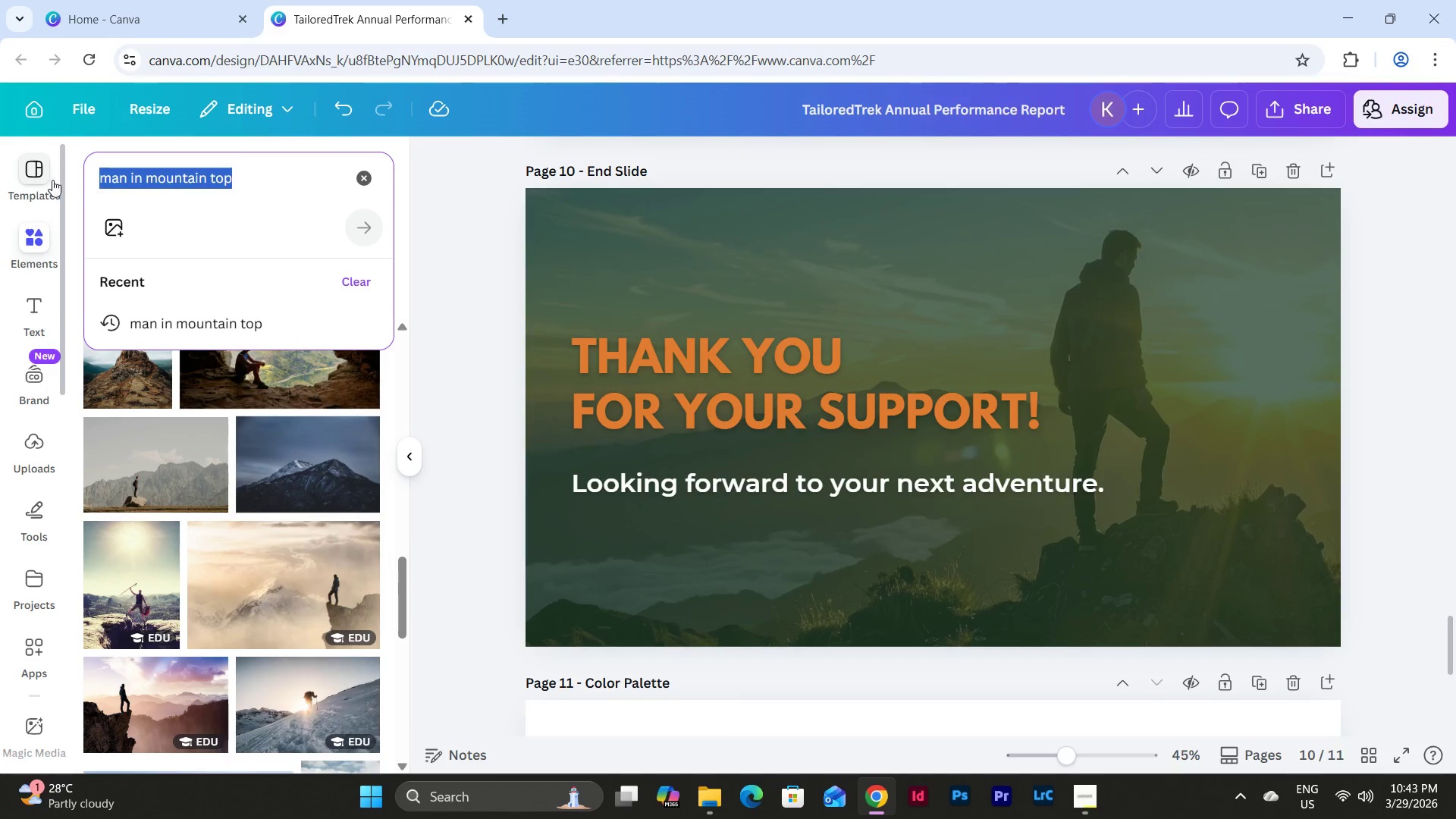 
key(S)
 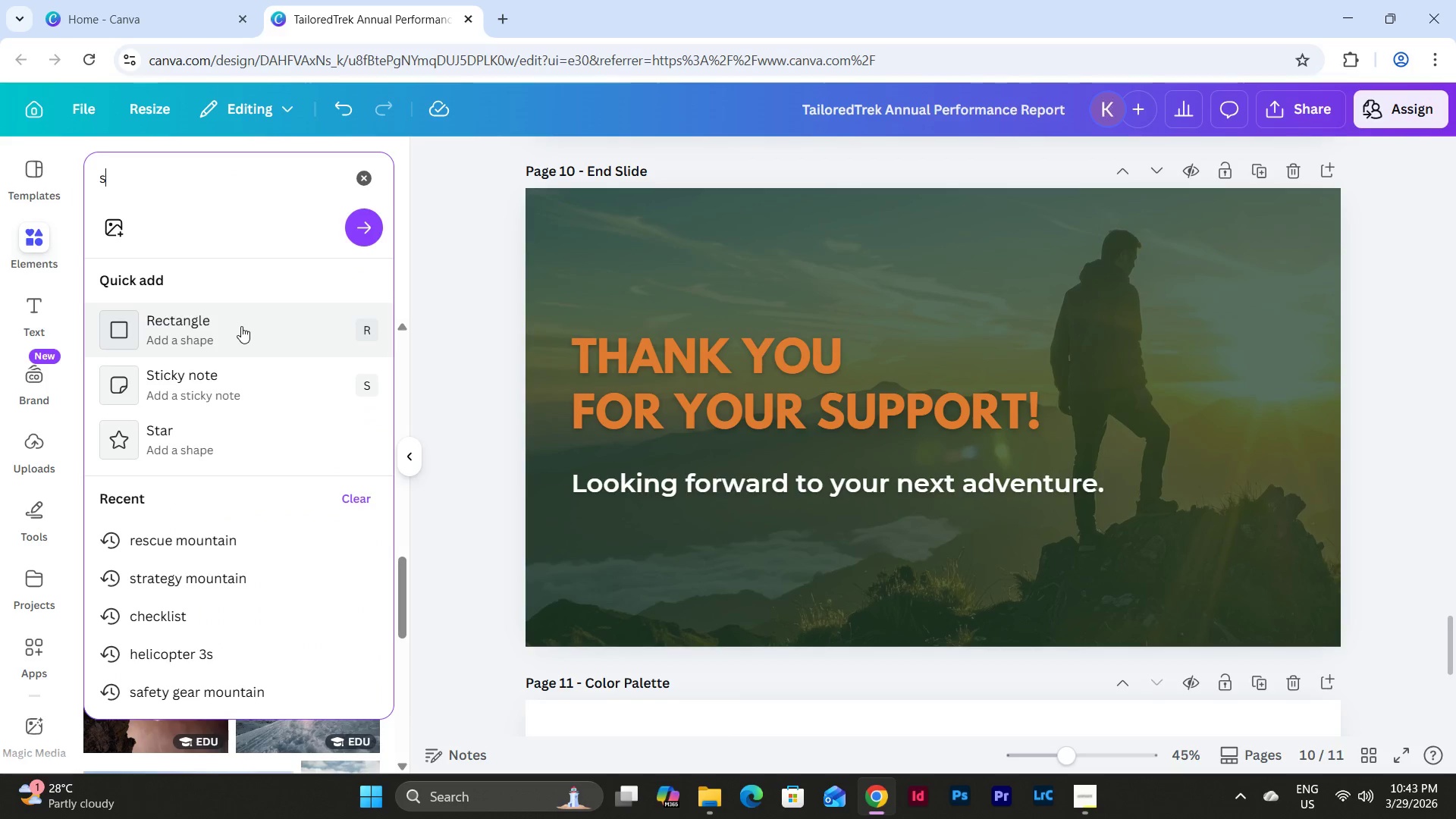 
left_click([241, 326])
 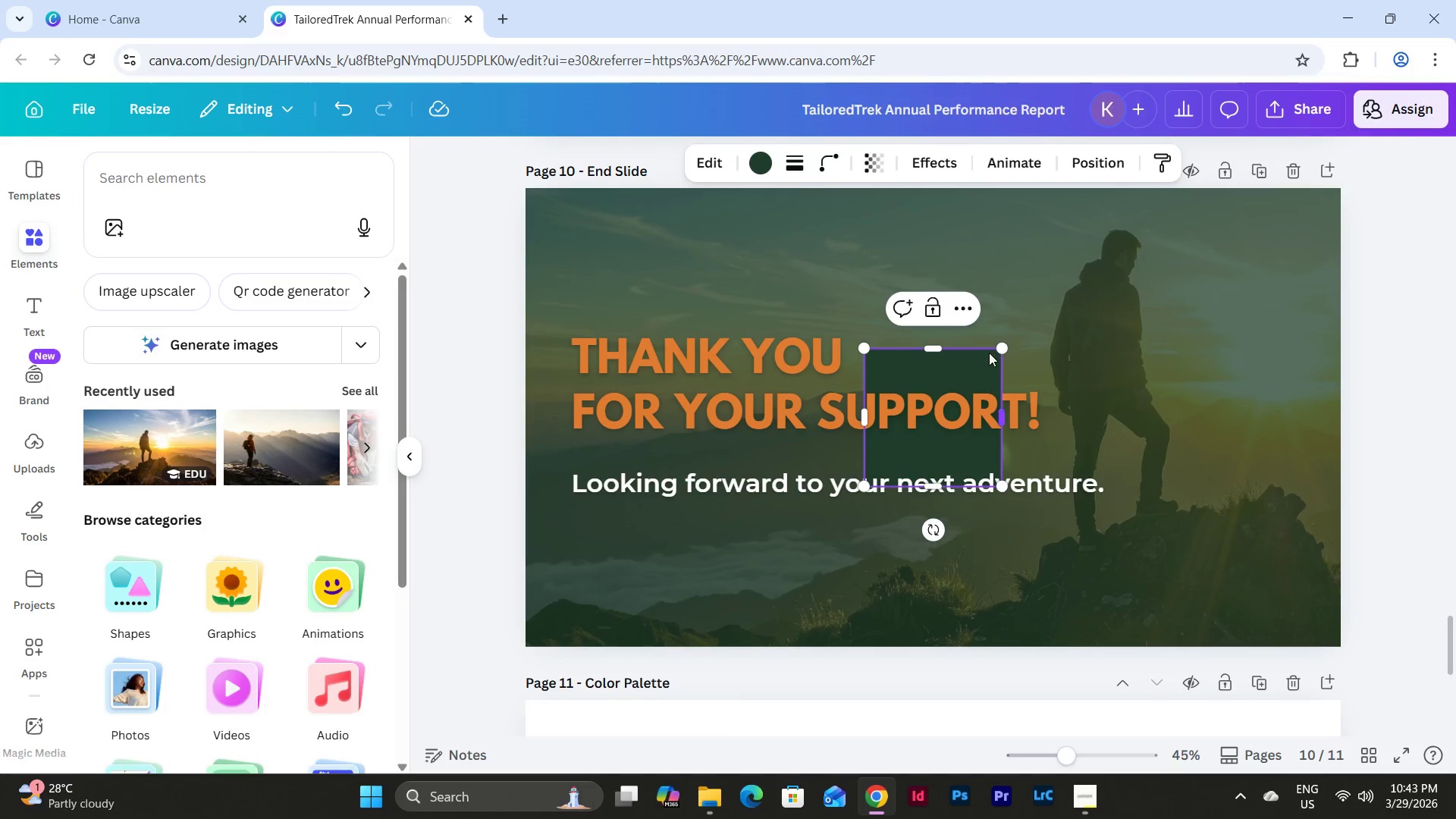 
left_click_drag(start_coordinate=[960, 364], to_coordinate=[619, 203])
 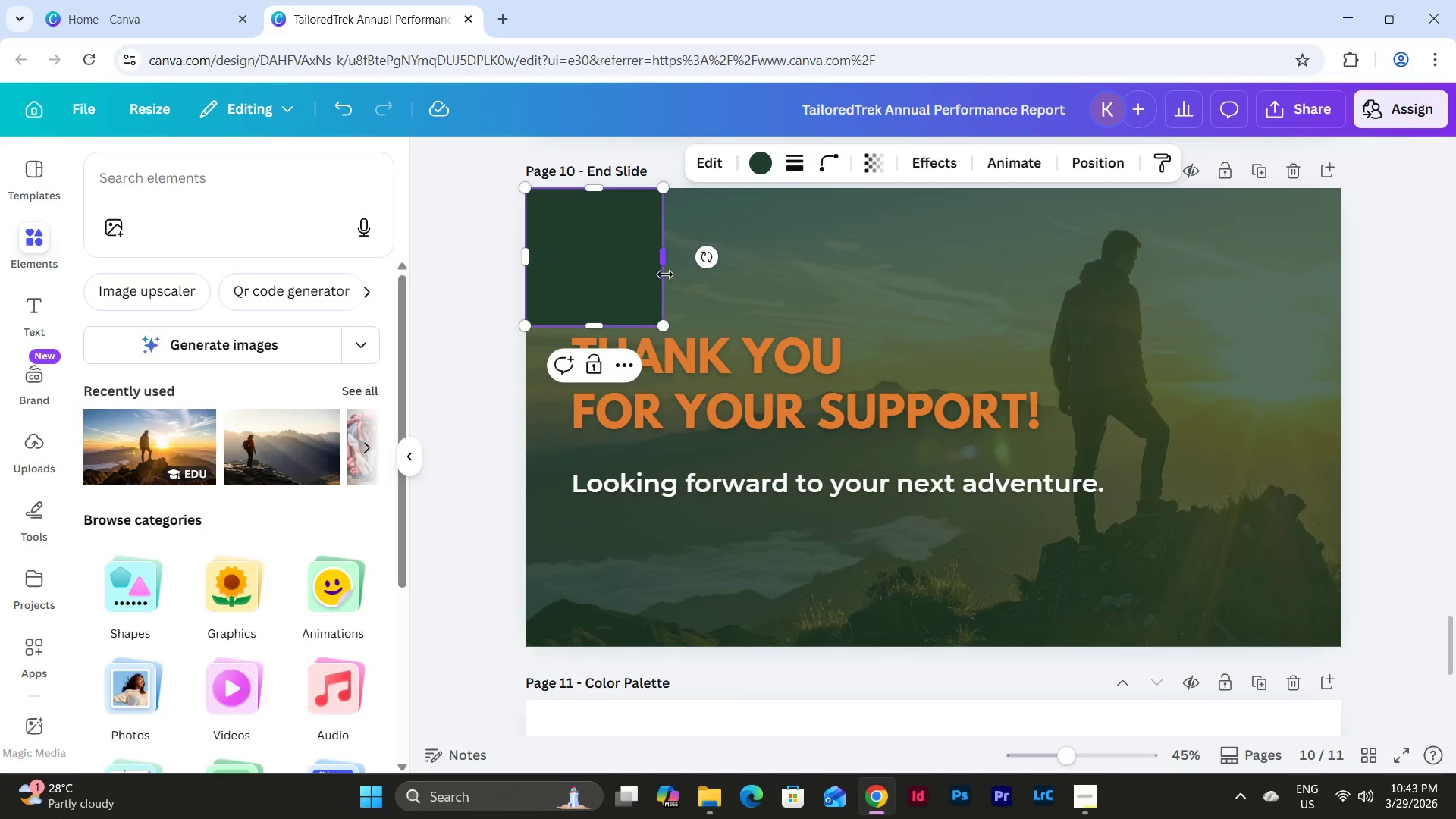 
left_click_drag(start_coordinate=[661, 263], to_coordinate=[1341, 315])
 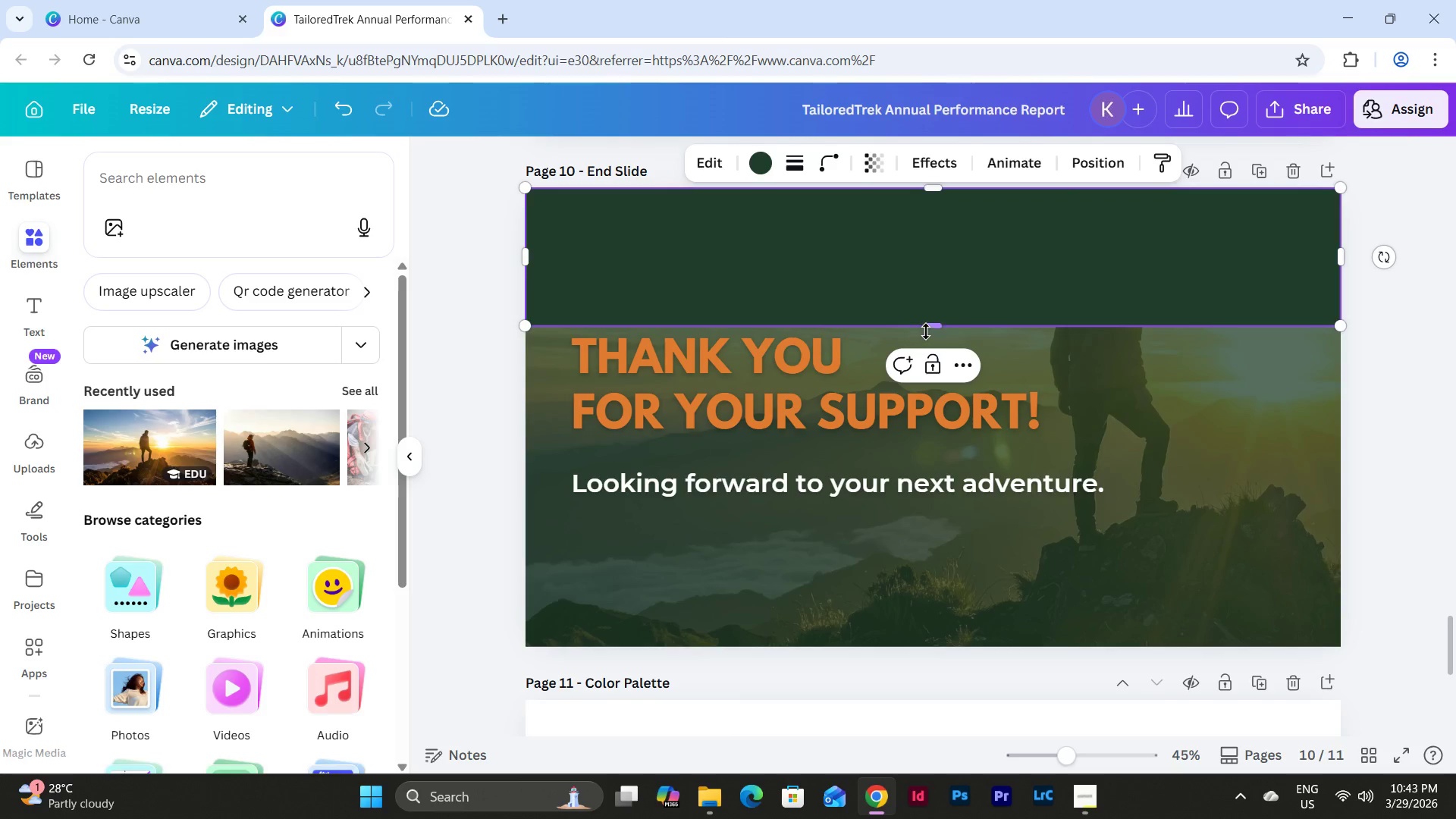 
left_click_drag(start_coordinate=[930, 327], to_coordinate=[933, 646])
 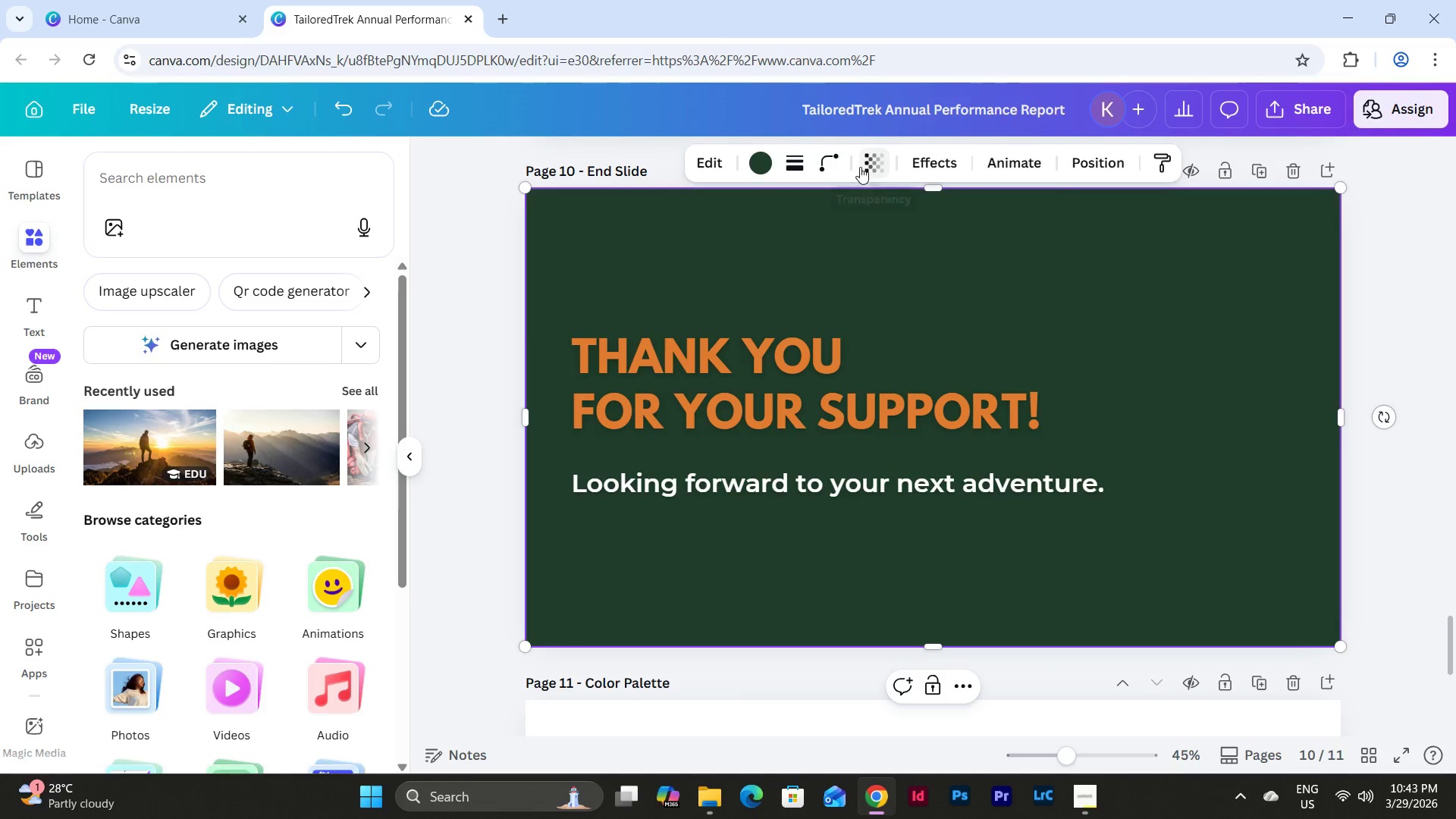 
wait(5.02)
 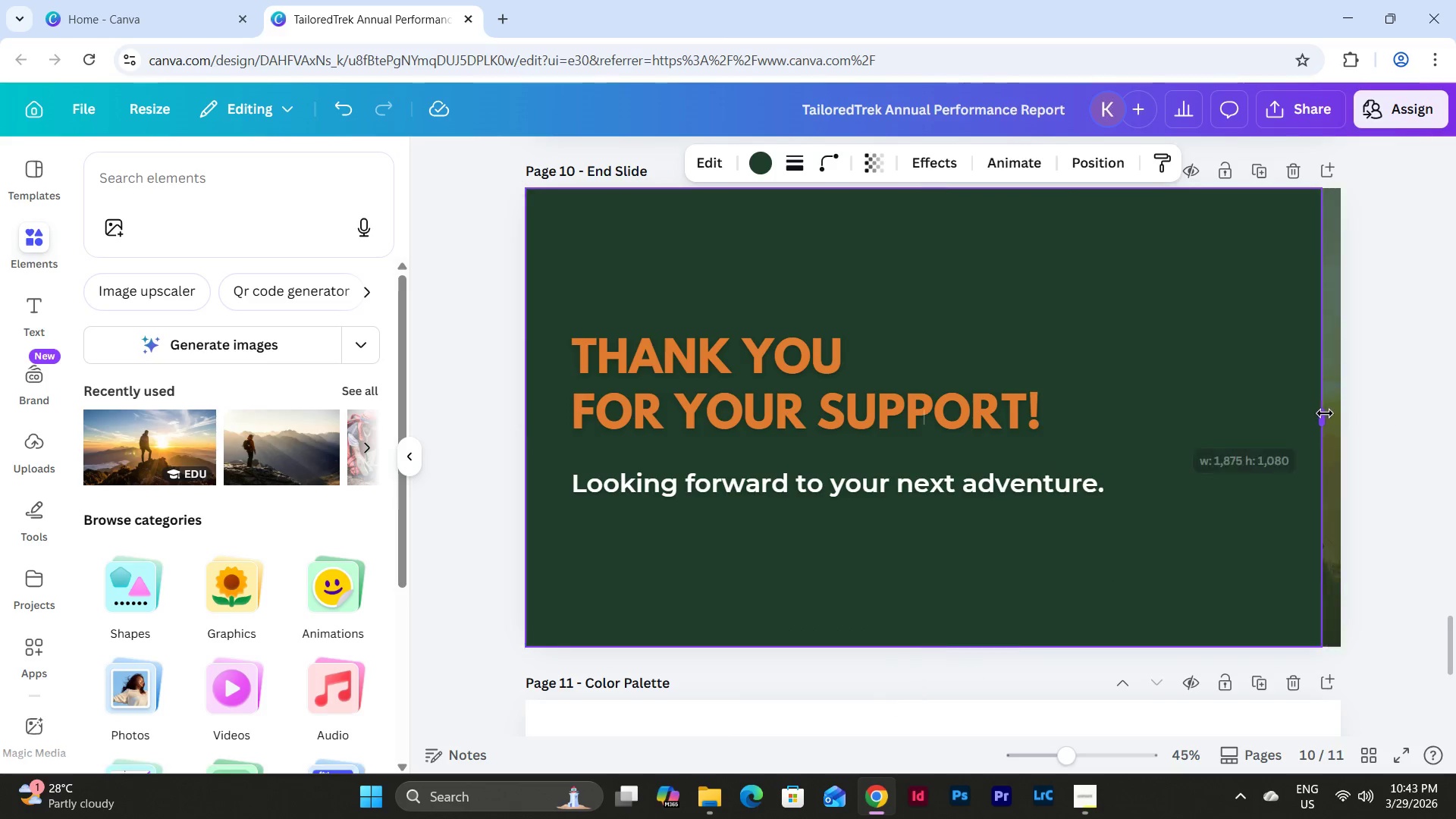 
left_click([876, 158])
 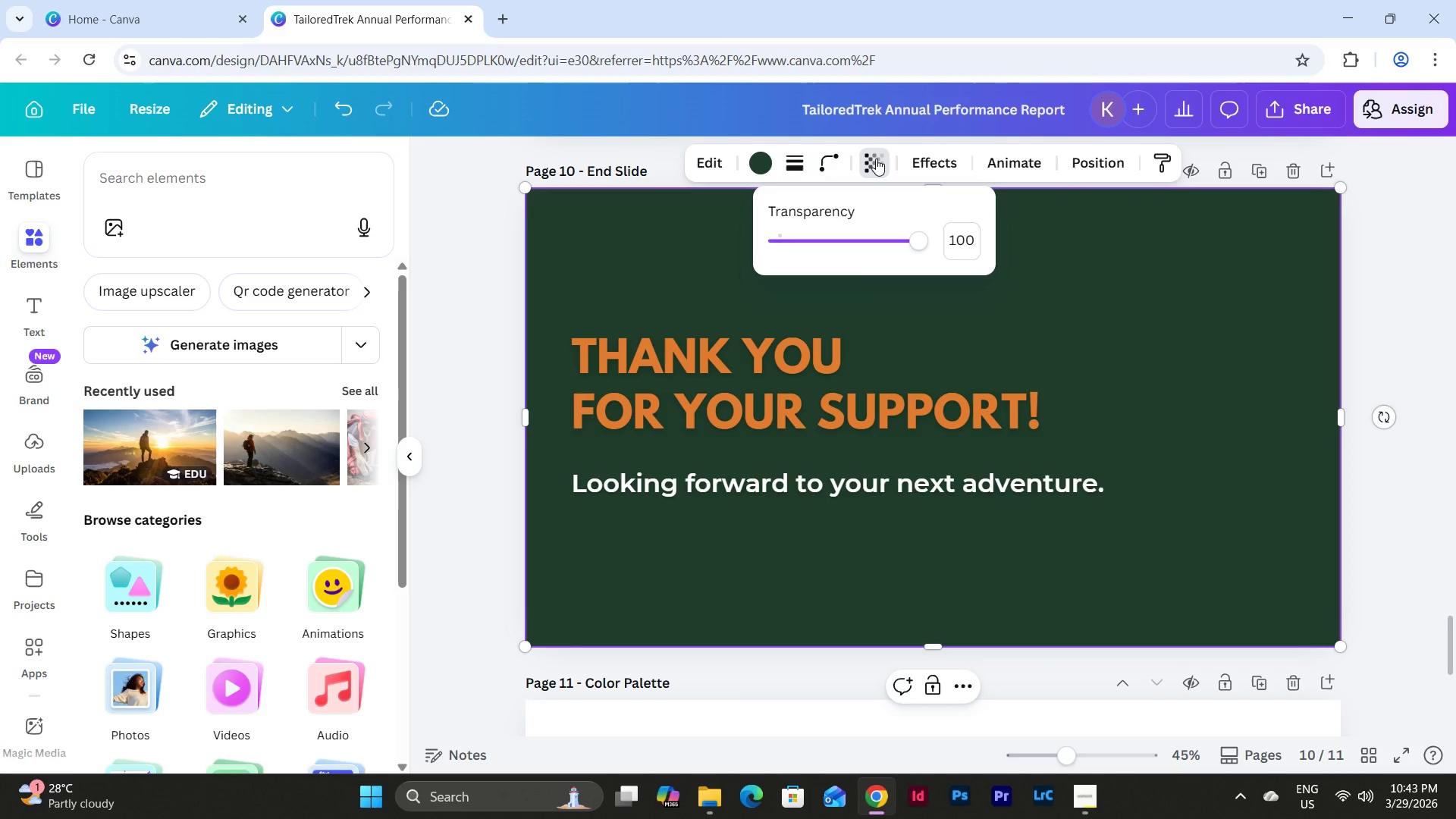 
left_click([876, 158])
 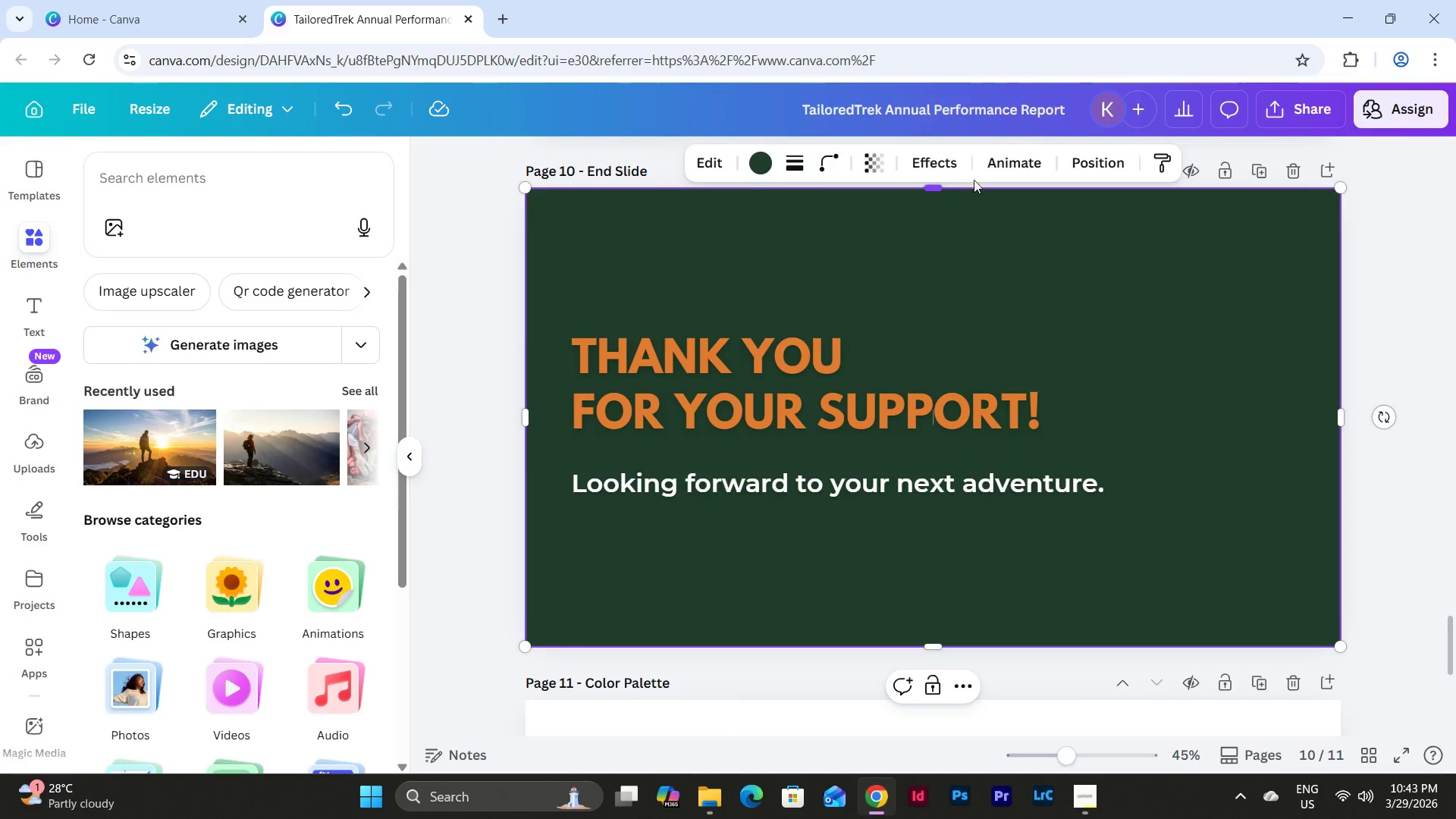 
left_click([1101, 162])
 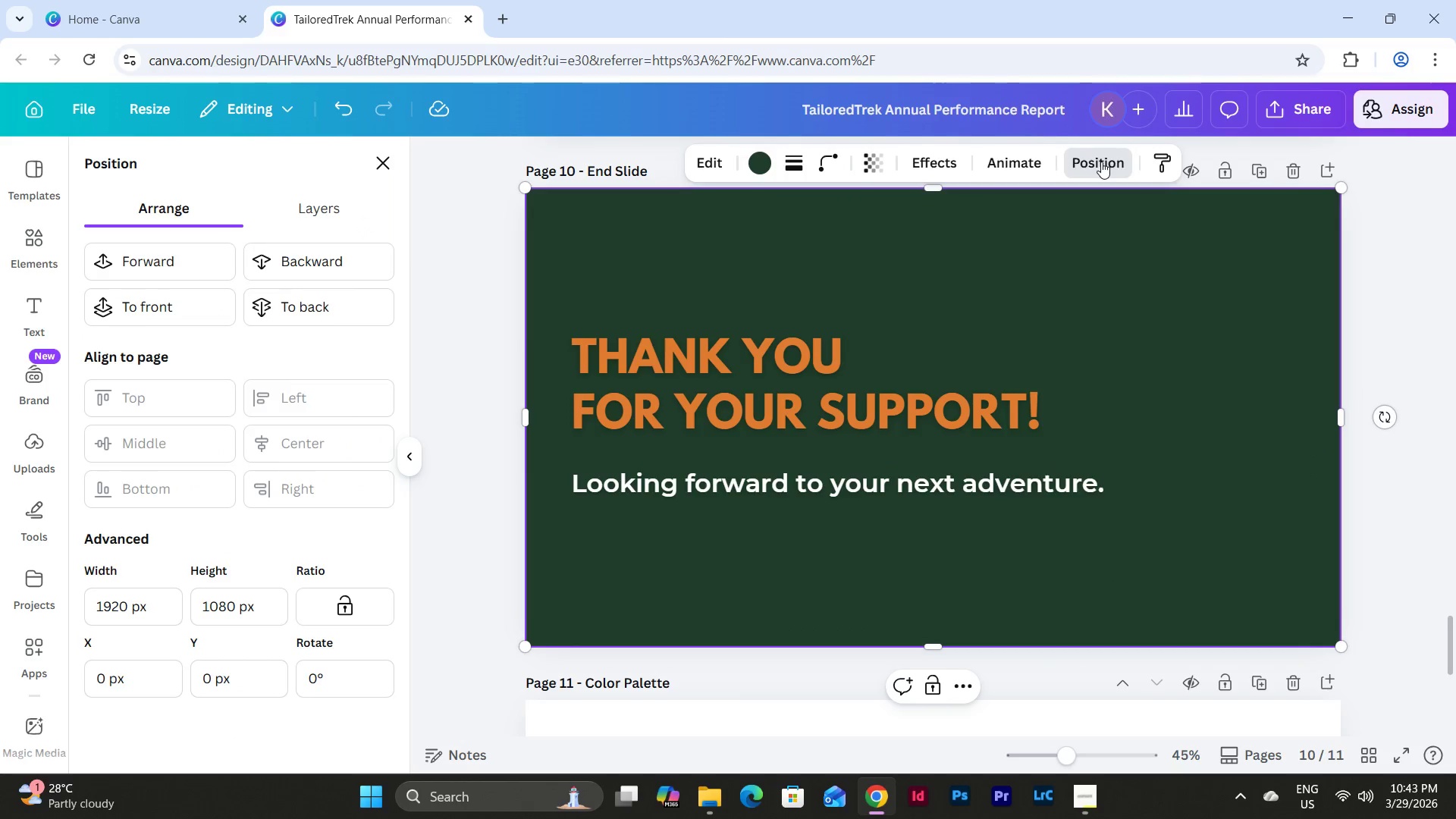 
left_click([1101, 162])
 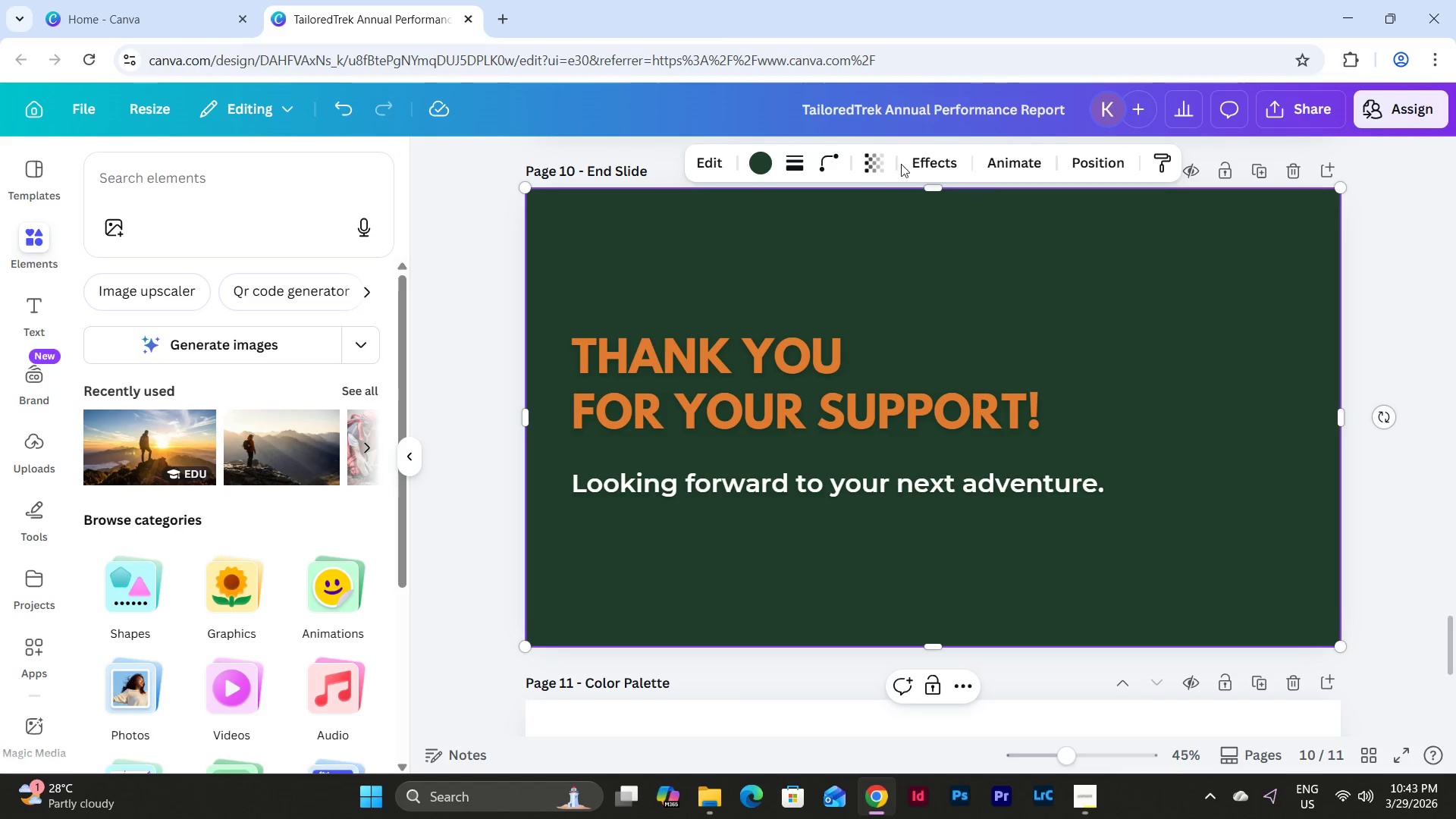 
left_click([761, 165])
 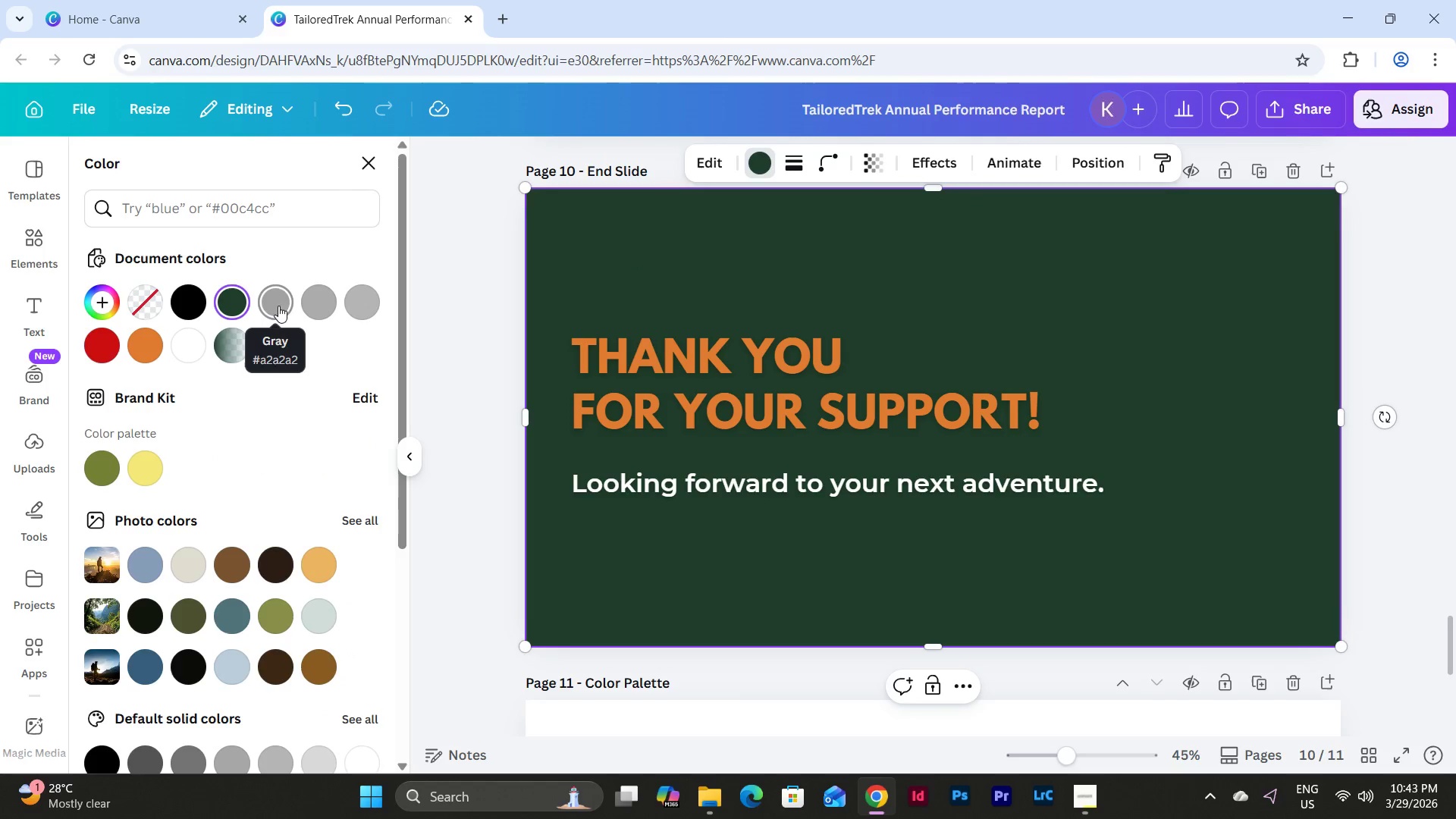 
left_click([357, 297])
 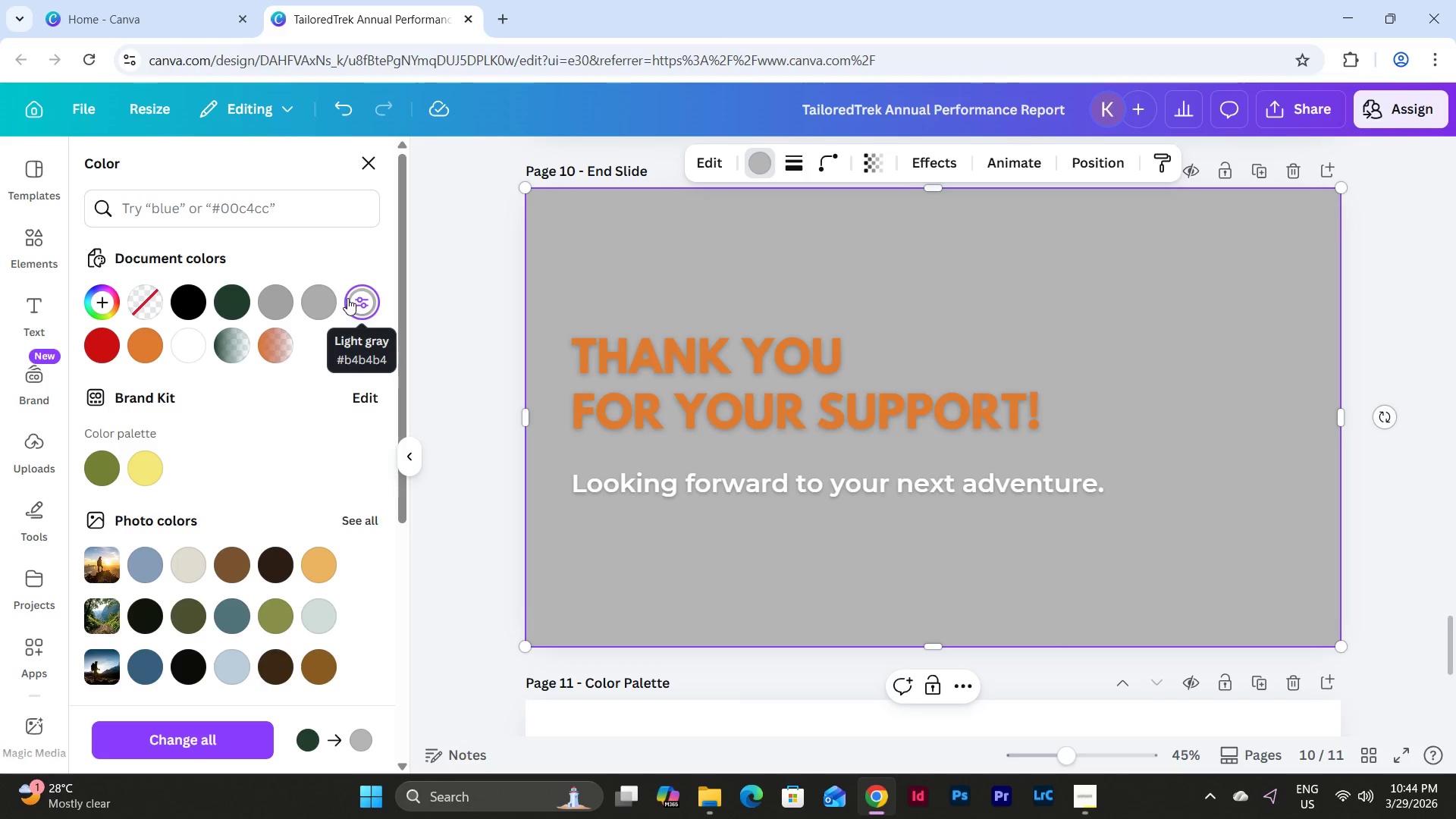 
left_click([364, 303])
 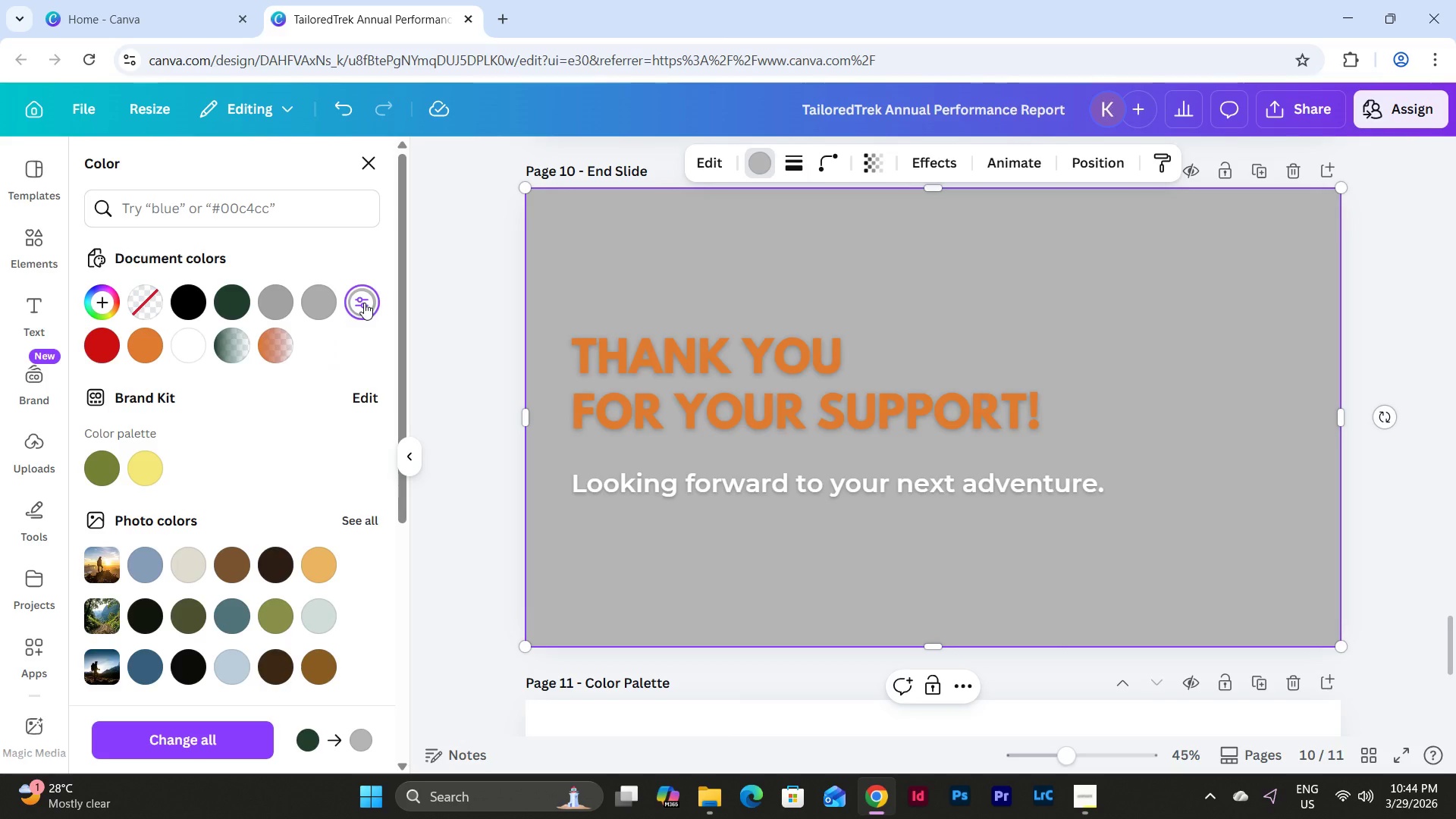 
left_click([364, 303])
 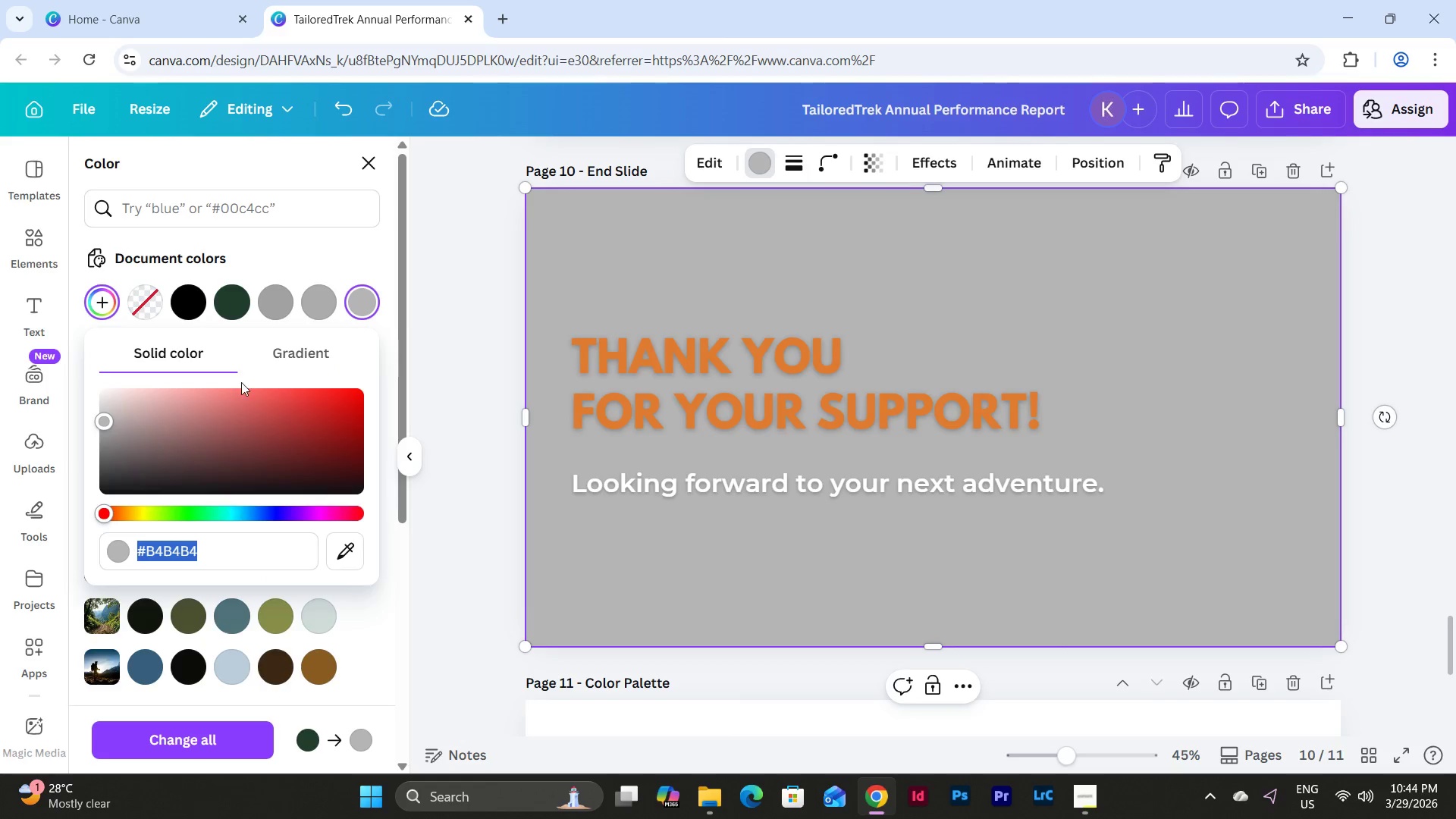 
left_click([296, 350])
 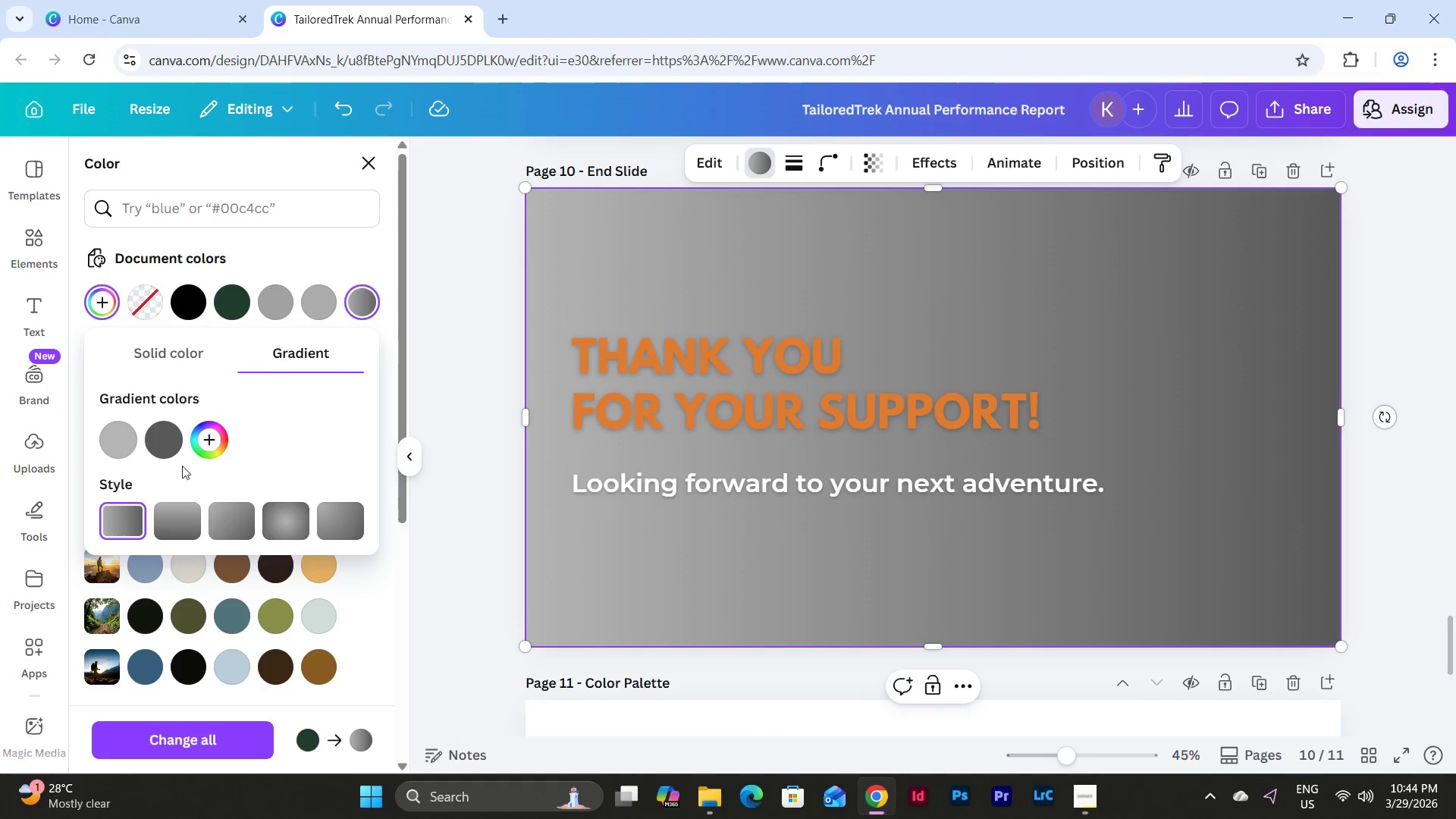 
left_click([176, 445])
 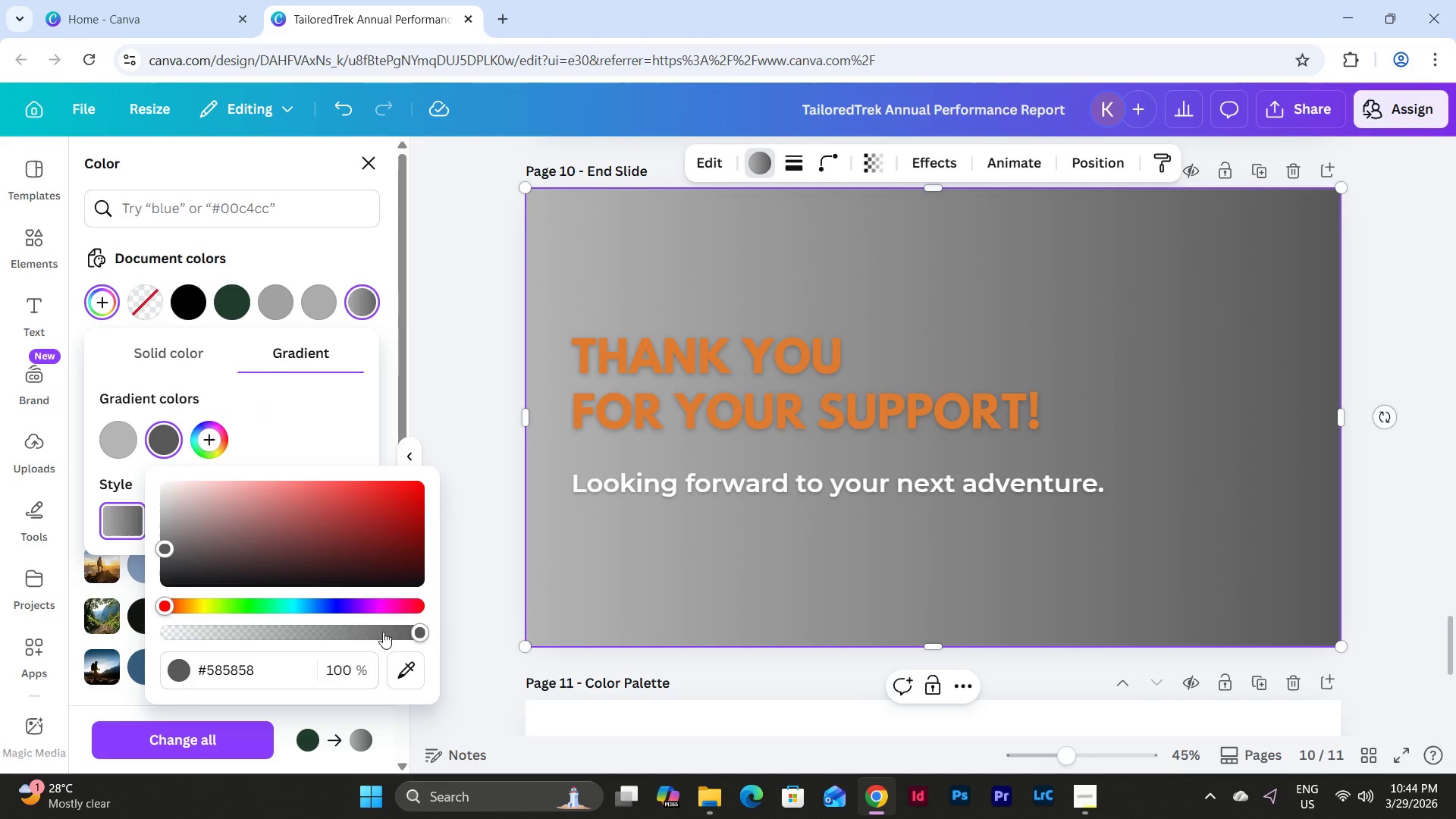 
left_click_drag(start_coordinate=[416, 632], to_coordinate=[127, 639])
 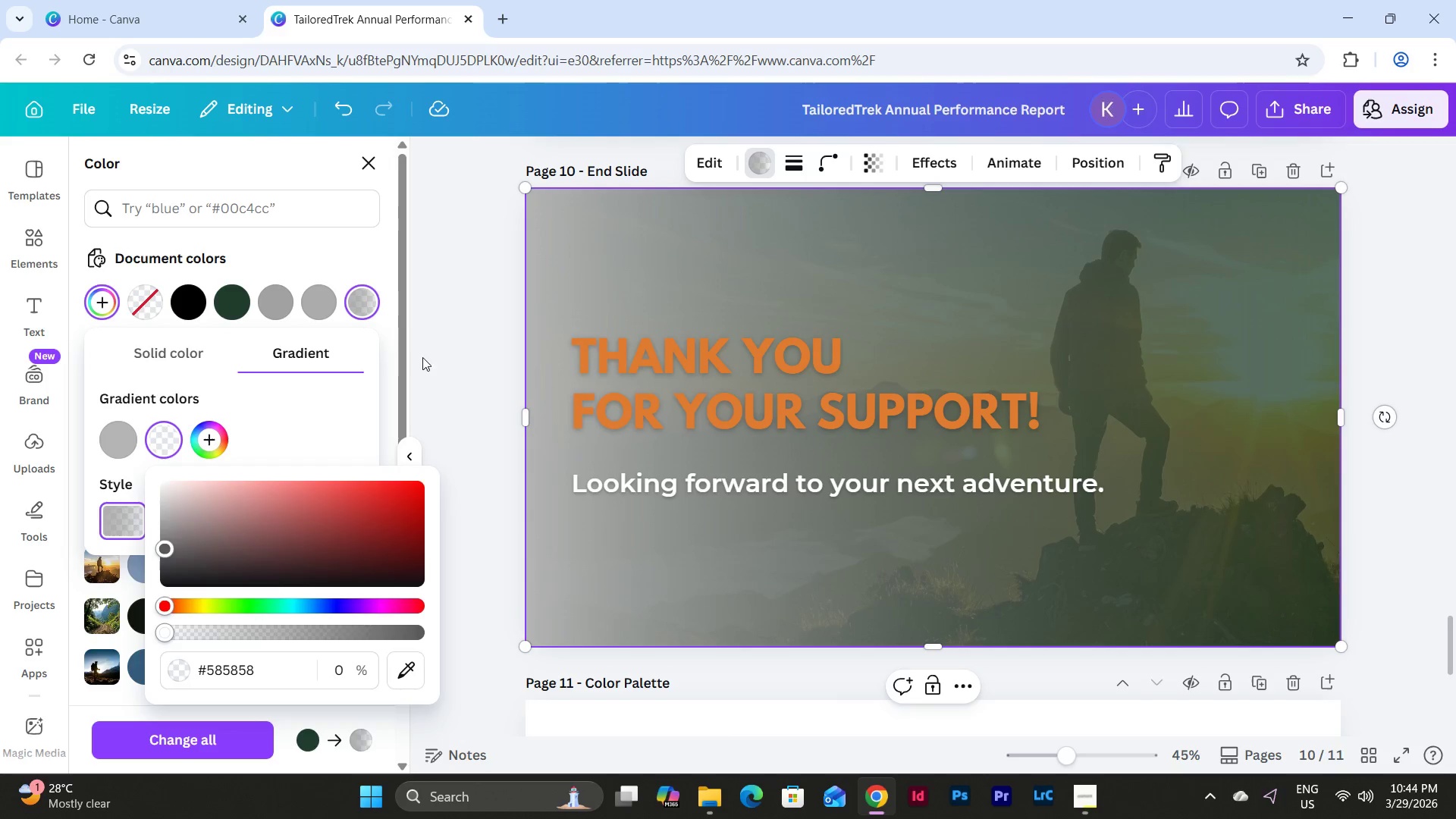 
left_click([435, 351])
 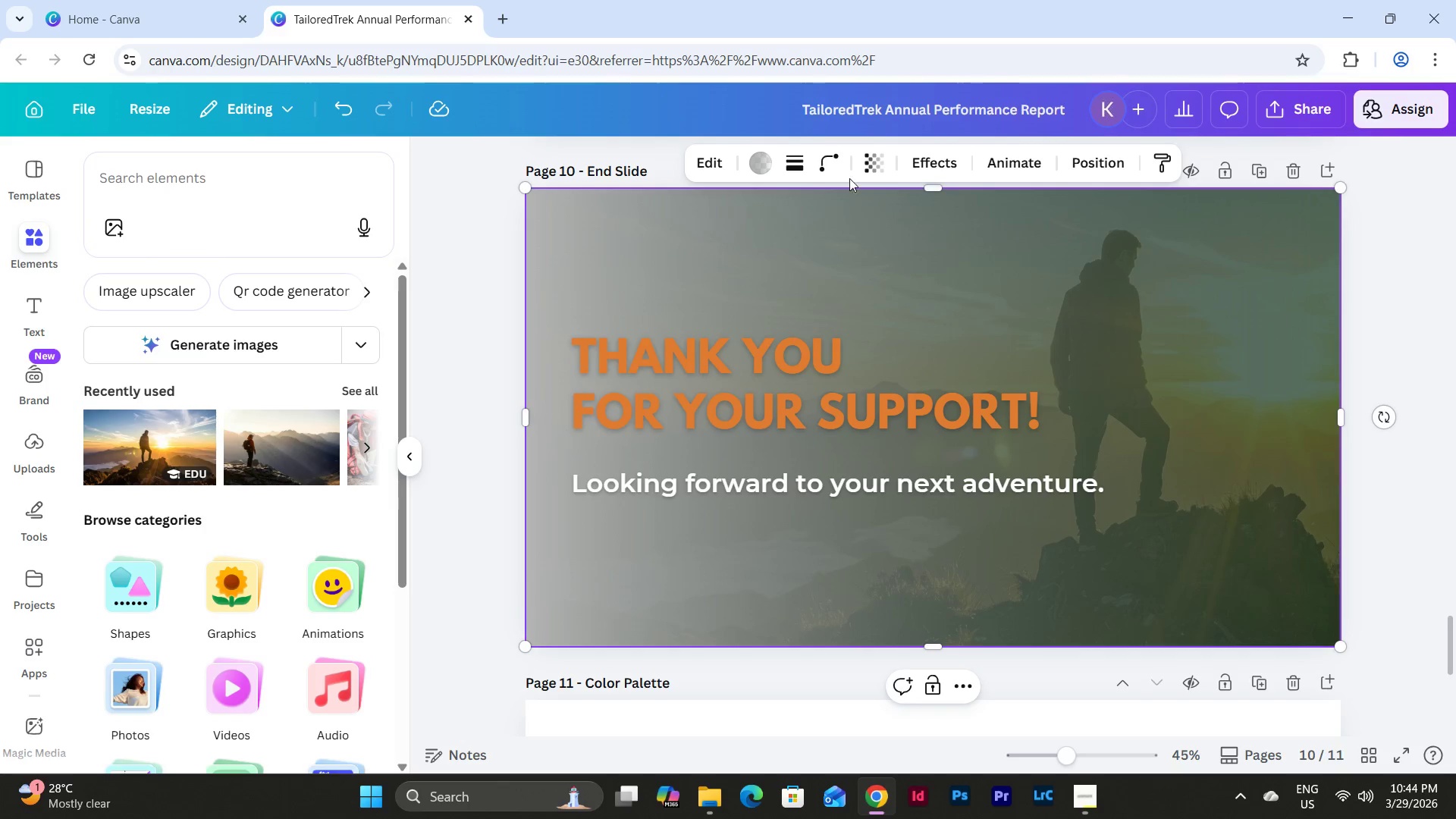 
left_click([754, 163])
 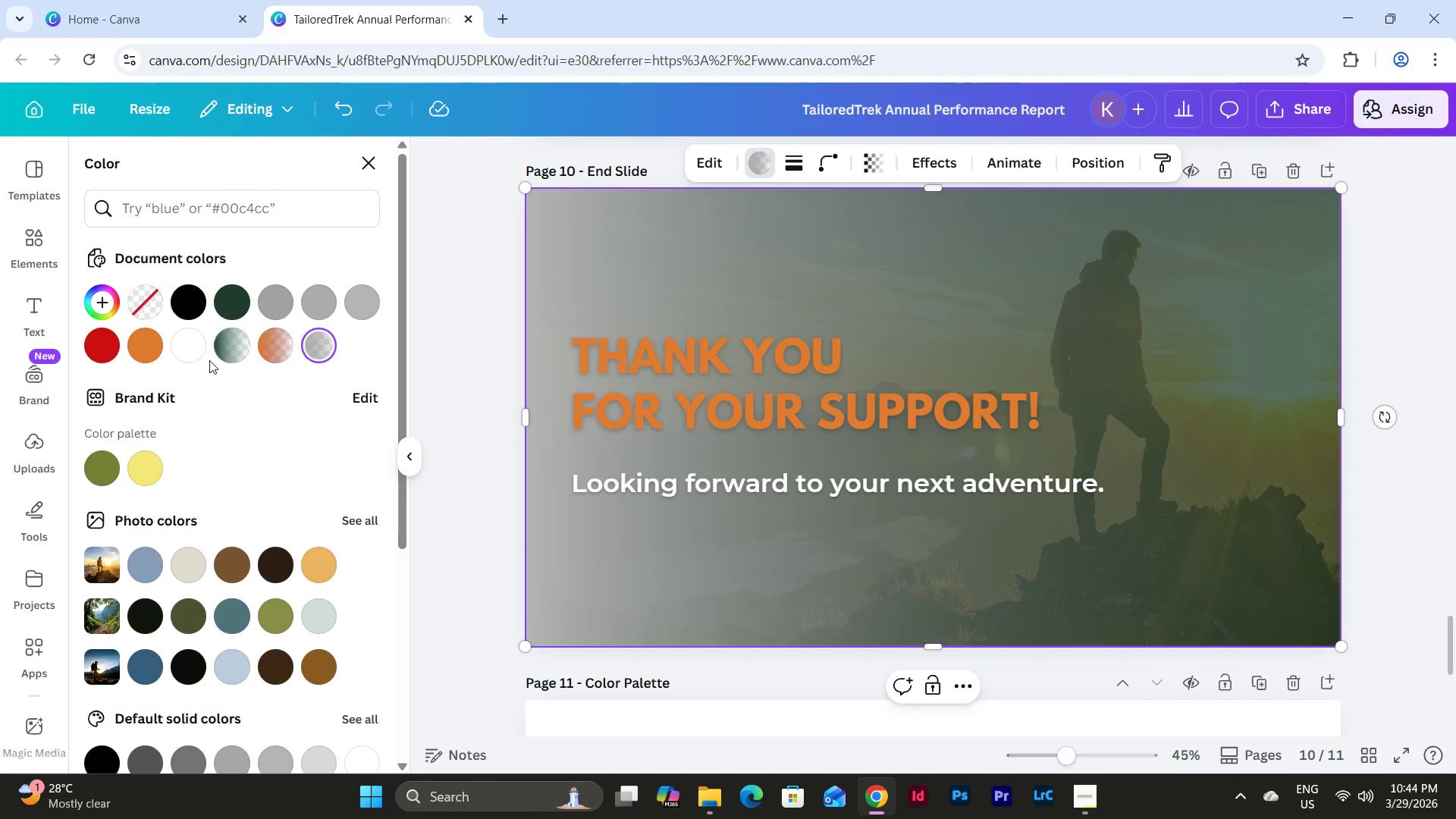 
left_click([237, 344])
 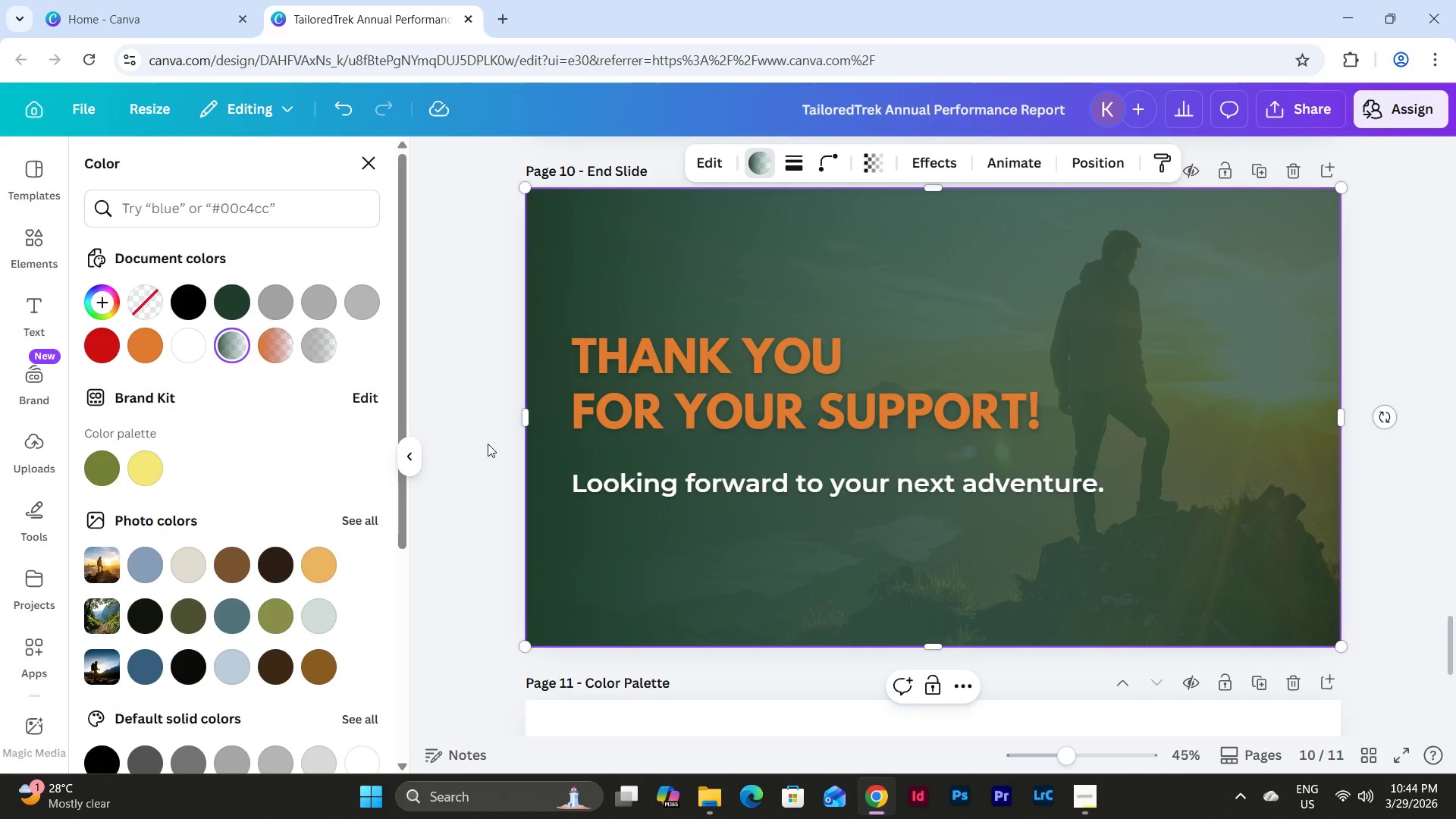 
left_click([1106, 158])
 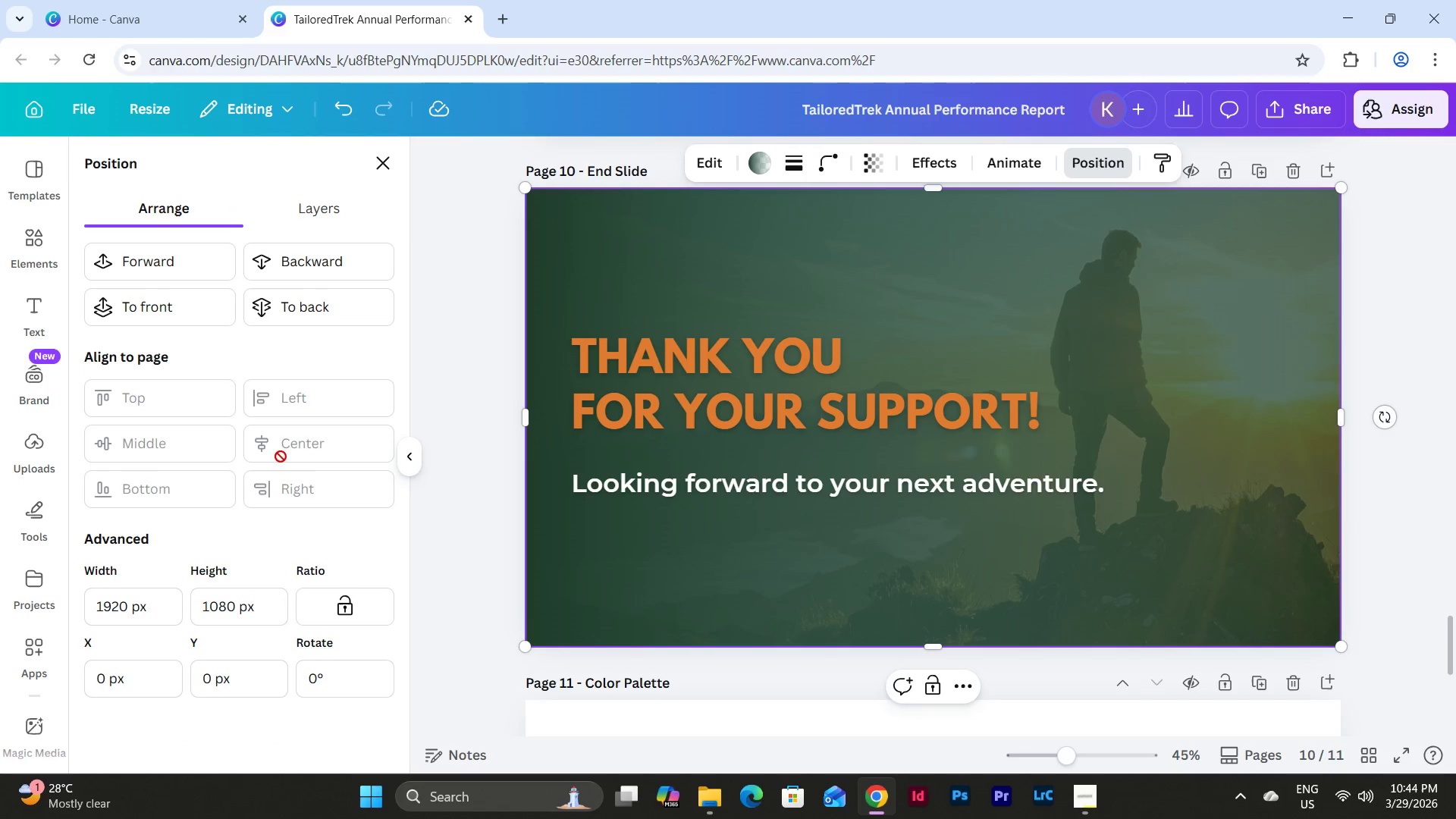 
left_click([328, 219])
 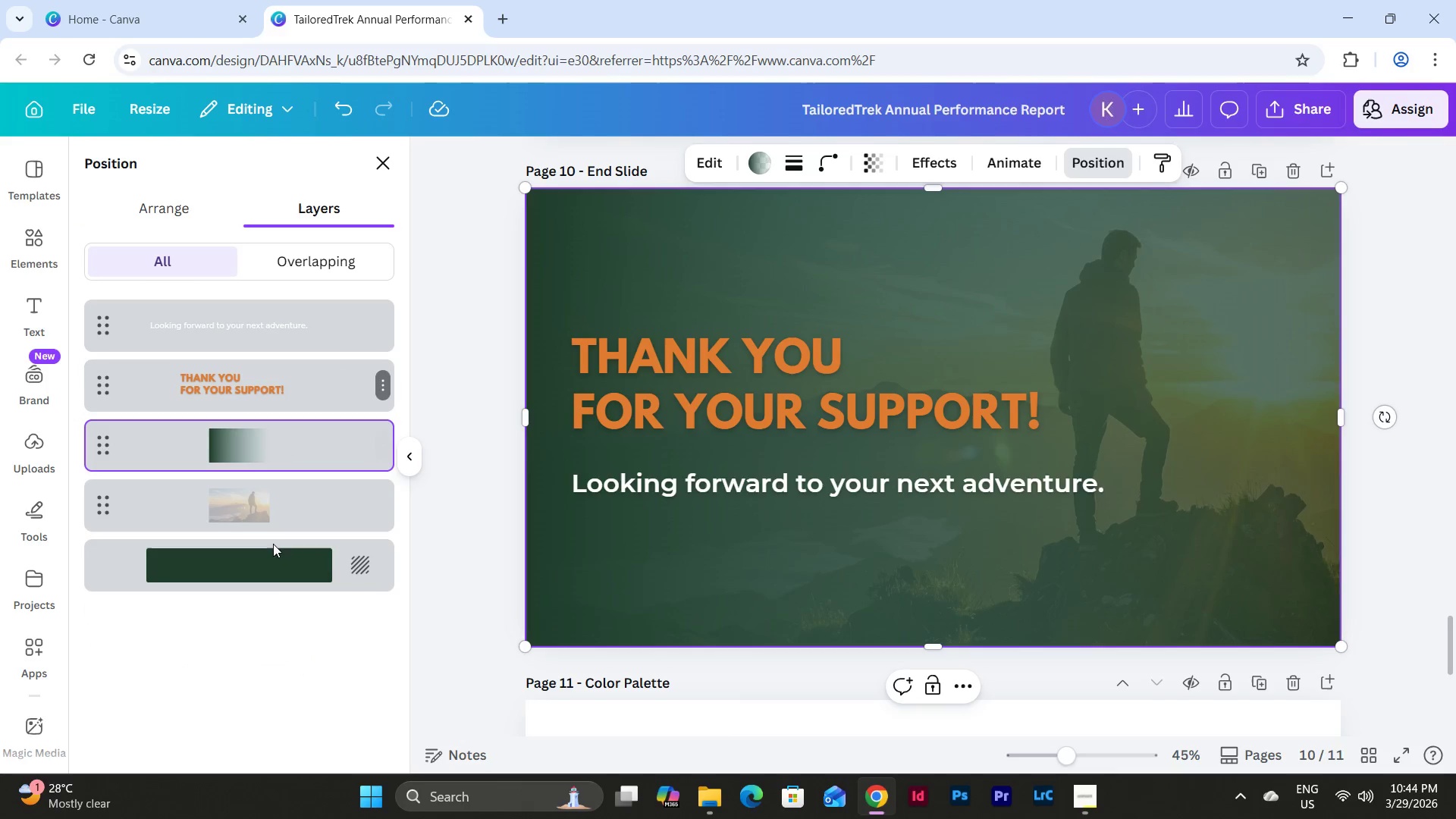 
scroll: coordinate [321, 415], scroll_direction: down, amount: 4.0
 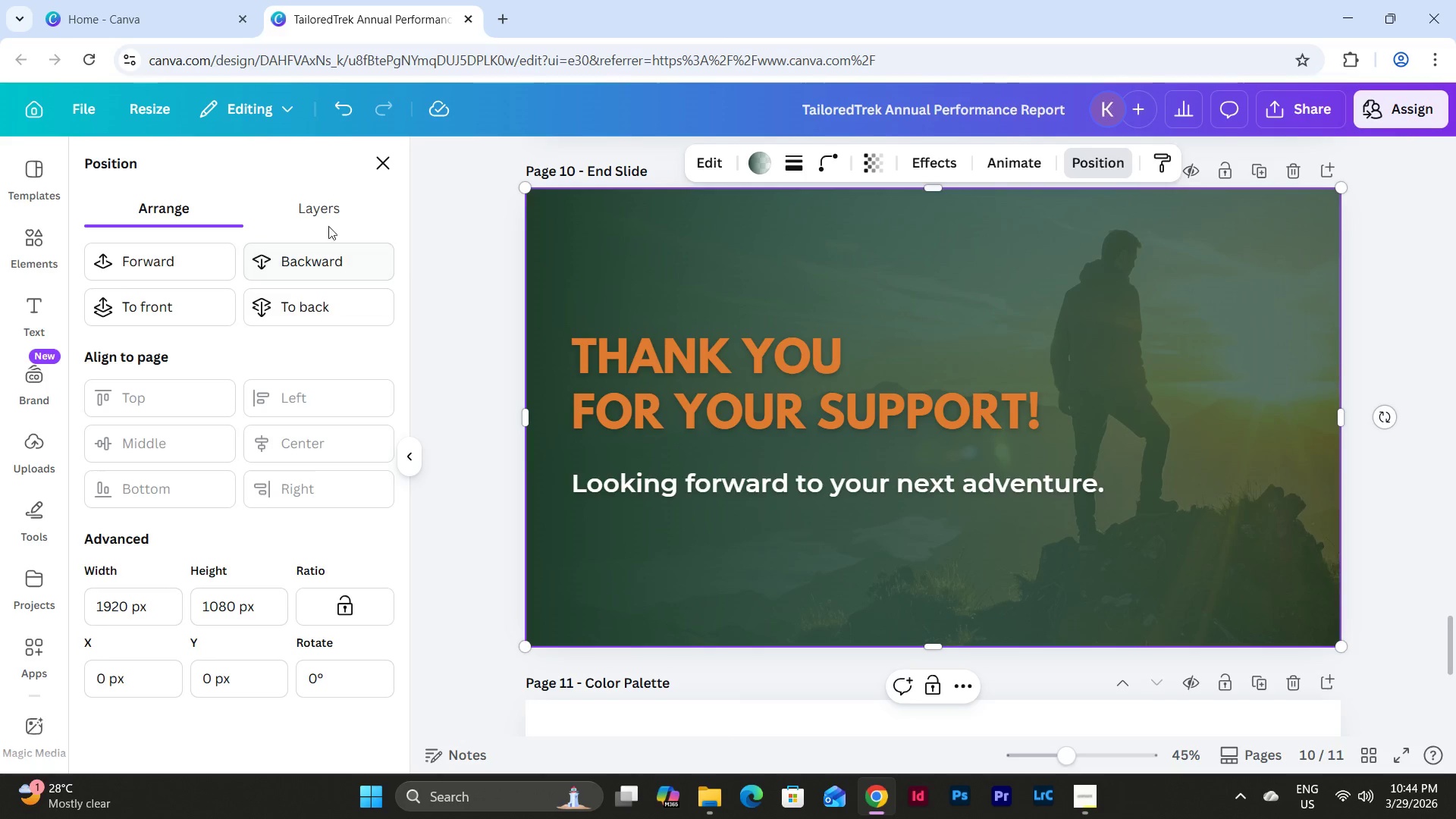 
left_click([270, 578])
 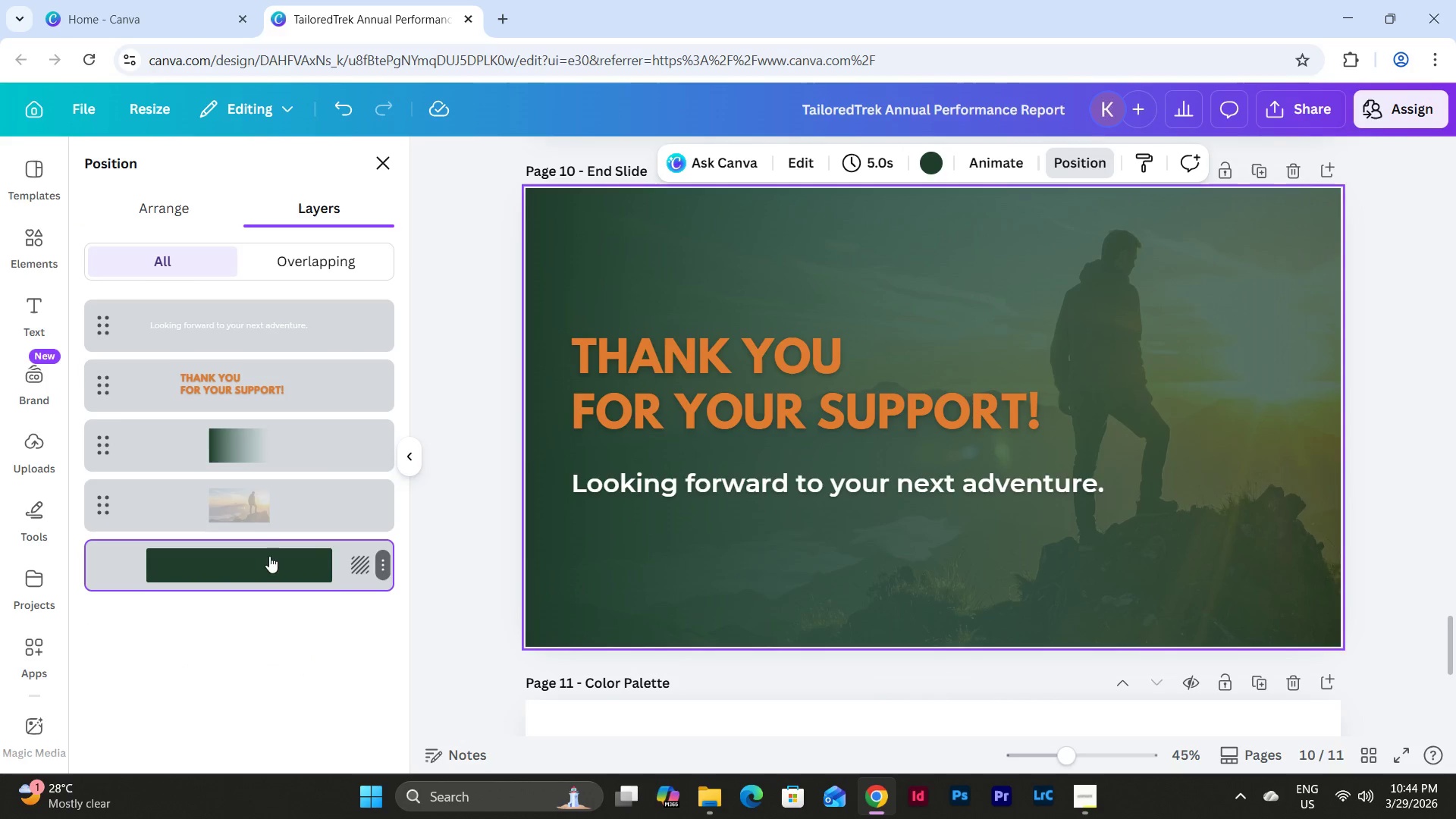 
left_click([275, 511])
 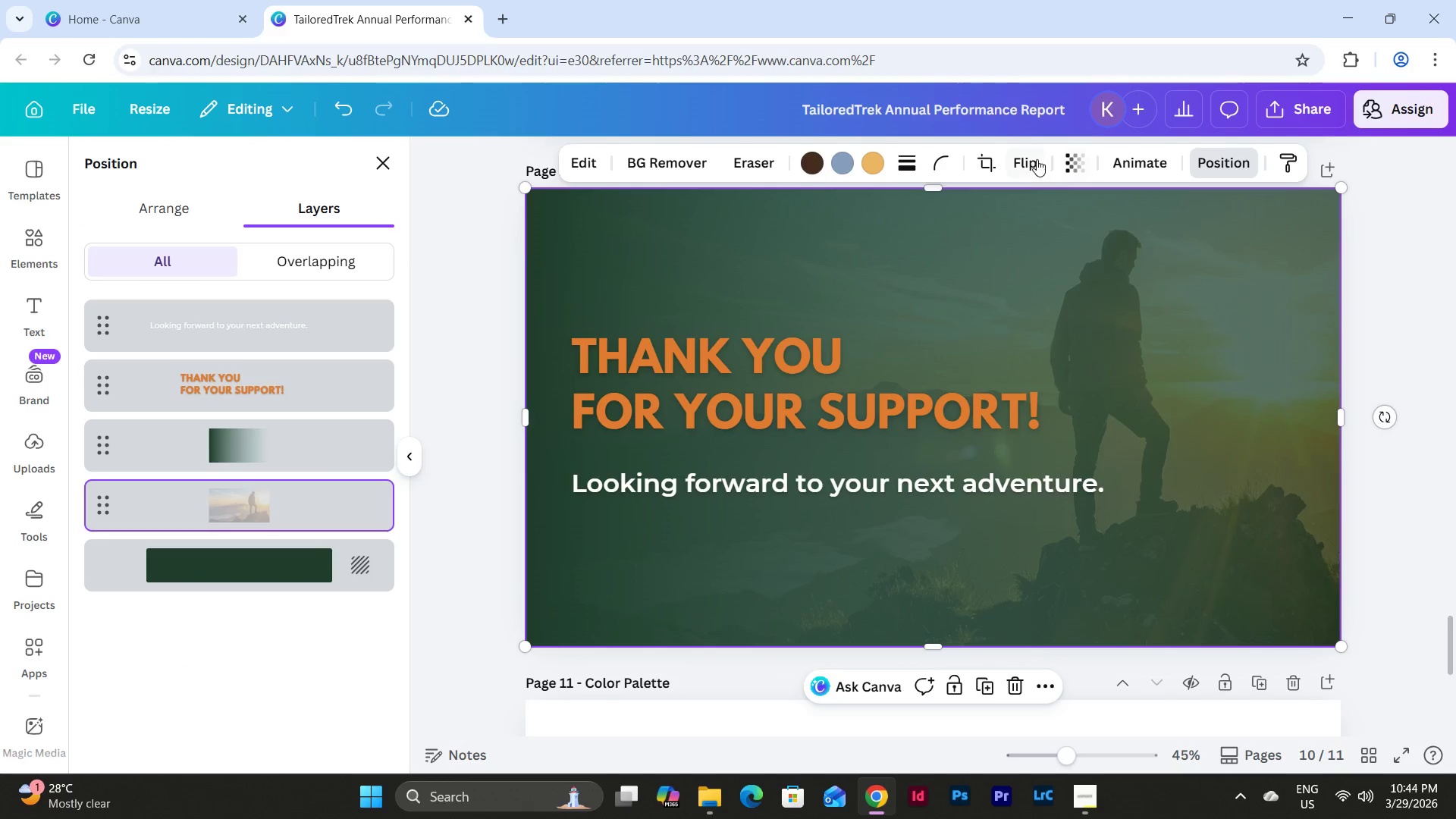 
left_click([1081, 165])
 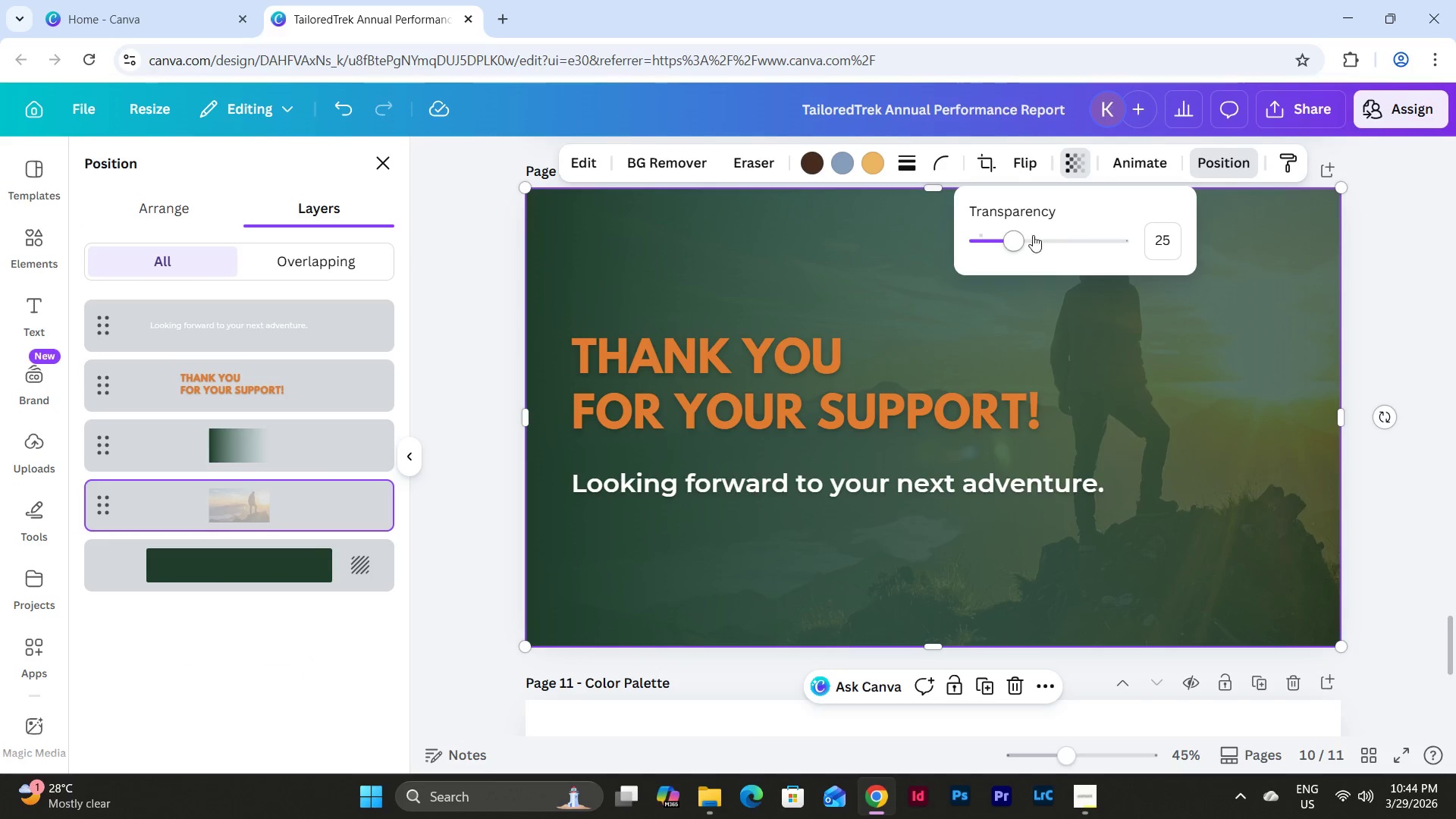 
left_click_drag(start_coordinate=[1024, 238], to_coordinate=[1049, 247])
 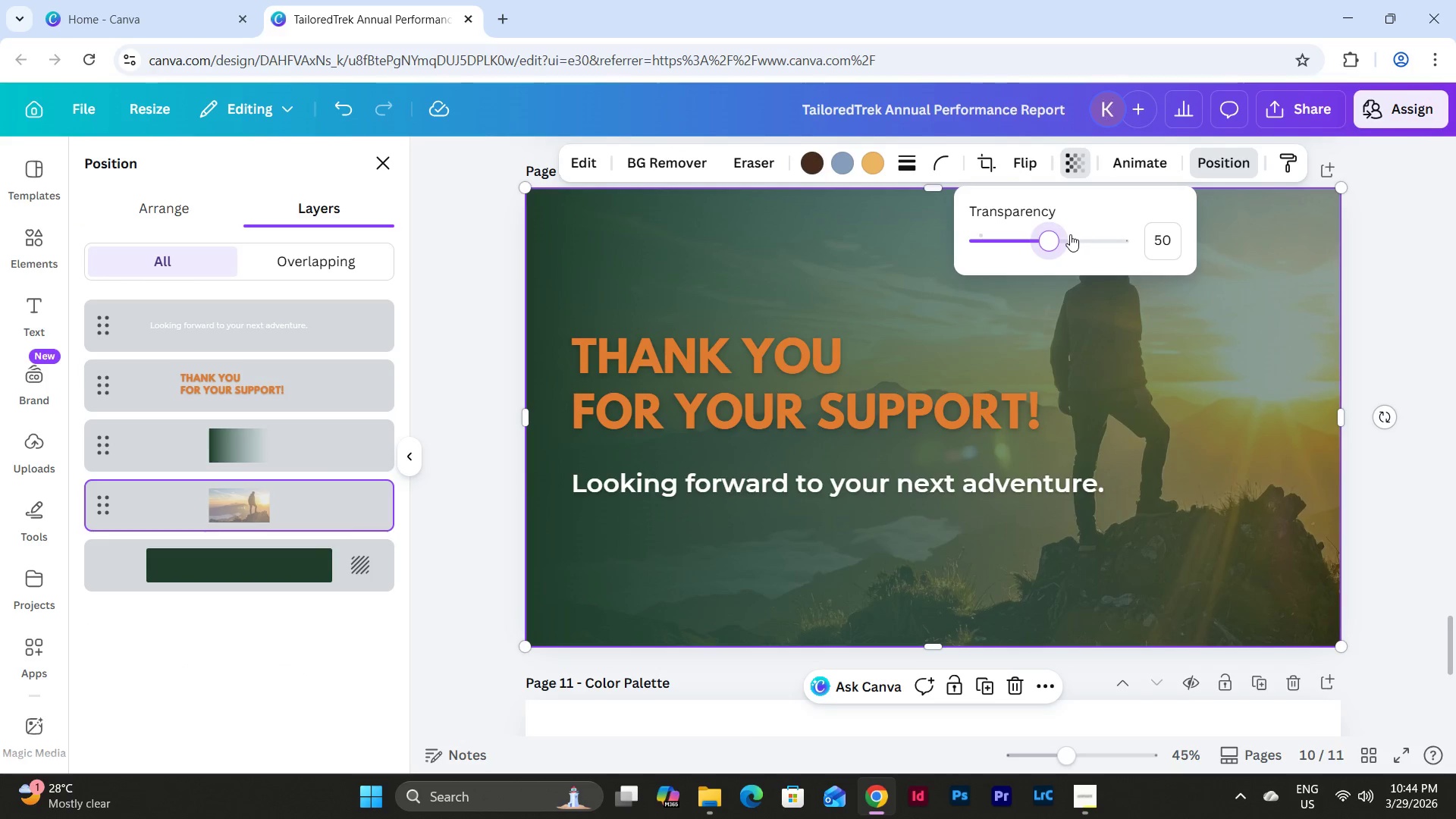 
left_click([1157, 239])
 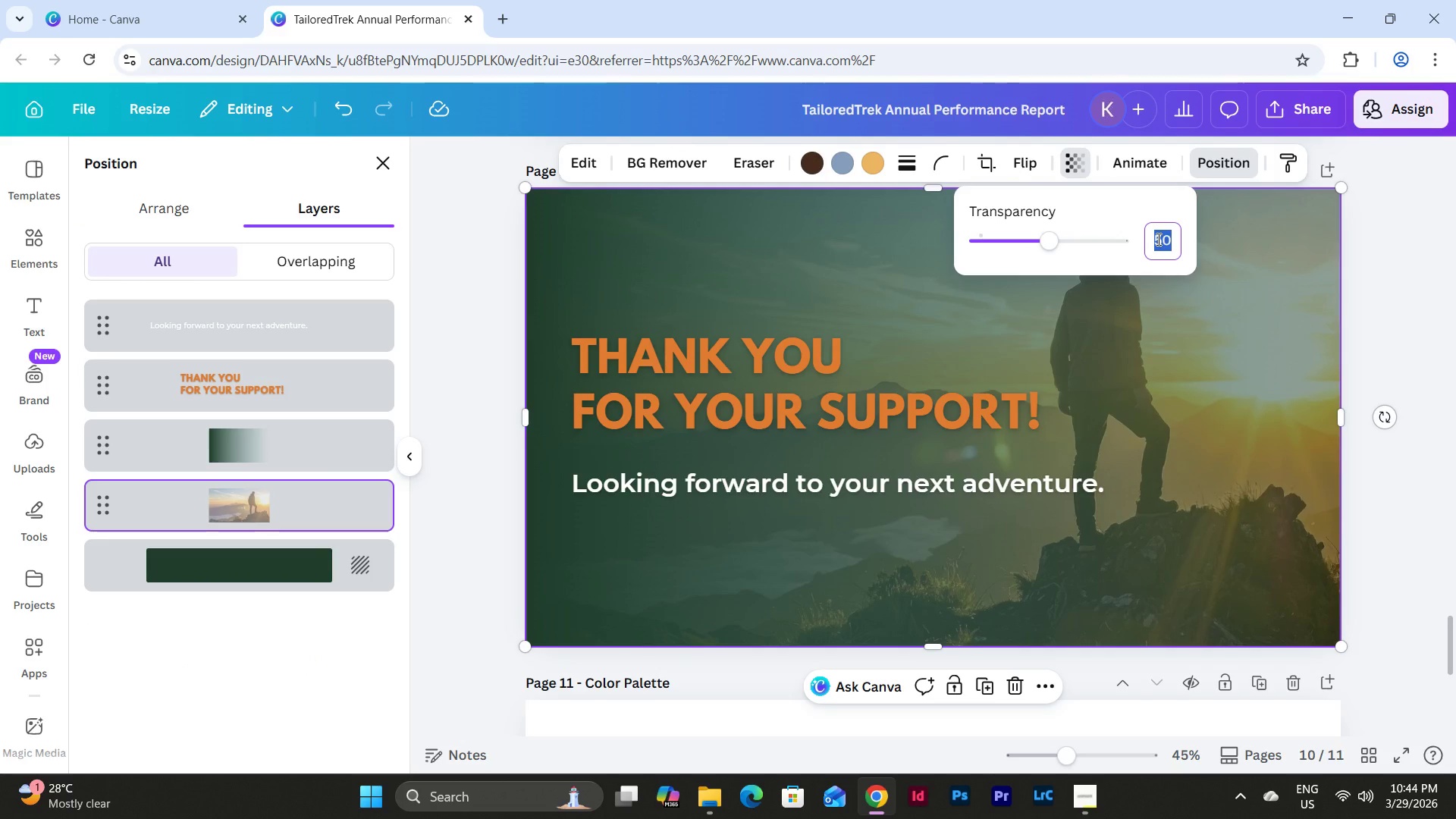 
key(Numpad4)
 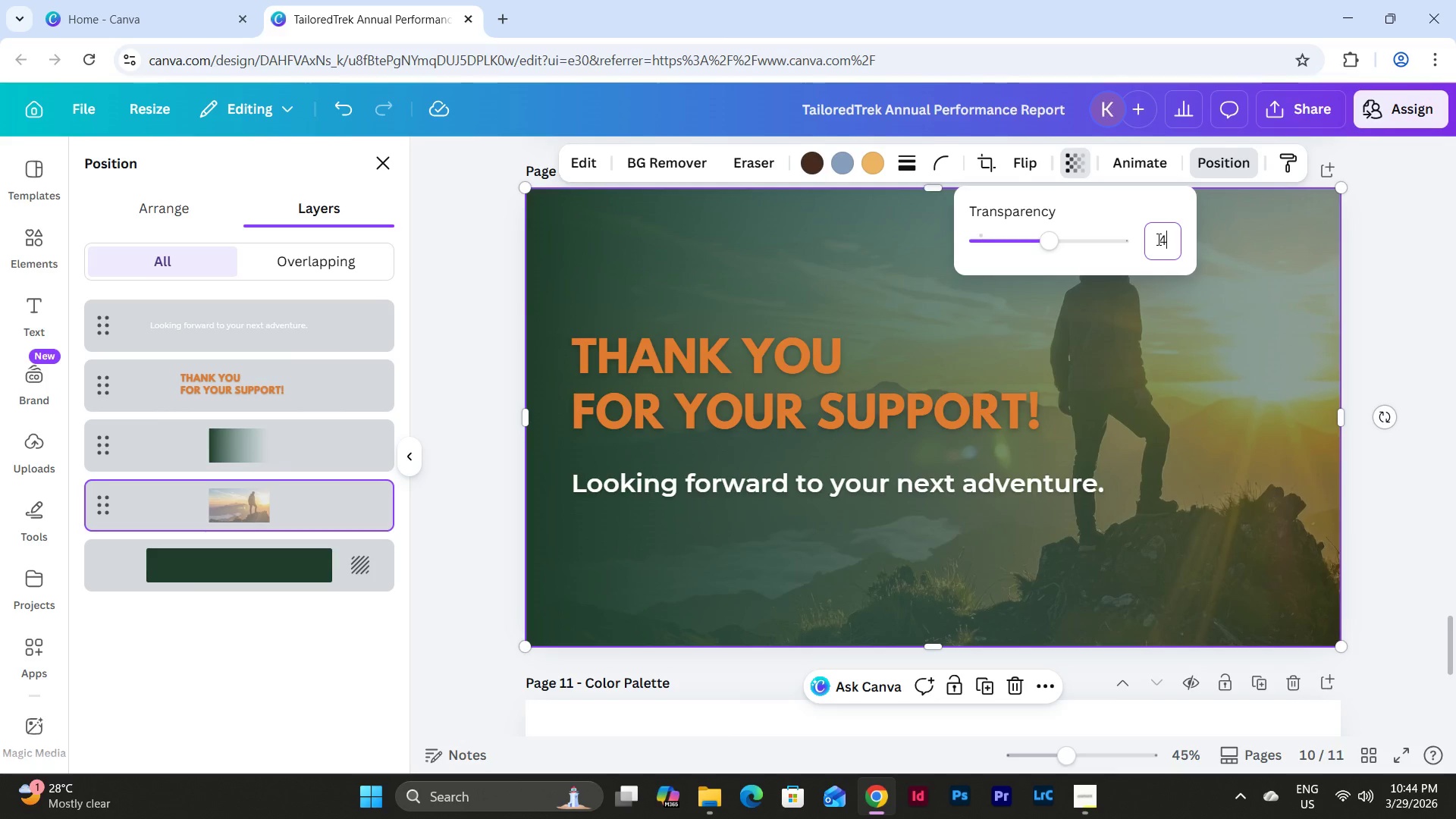 
key(Numpad0)
 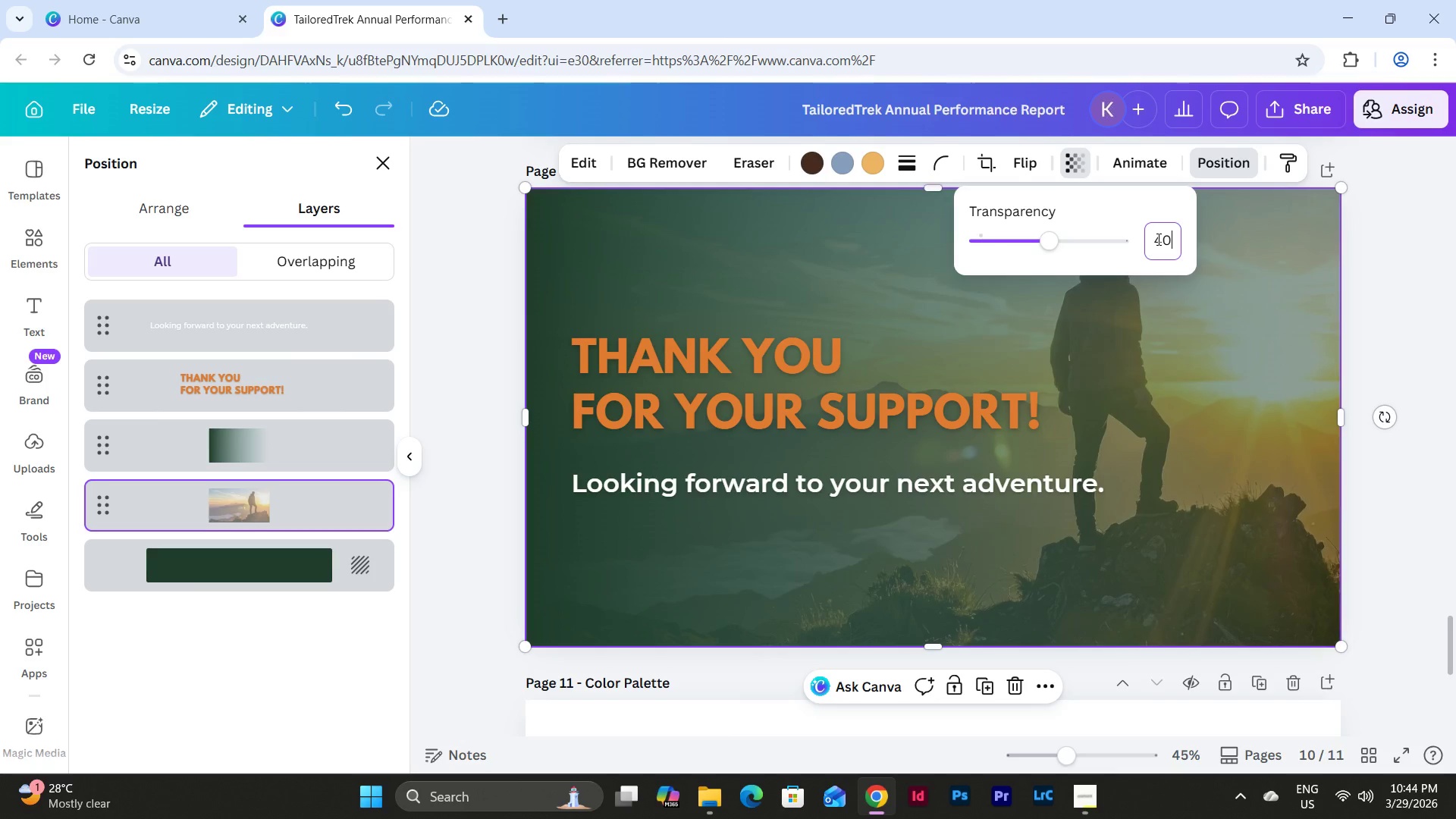 
key(NumpadEnter)
 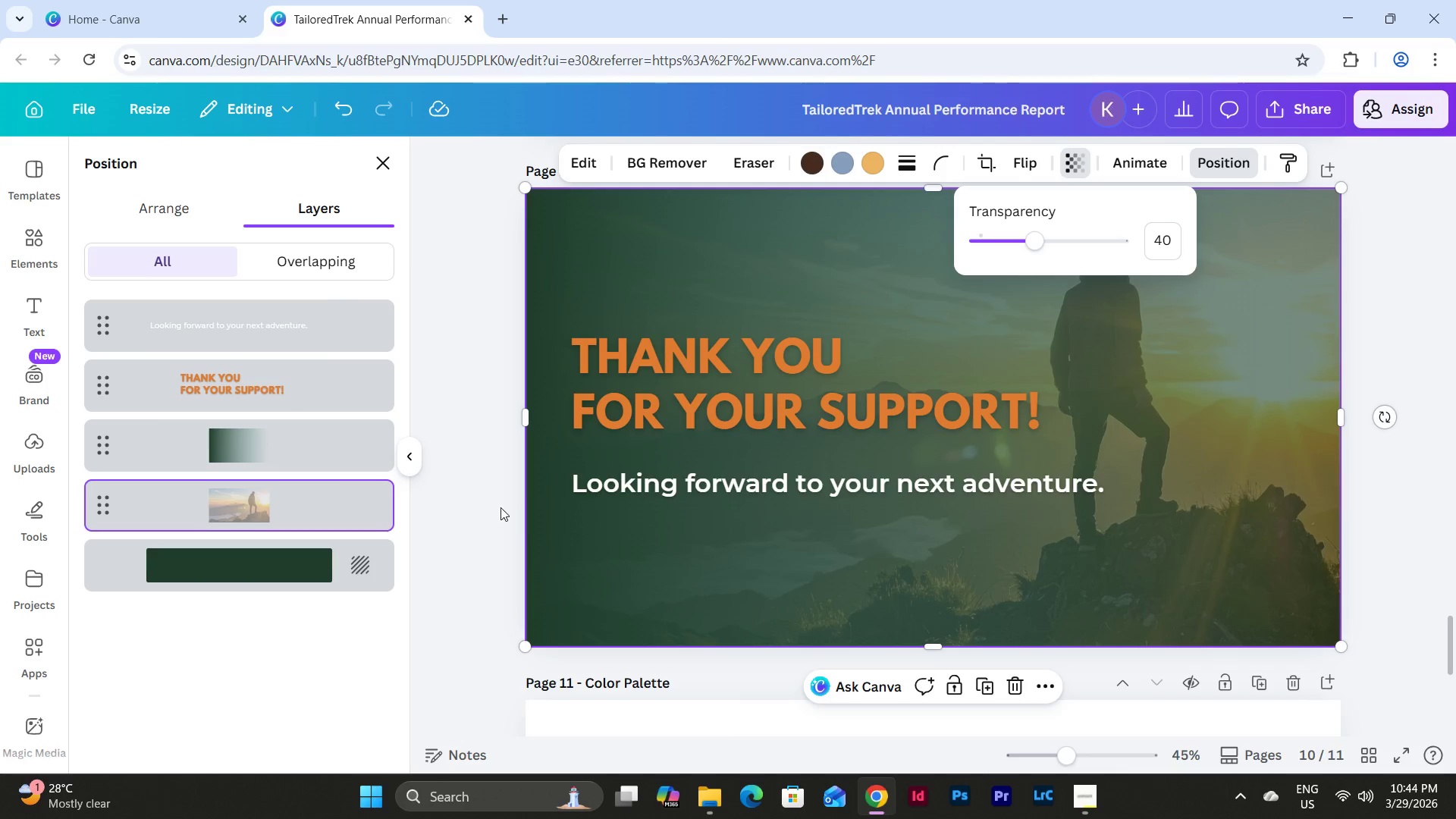 
double_click([497, 506])
 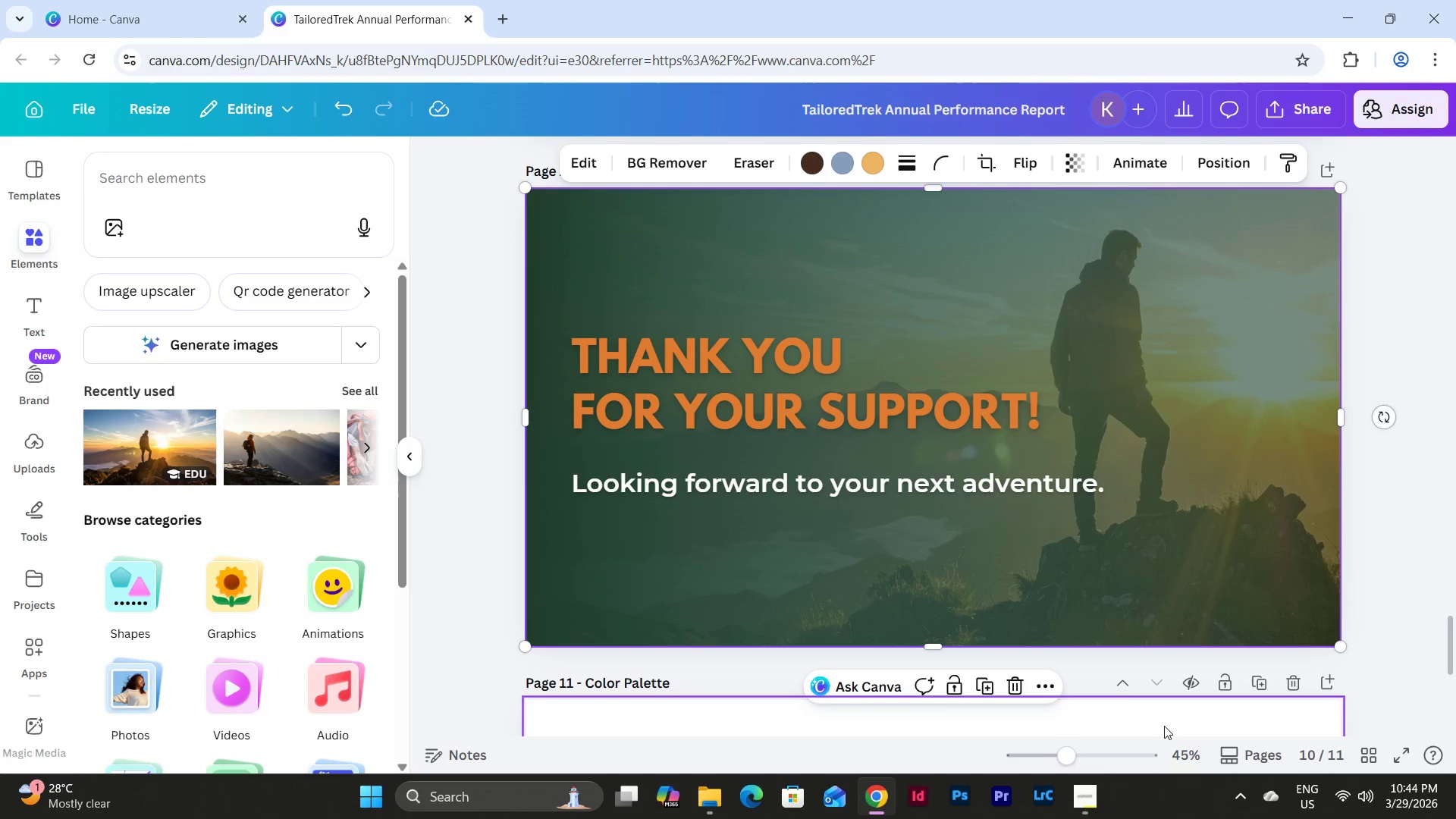 
left_click_drag(start_coordinate=[1068, 755], to_coordinate=[1050, 747])
 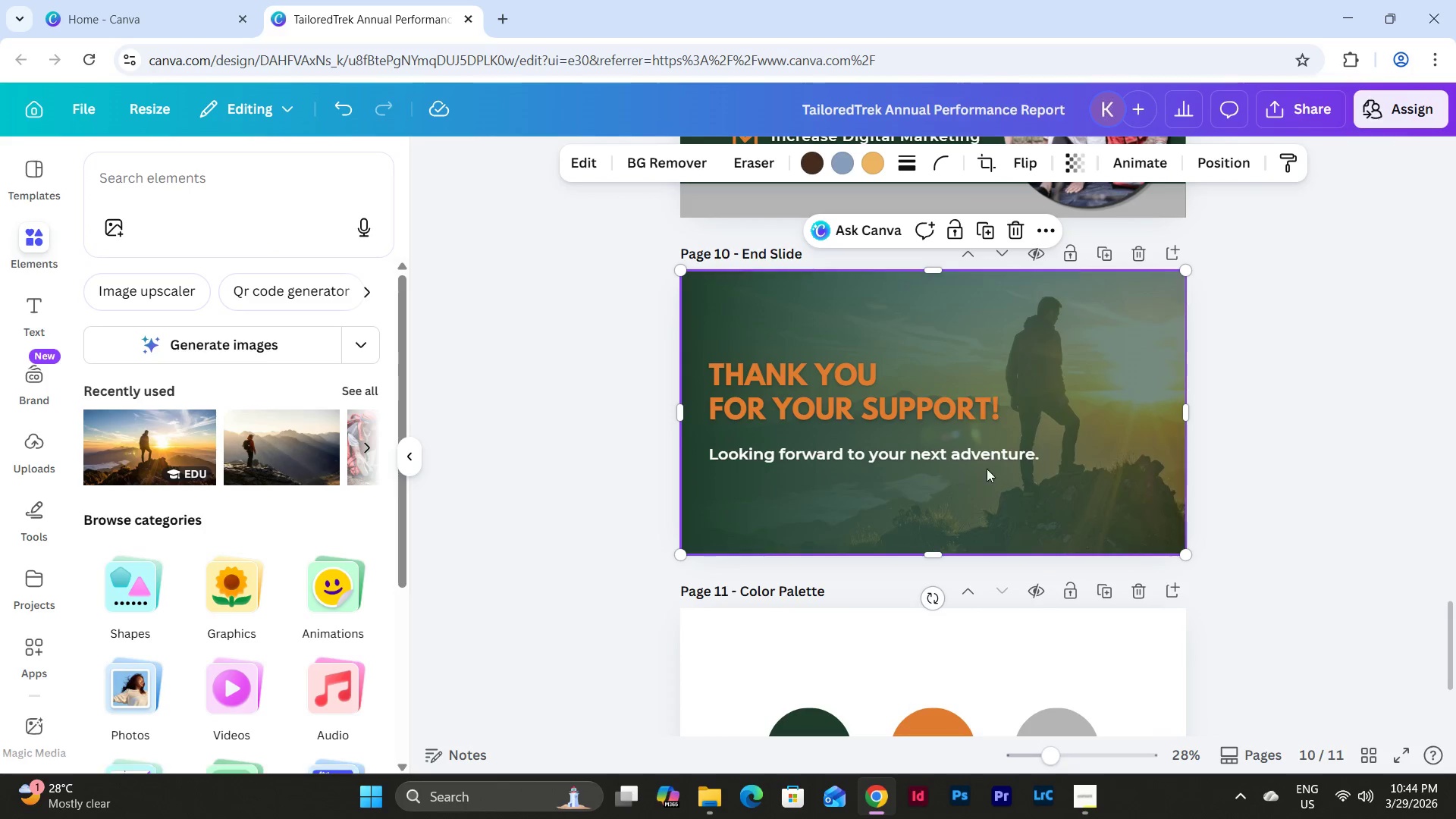 
left_click([986, 452])
 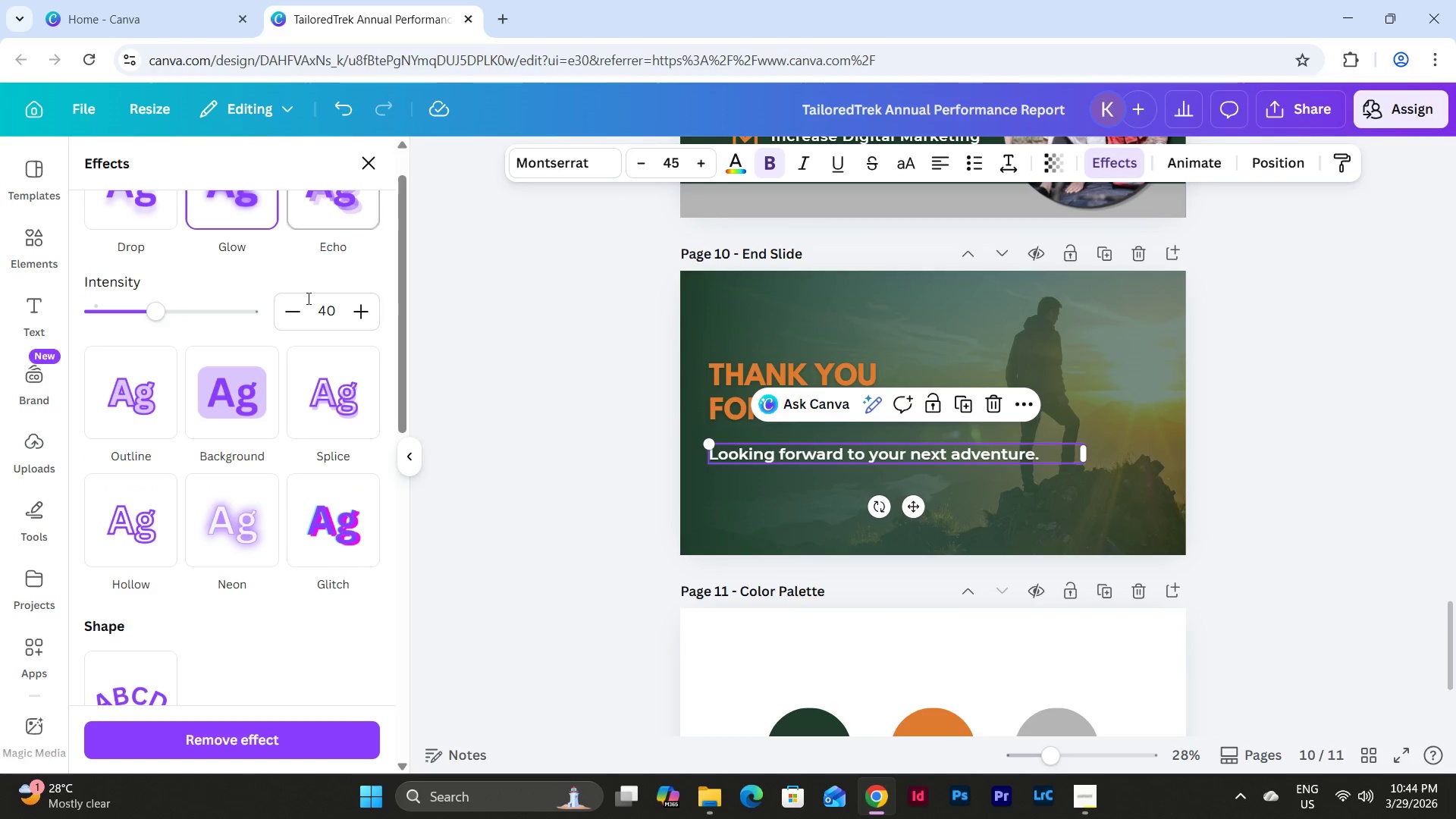 
left_click_drag(start_coordinate=[155, 310], to_coordinate=[353, 331])
 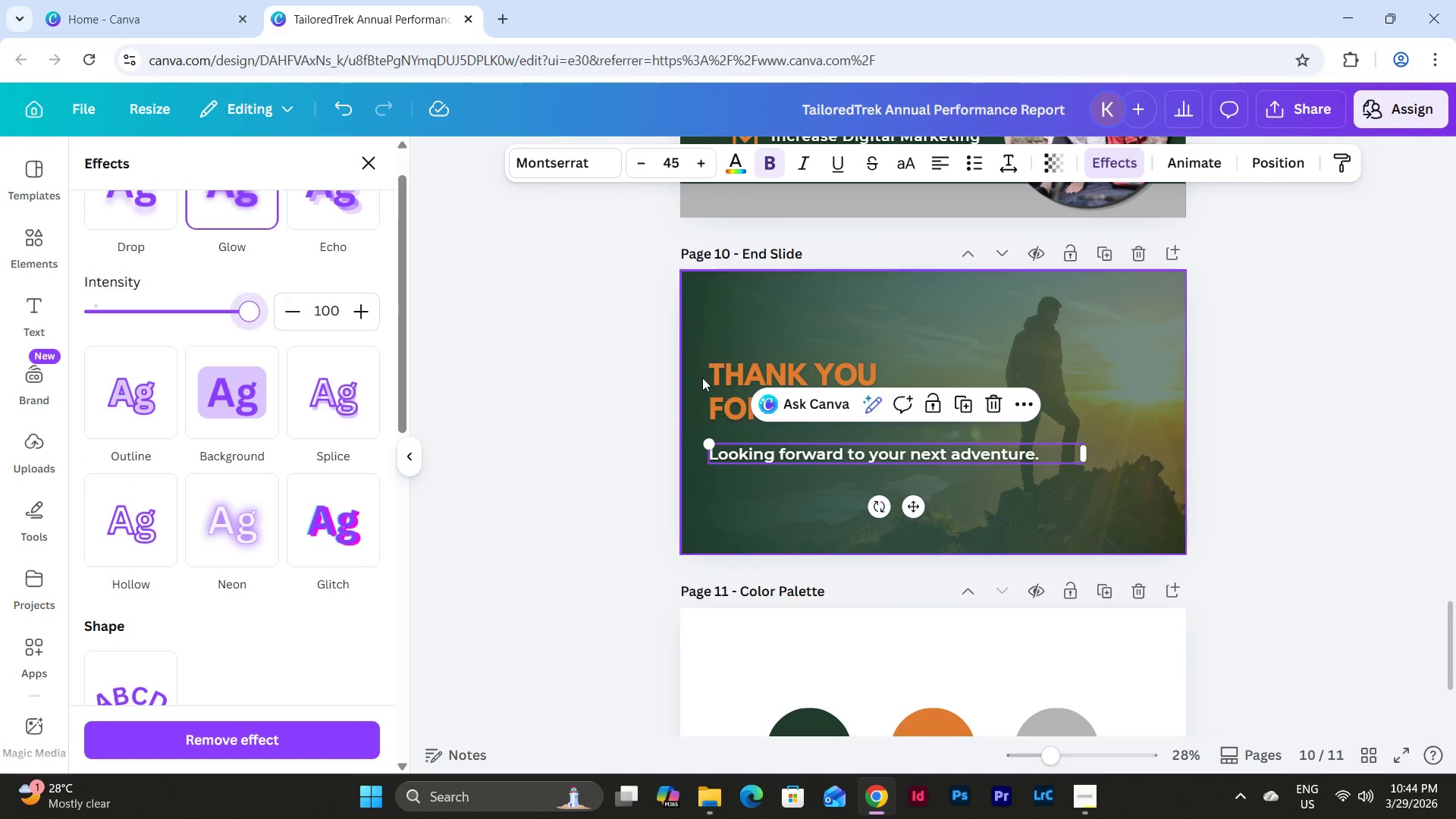 
left_click([737, 389])
 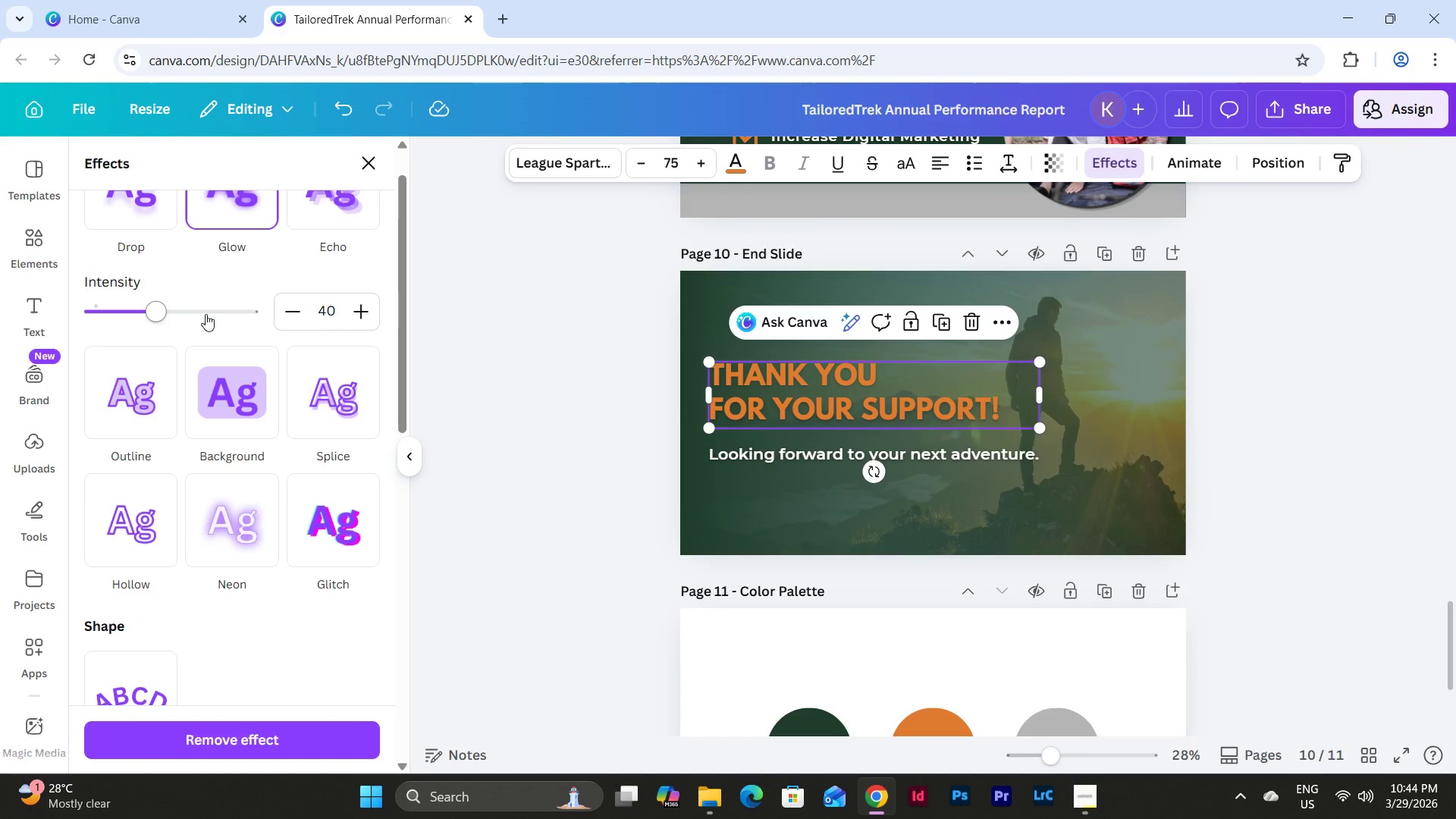 
left_click_drag(start_coordinate=[154, 306], to_coordinate=[334, 323])
 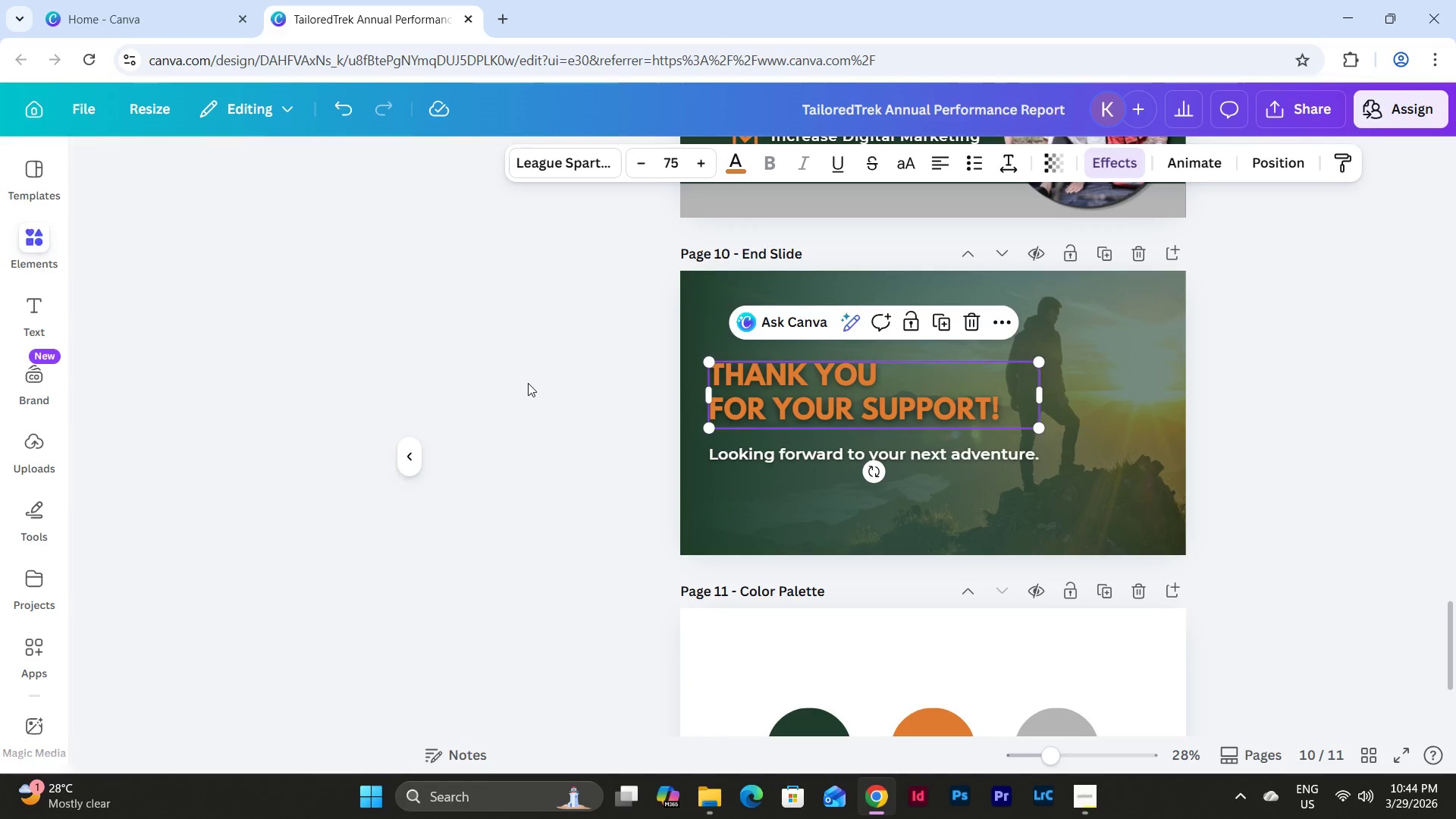 
double_click([528, 383])
 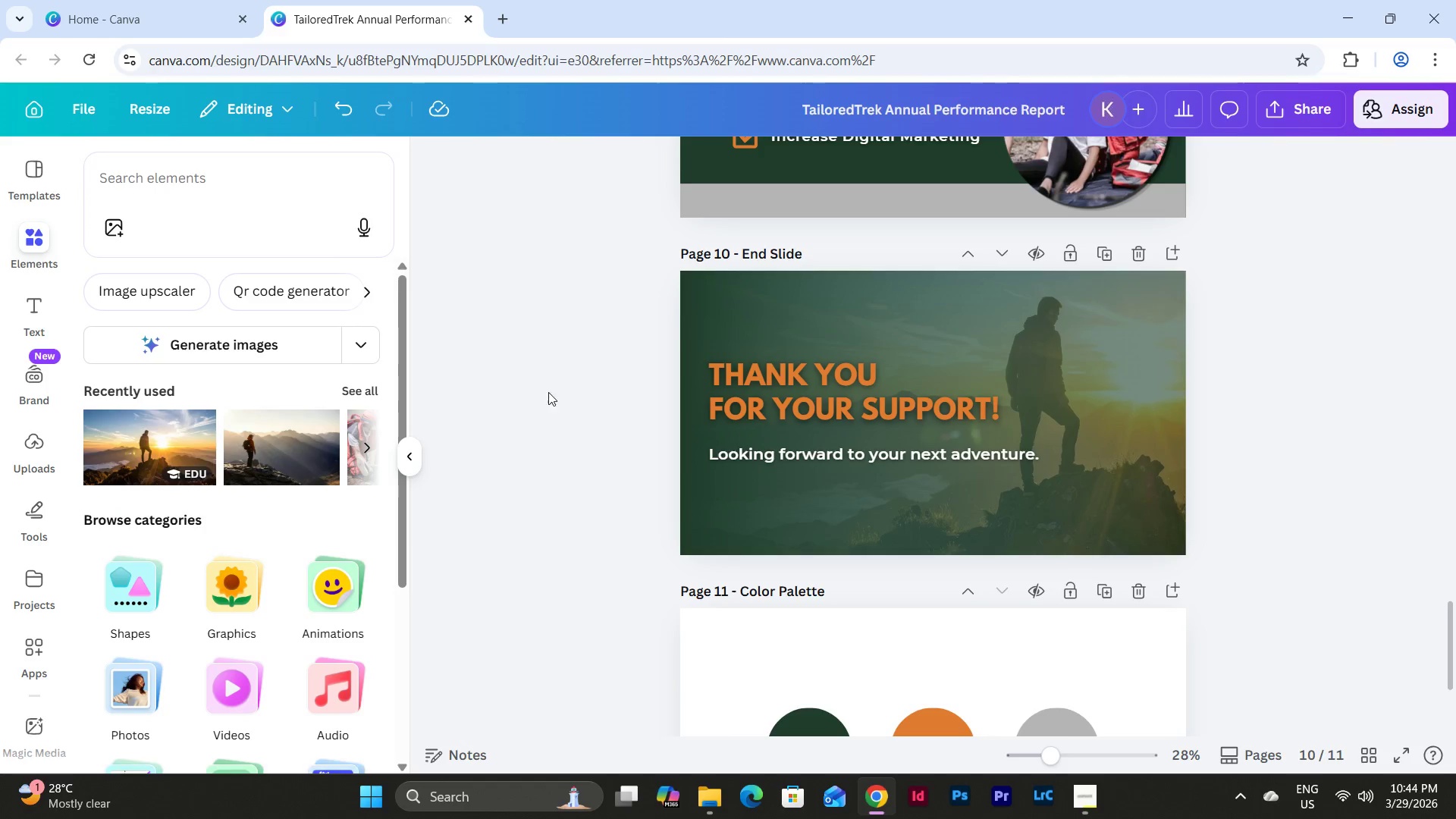 
scroll: coordinate [577, 423], scroll_direction: up, amount: 2.0
 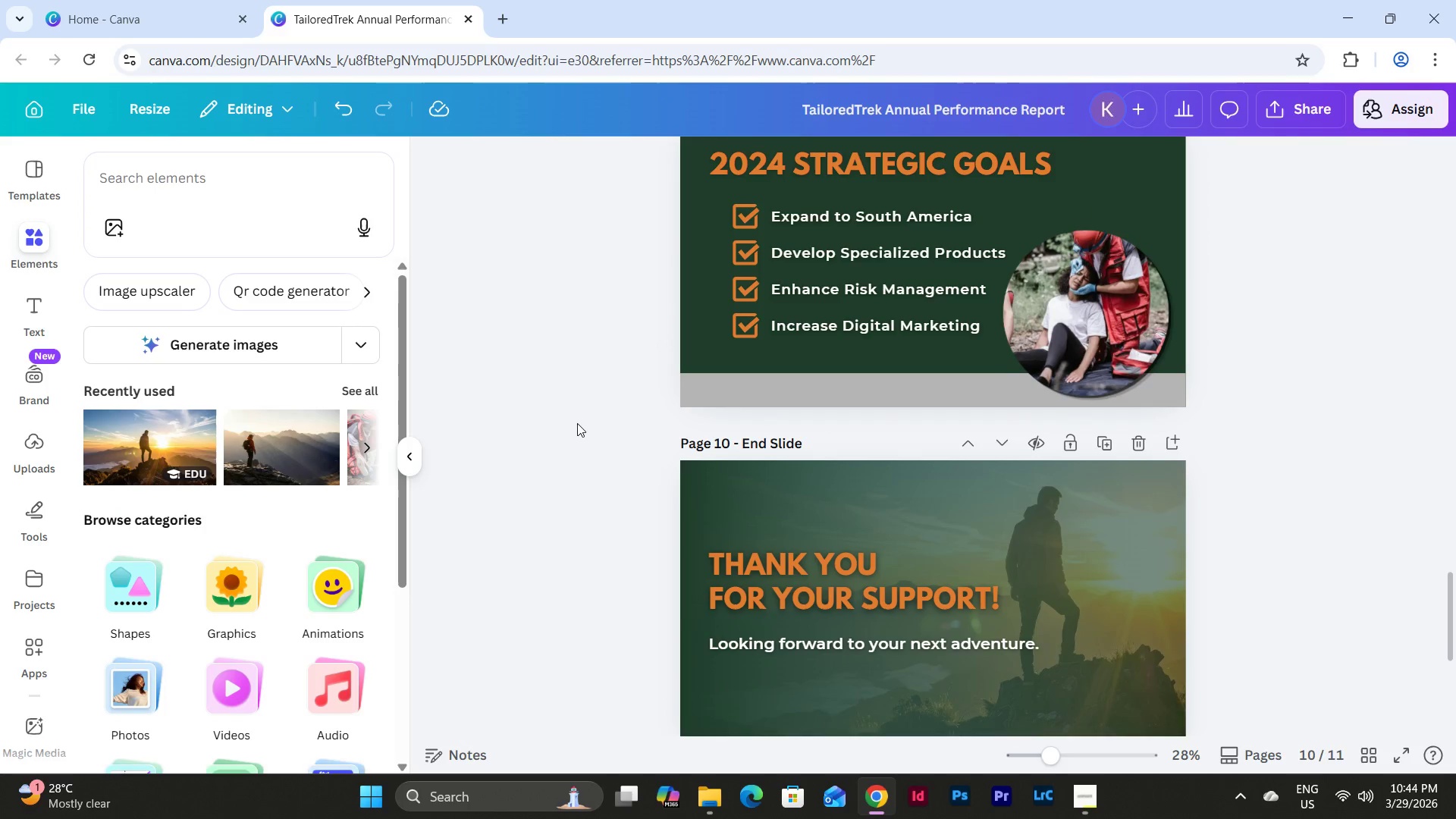 
scroll: coordinate [577, 423], scroll_direction: down, amount: 1.0
 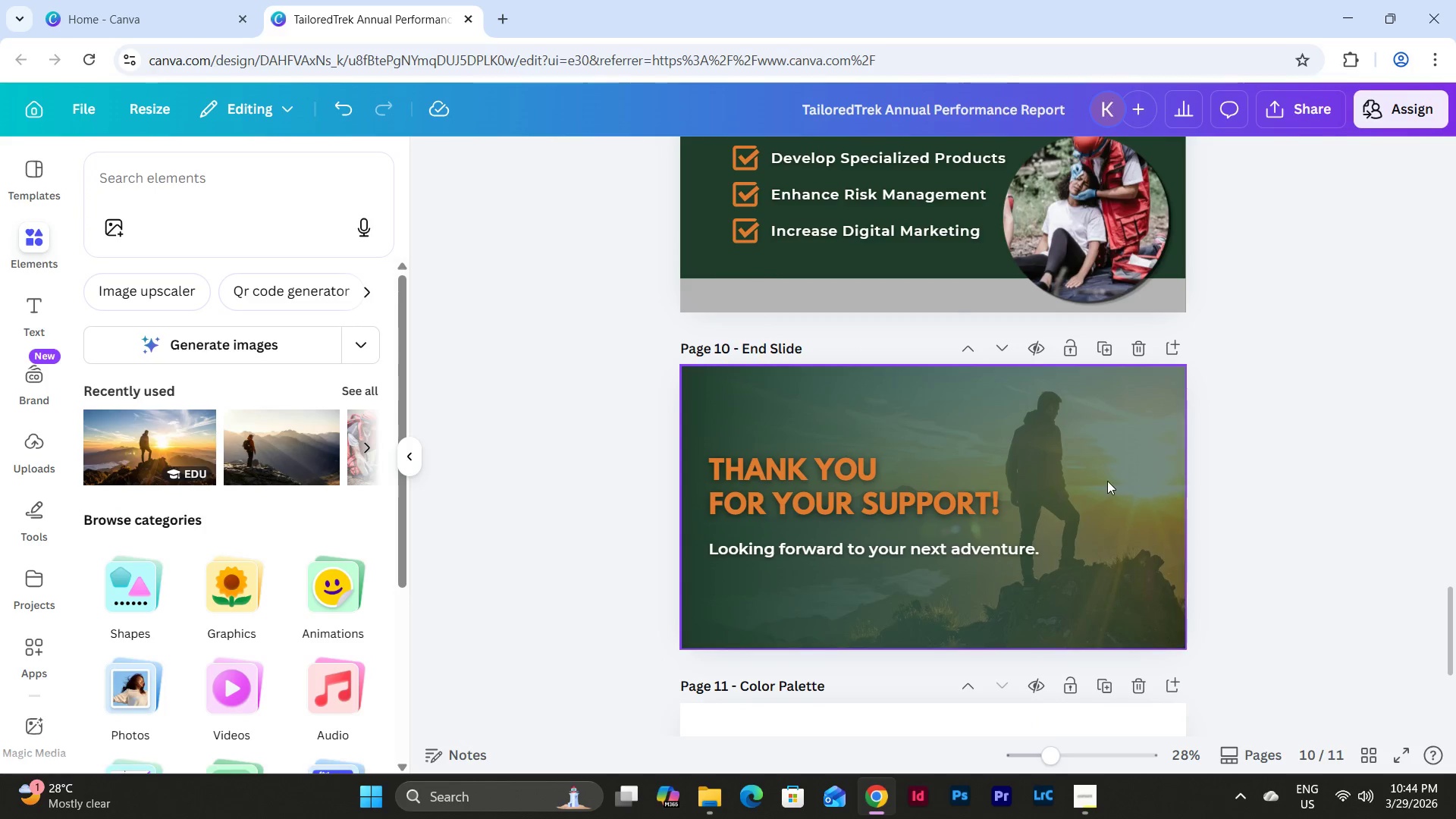 
double_click([1108, 476])
 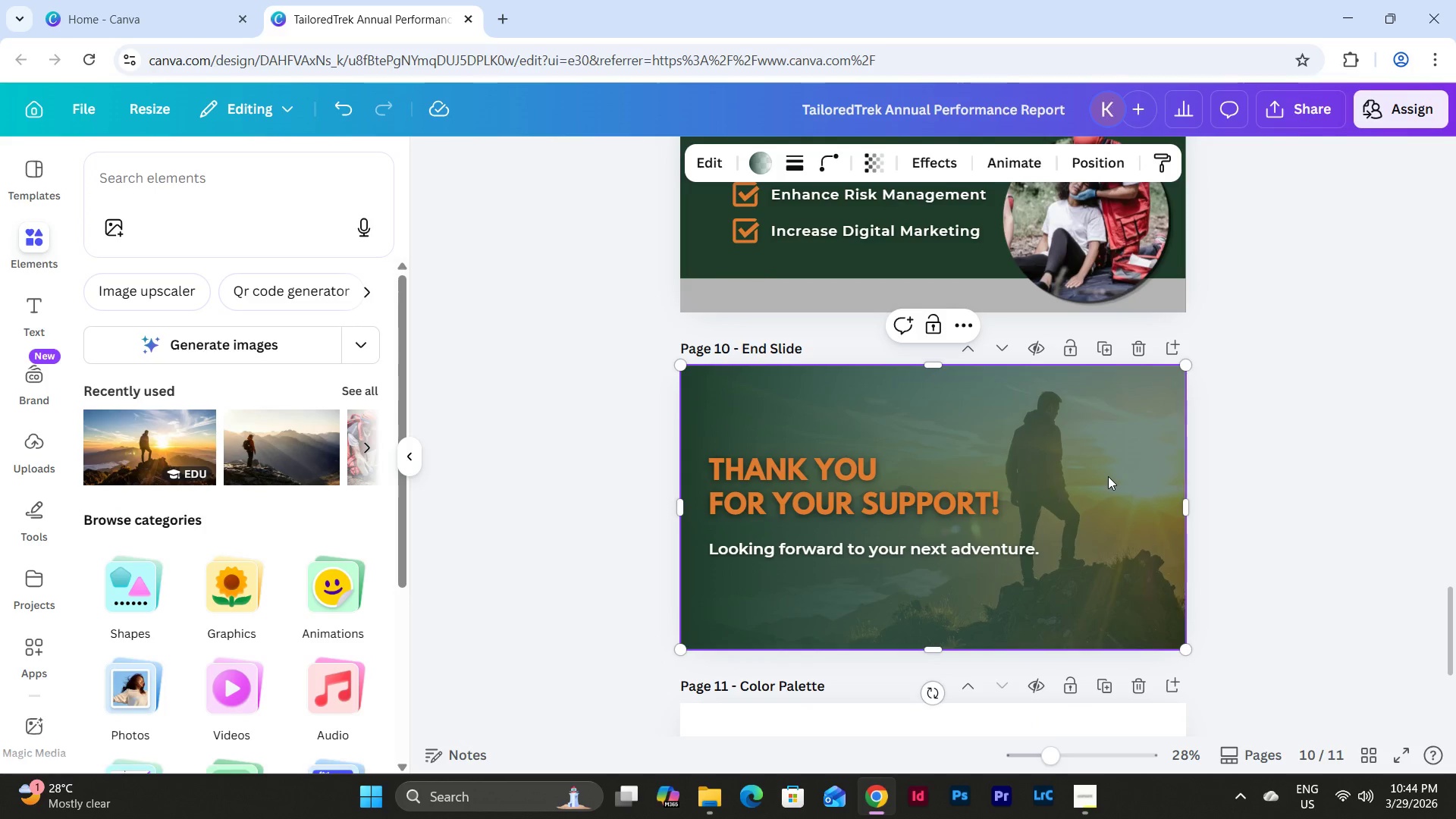 
double_click([1108, 476])
 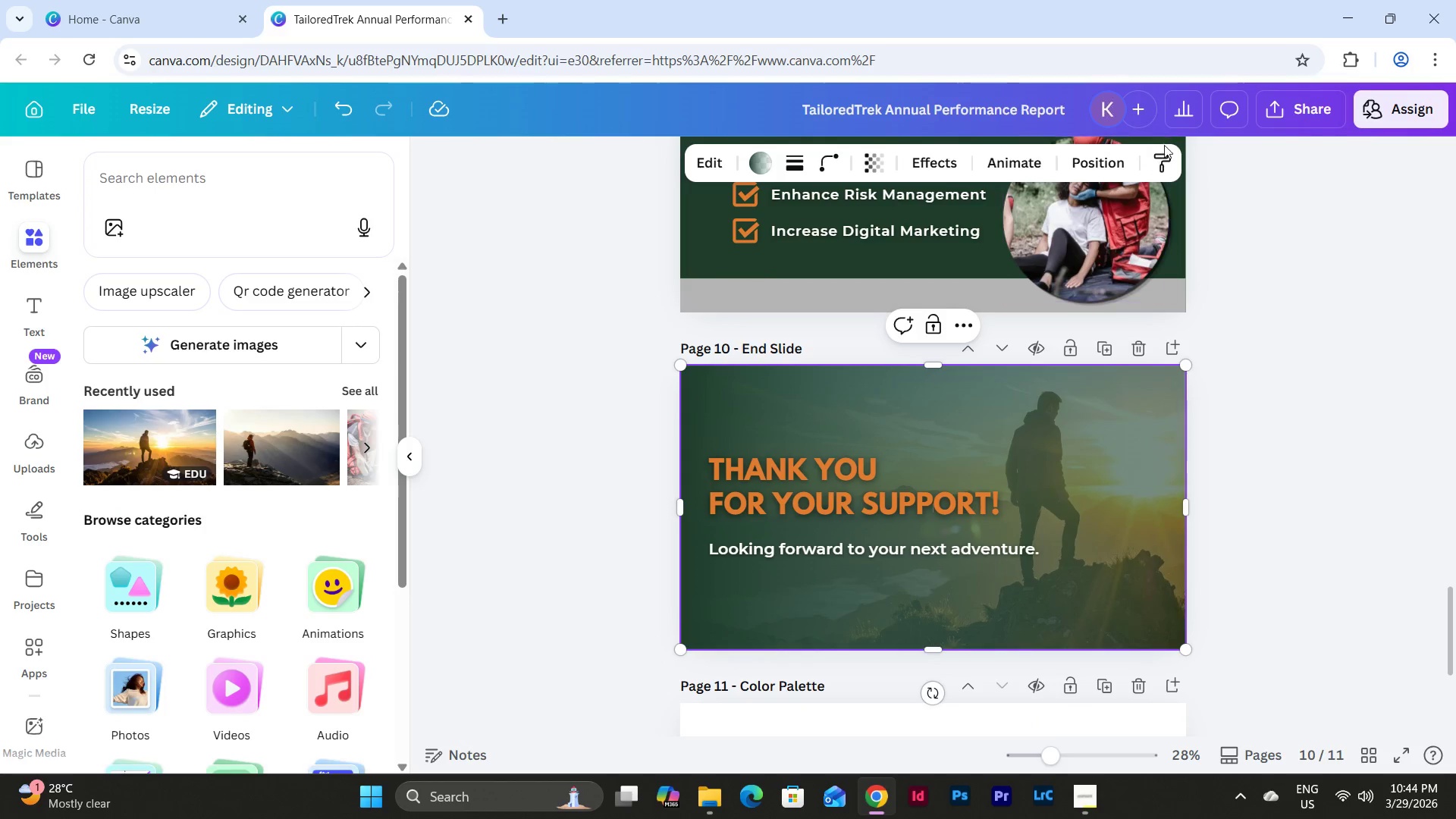 
left_click([1095, 156])
 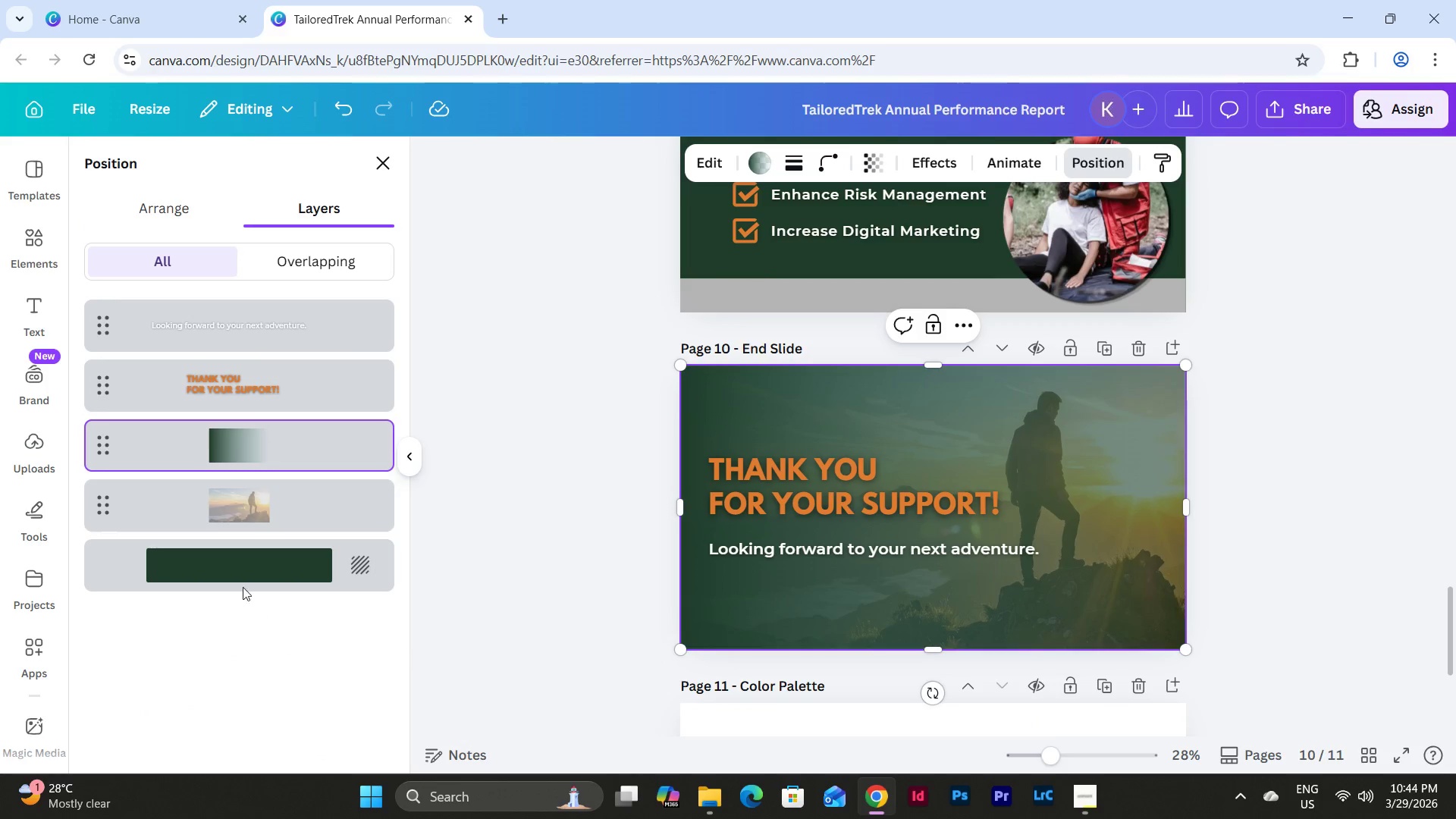 
left_click([262, 488])
 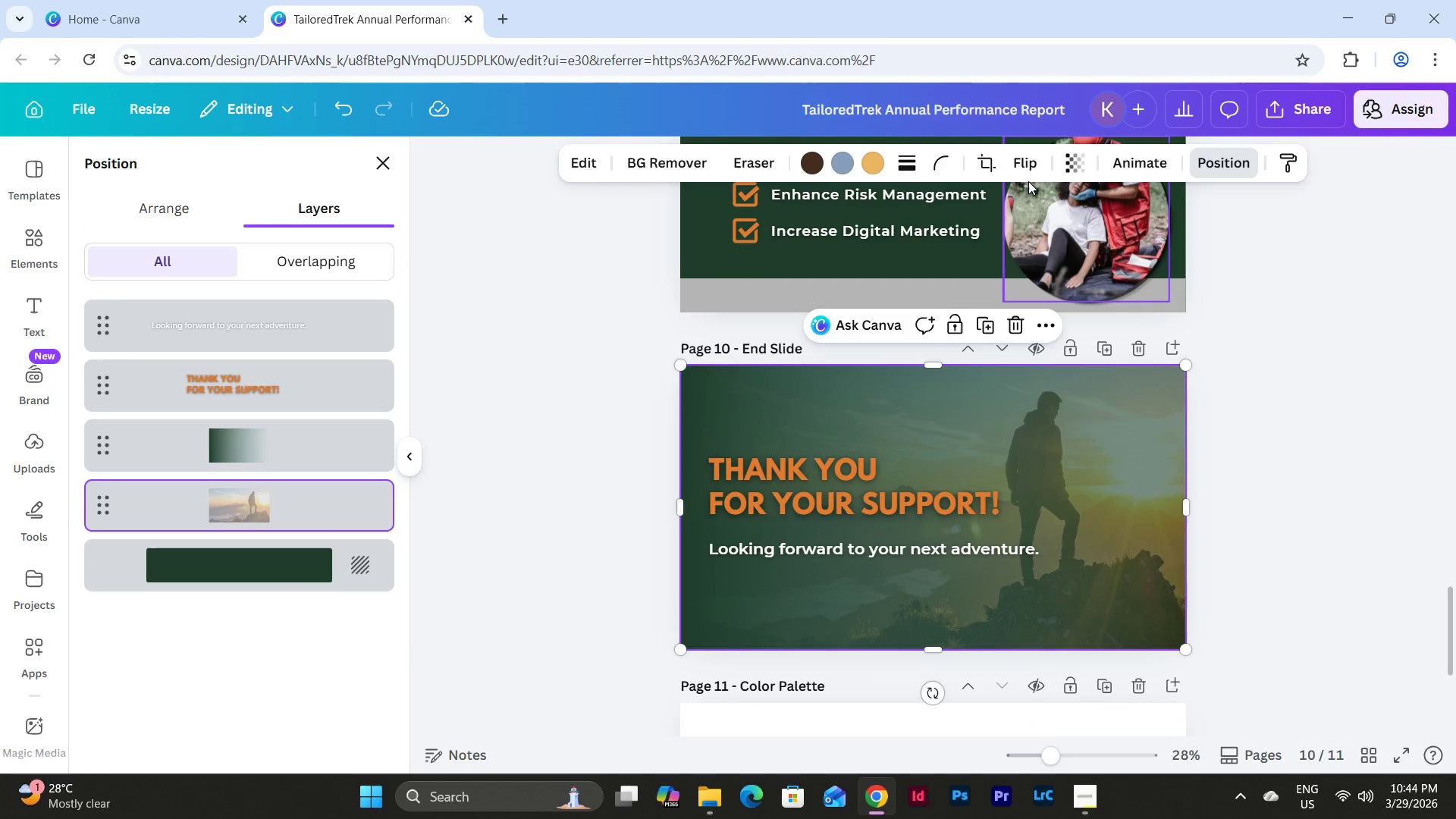 
left_click([979, 160])
 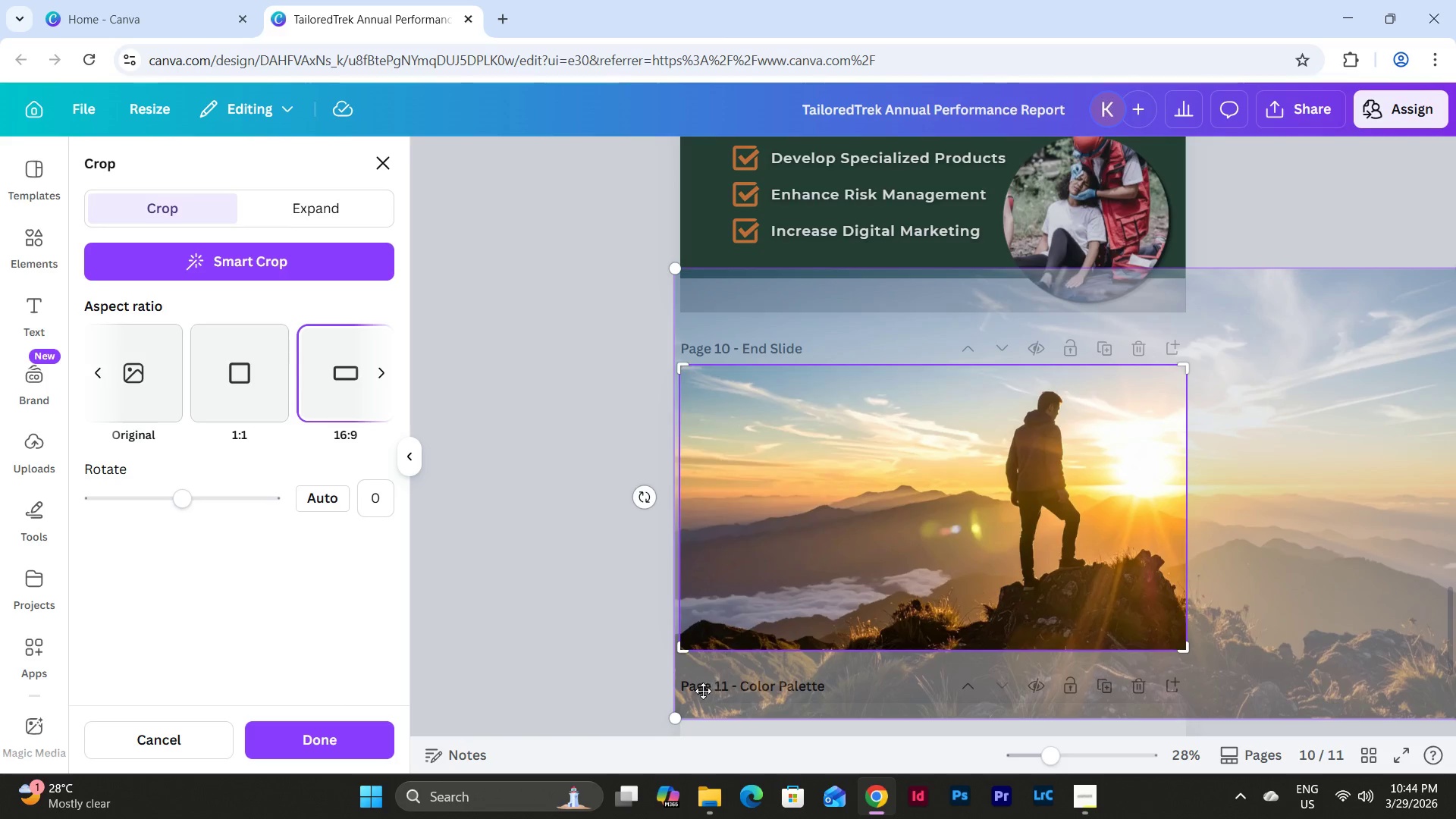 
left_click_drag(start_coordinate=[673, 717], to_coordinate=[613, 726])
 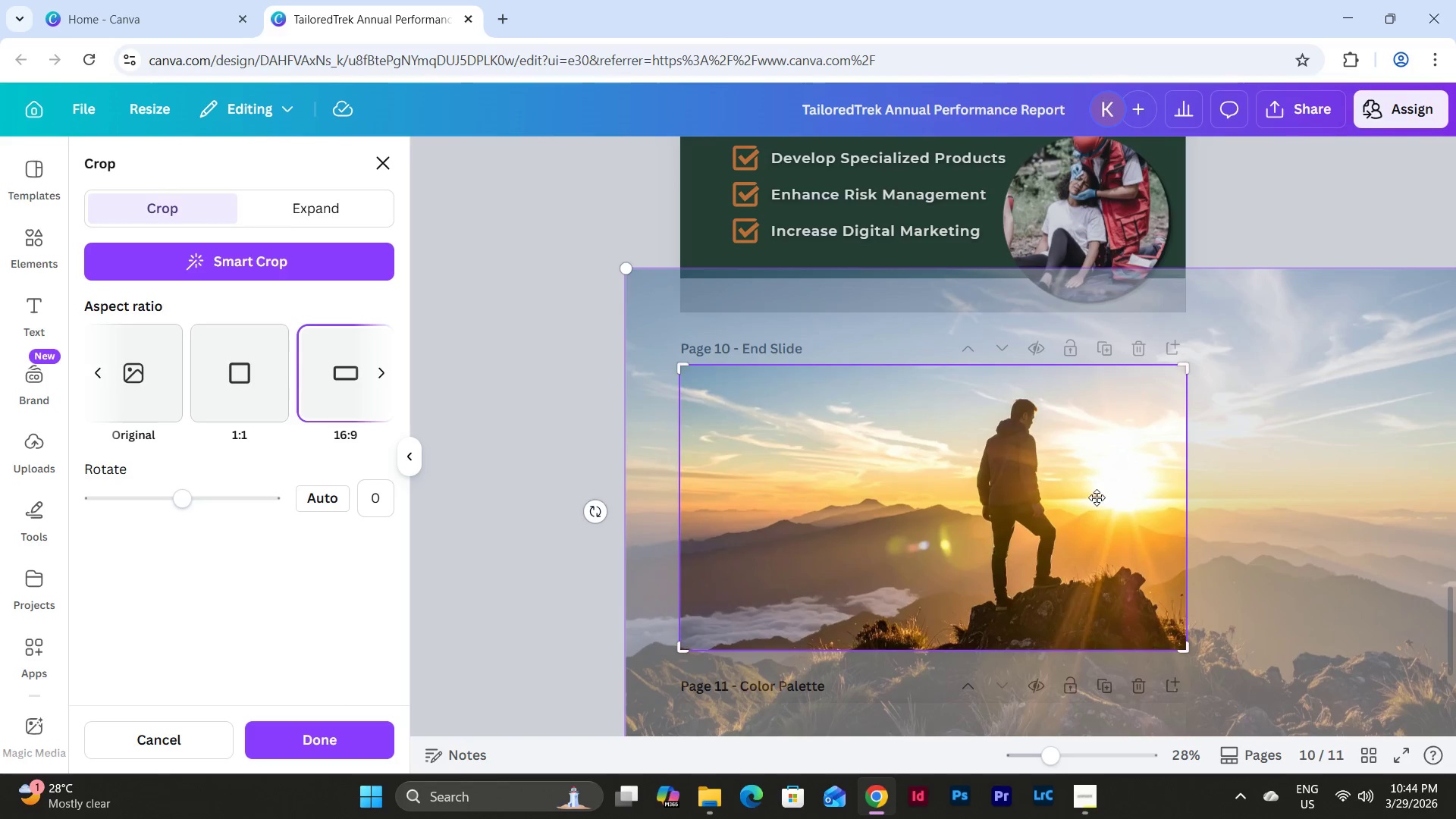 
left_click_drag(start_coordinate=[1097, 497], to_coordinate=[1208, 497])
 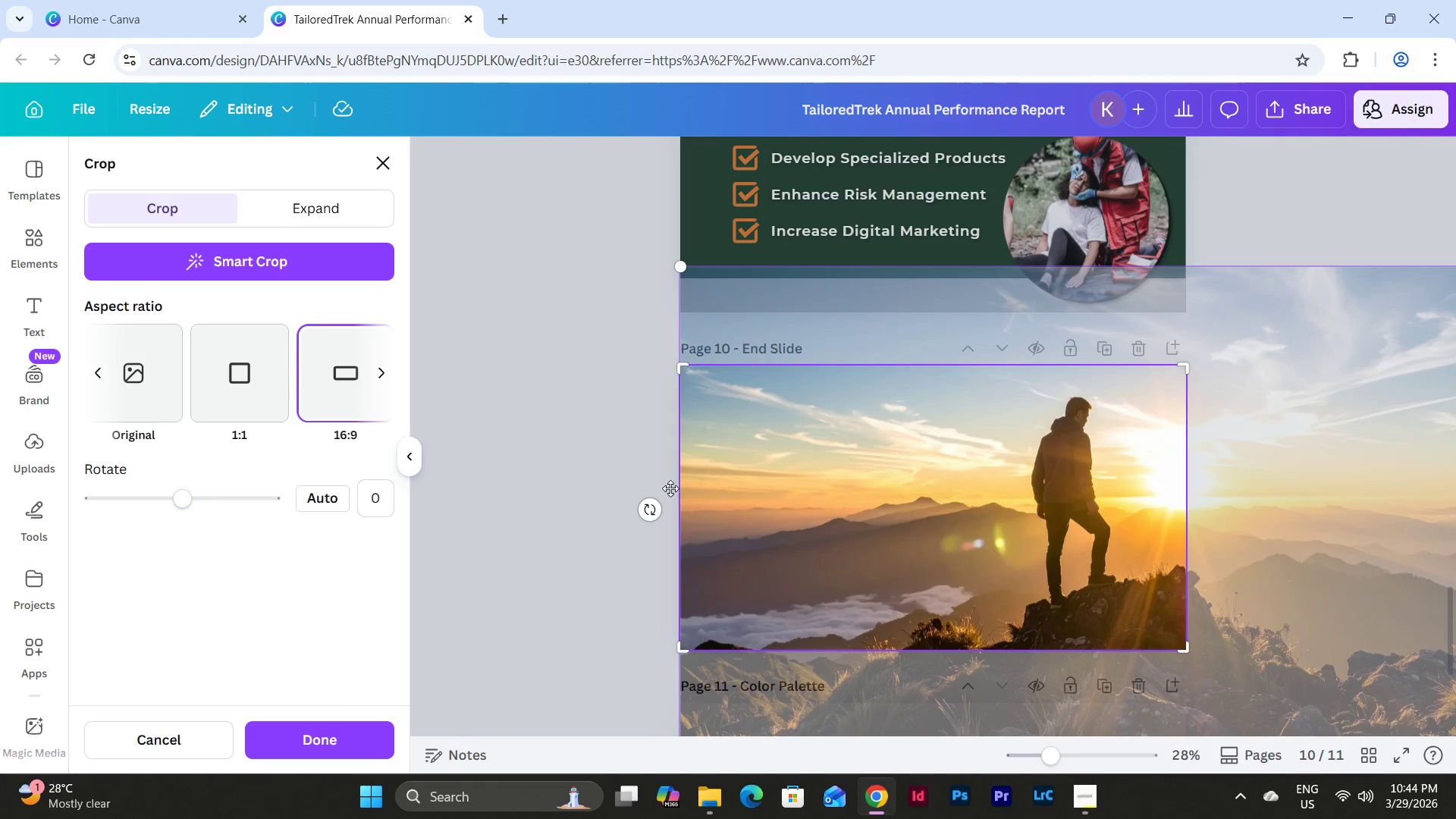 
left_click([579, 493])
 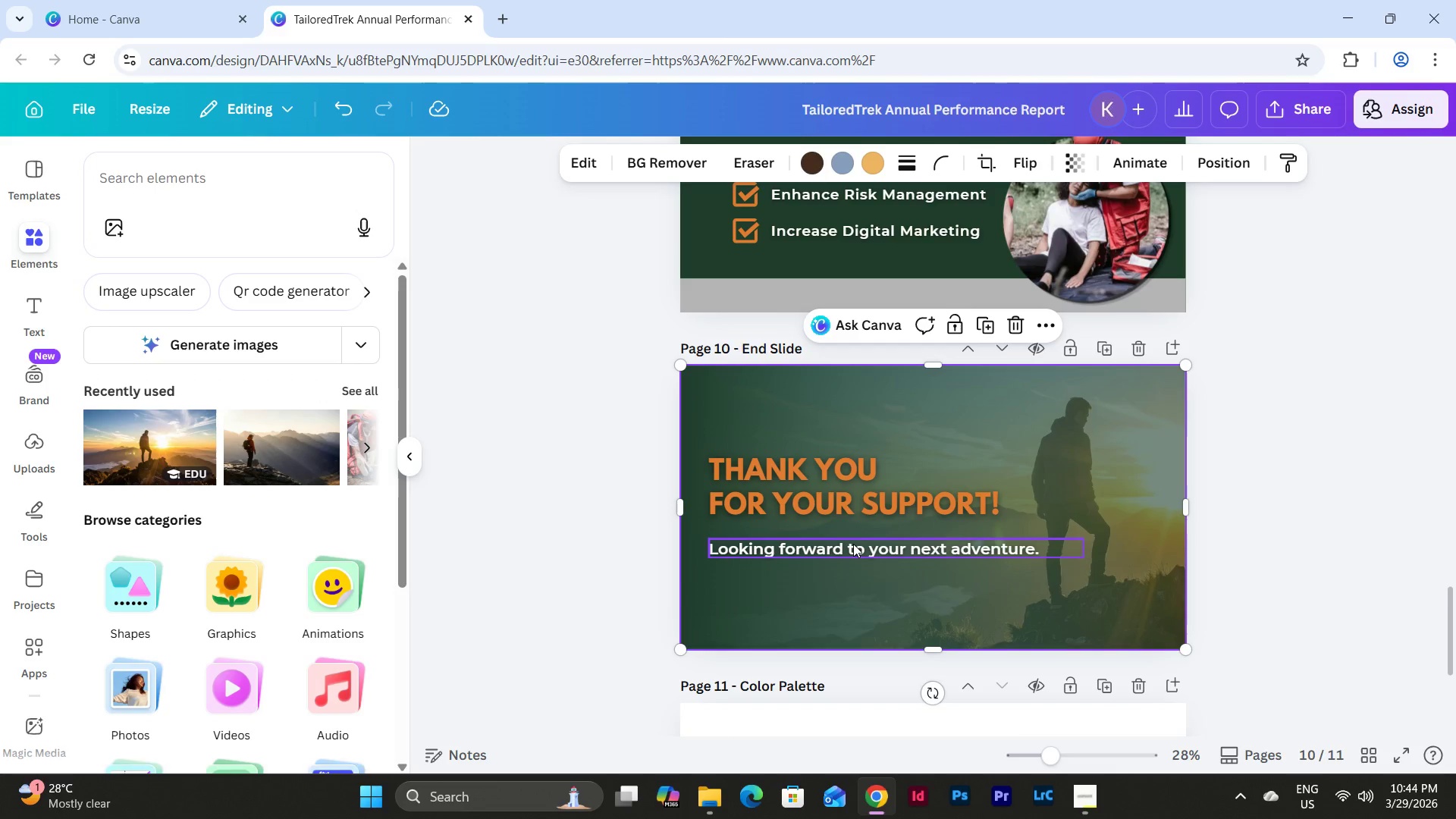 
left_click([853, 544])
 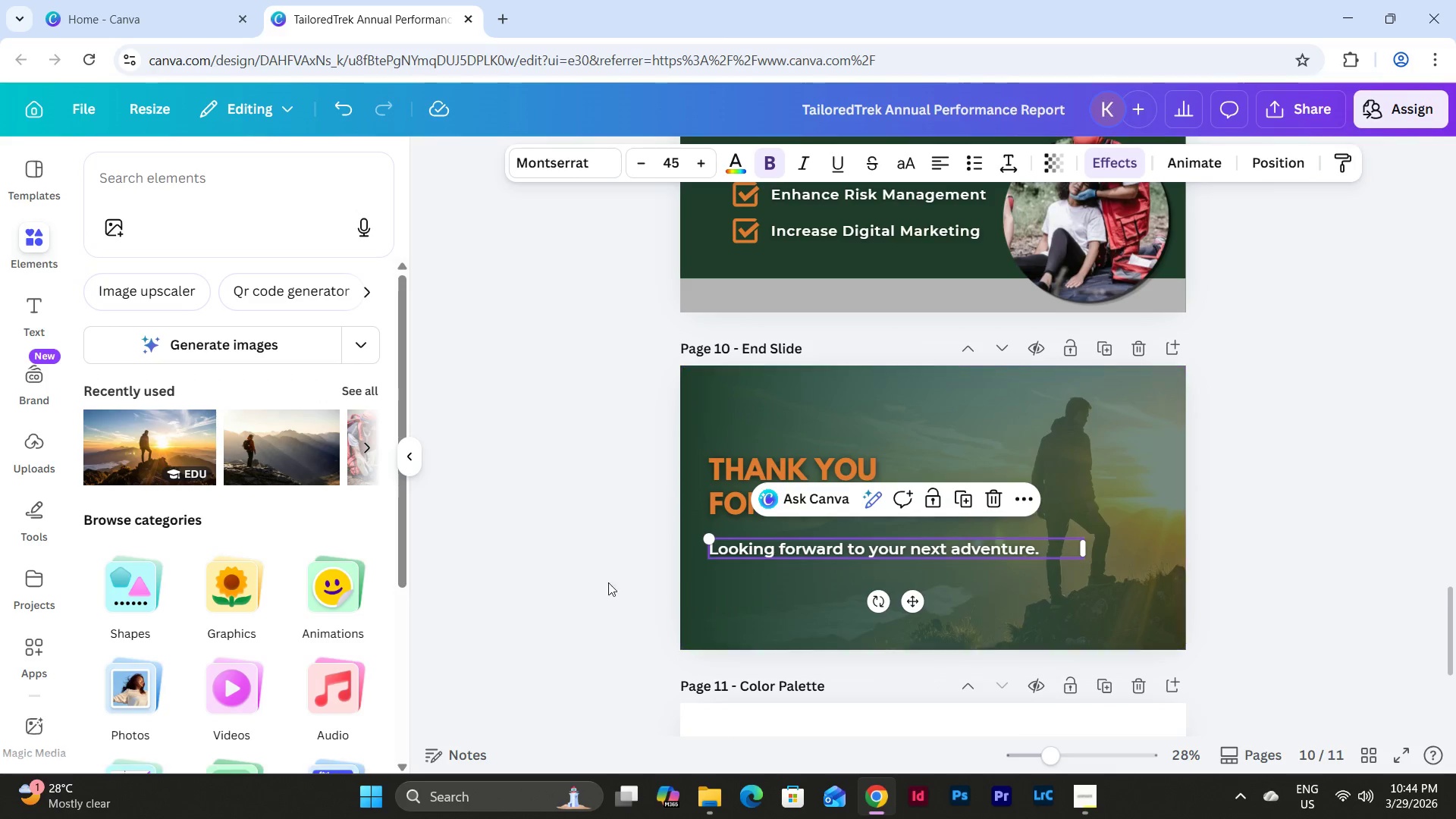 
left_click([565, 584])
 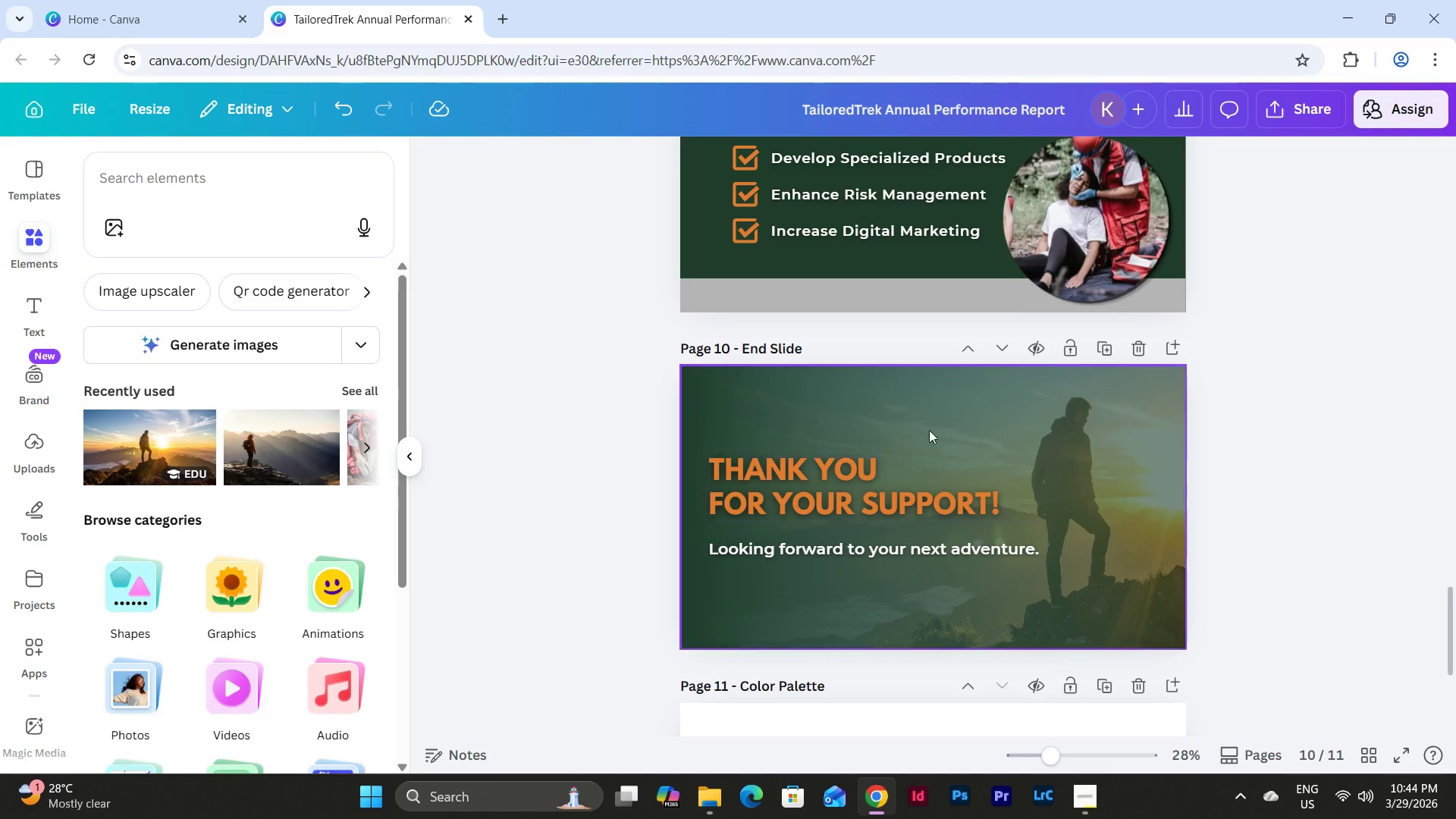 
double_click([948, 406])
 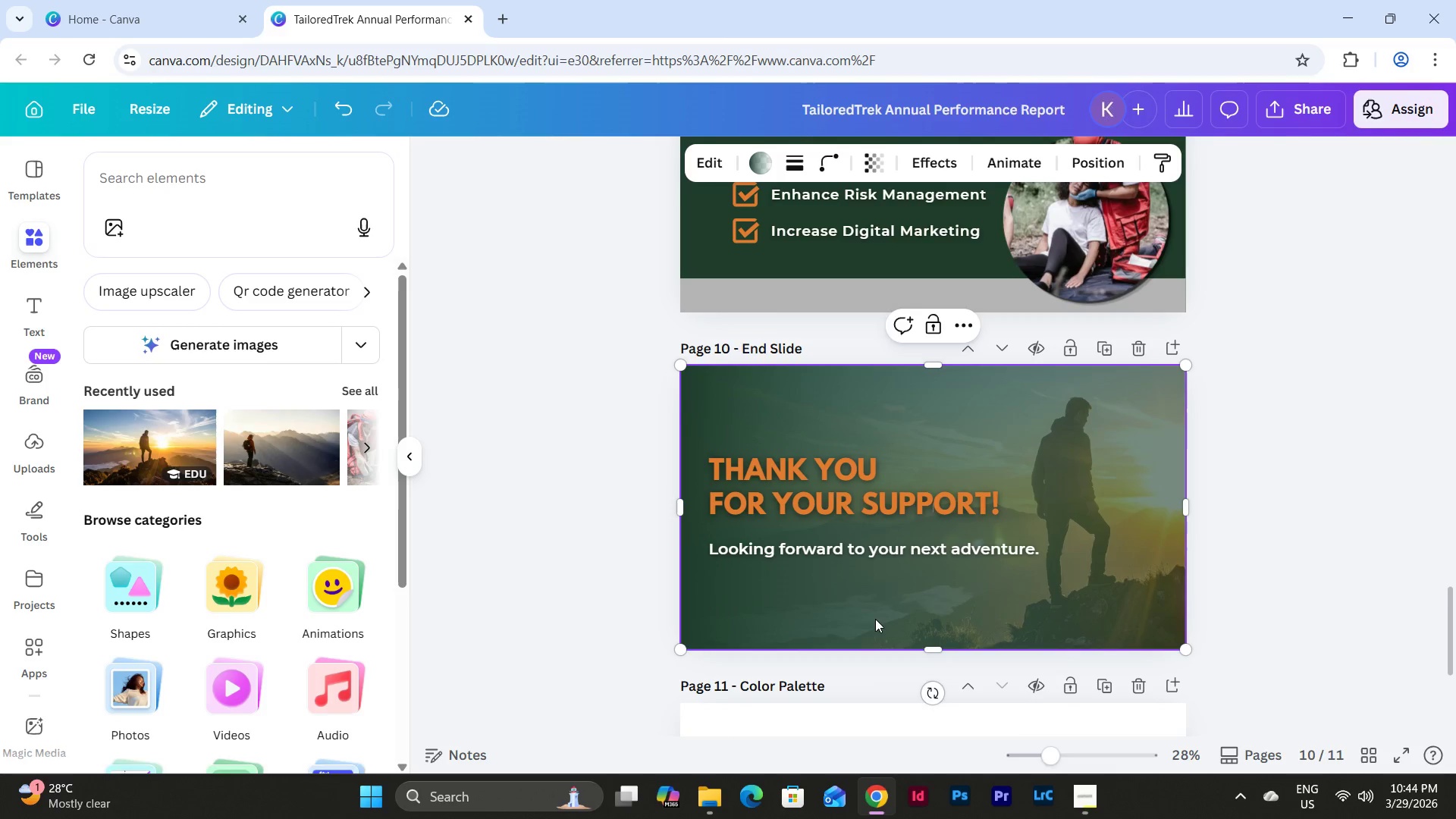 
scroll: coordinate [947, 494], scroll_direction: up, amount: 35.0
 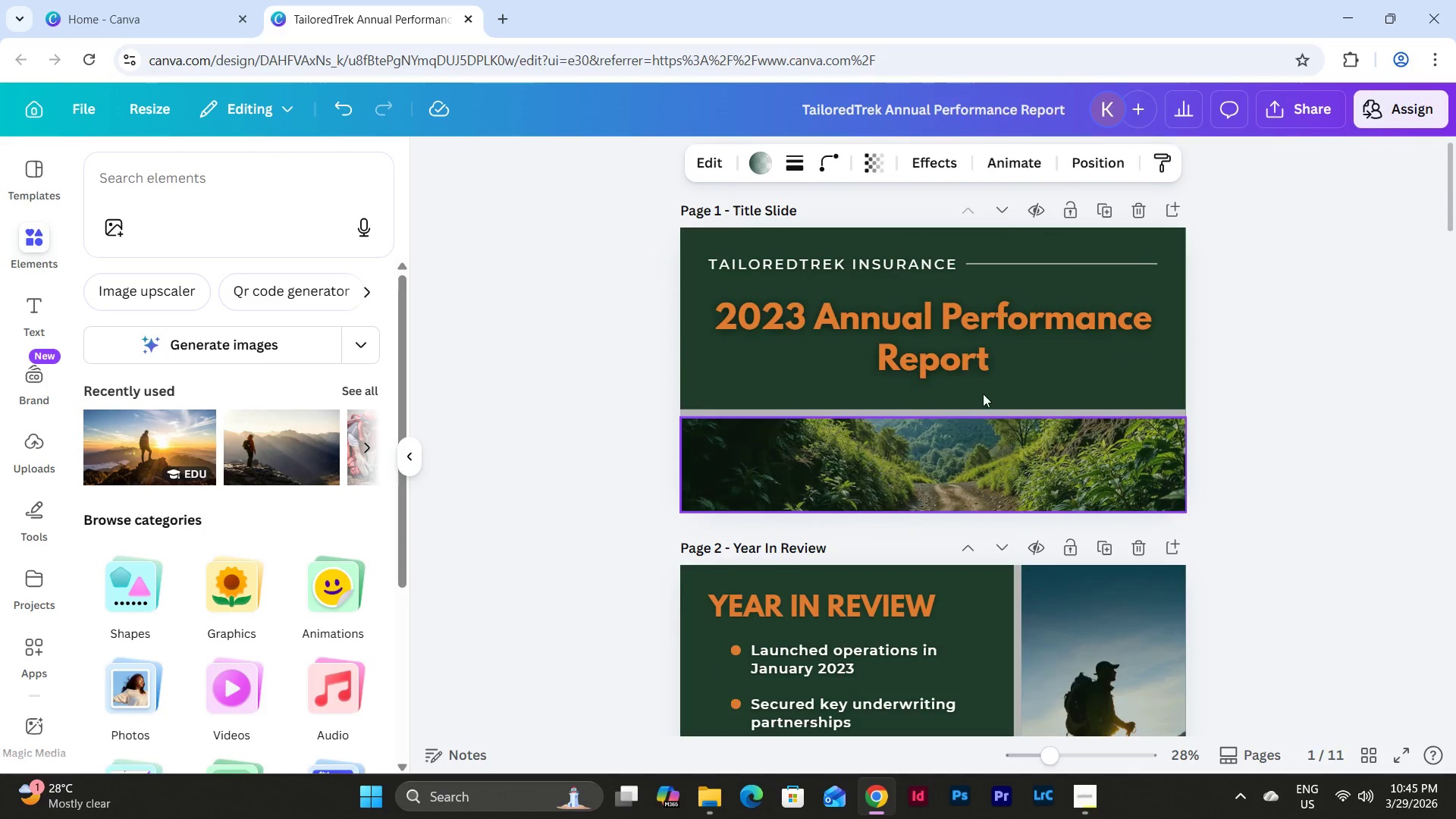 
double_click([978, 339])
 